 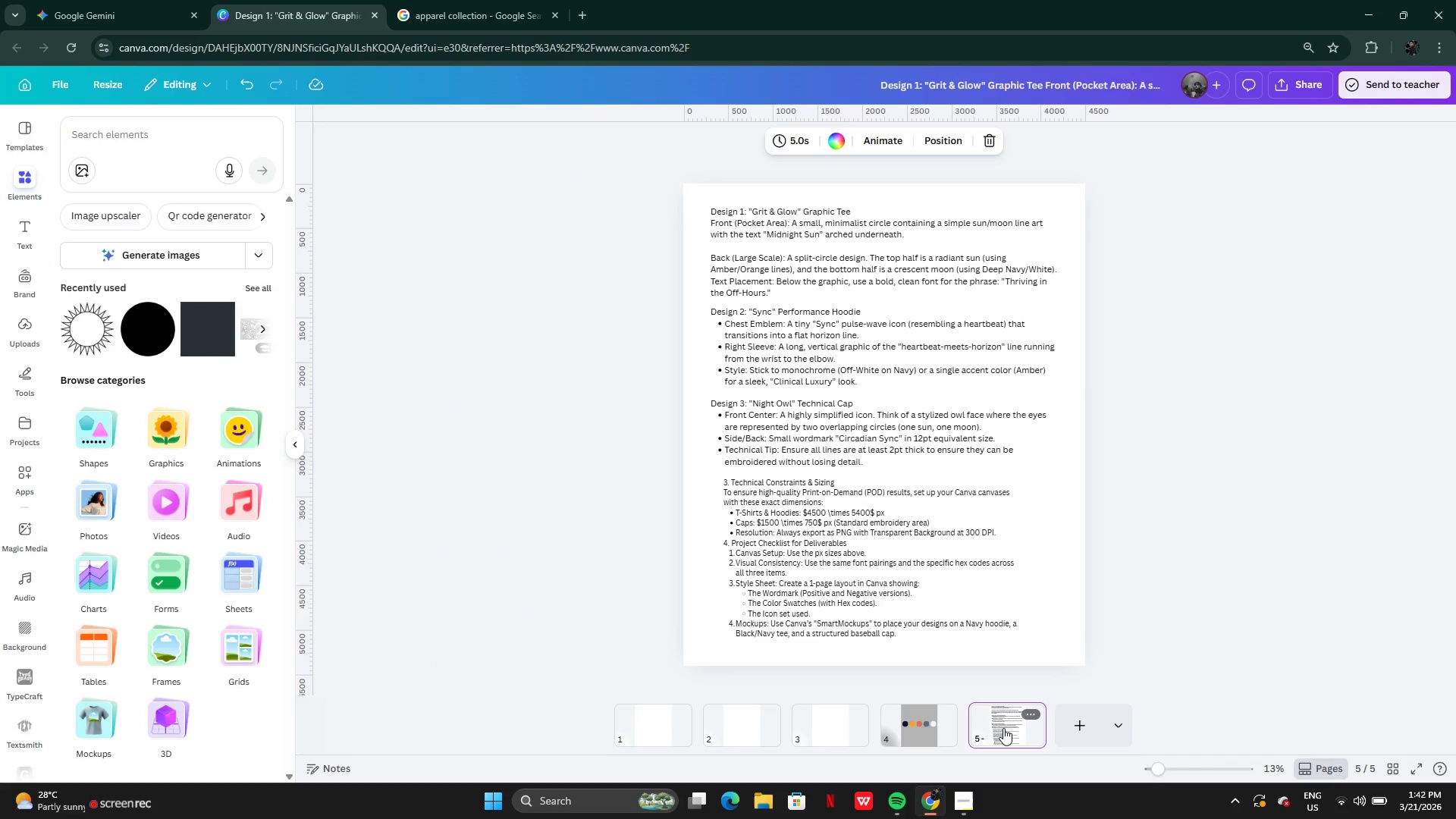 
left_click([1003, 728])
 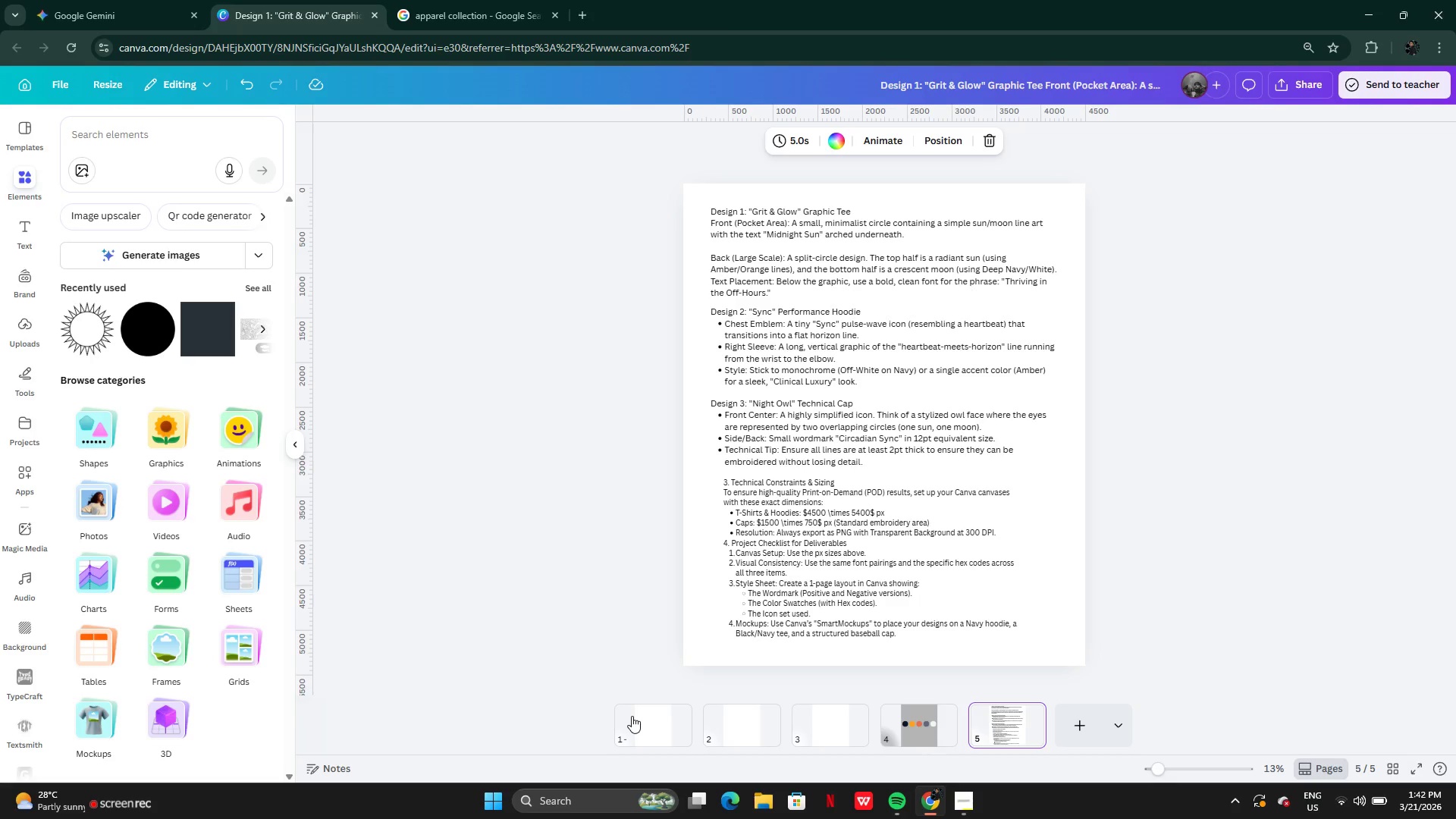 
wait(7.11)
 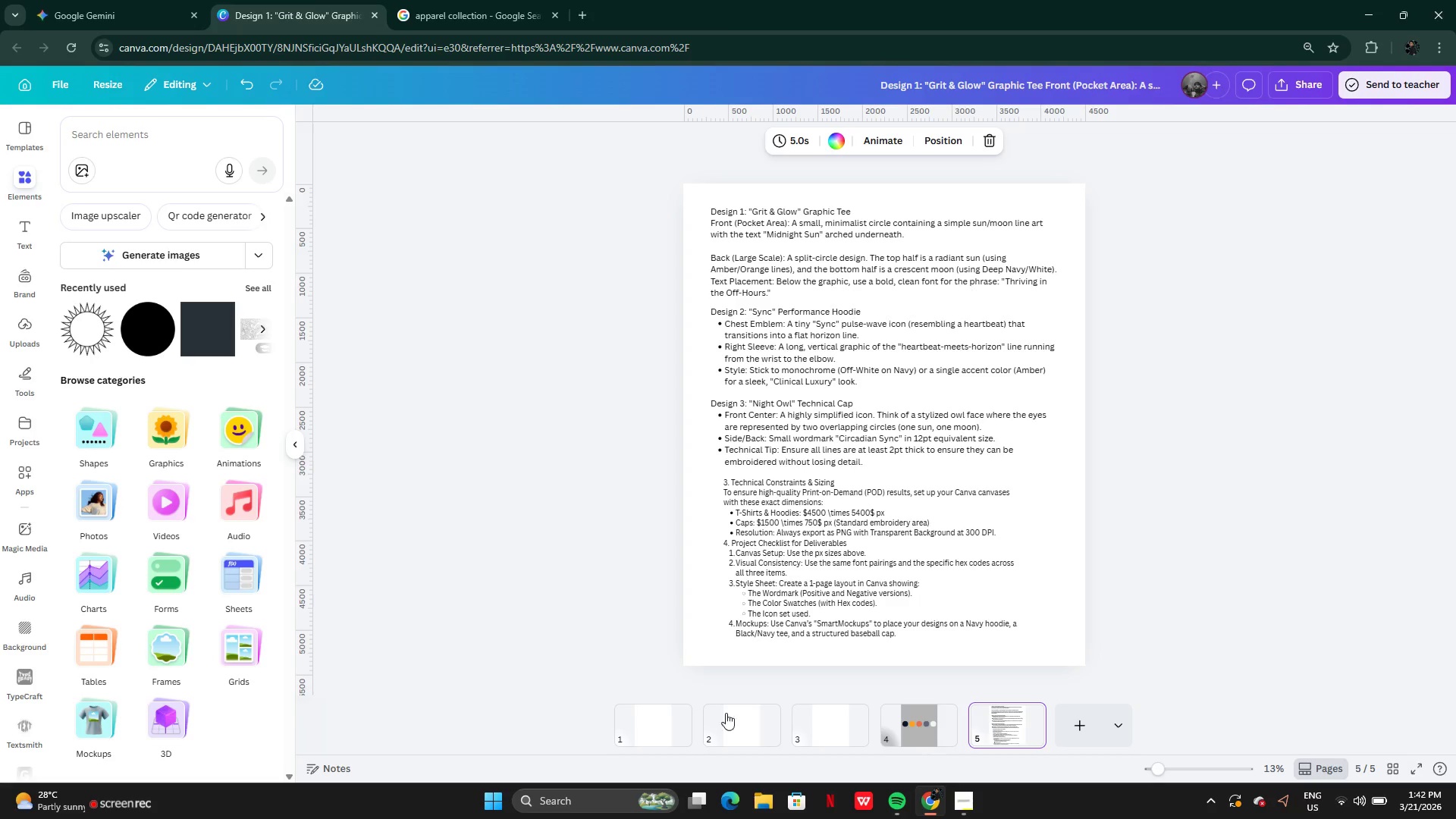 
left_click([632, 716])
 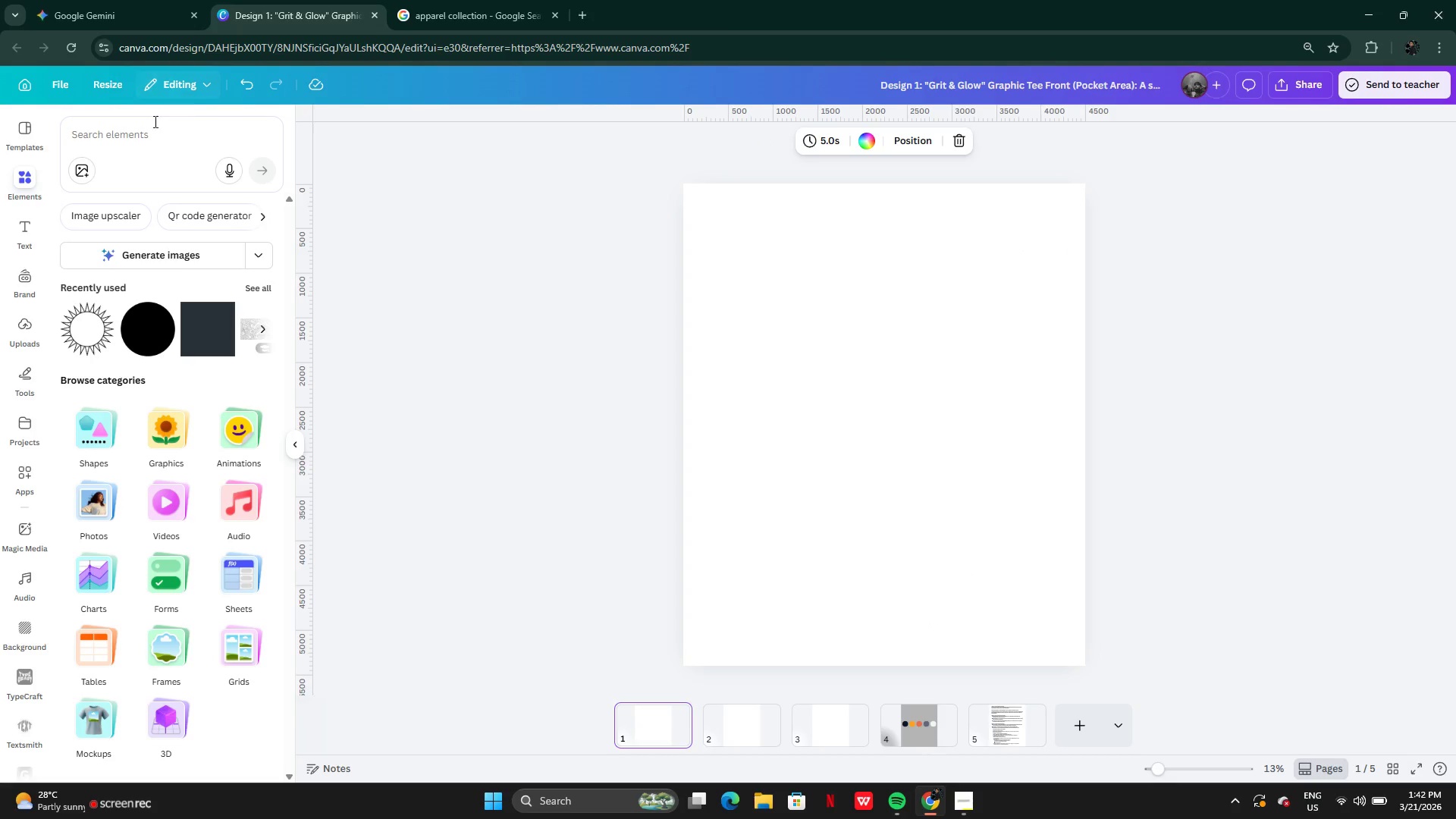 
left_click([151, 128])
 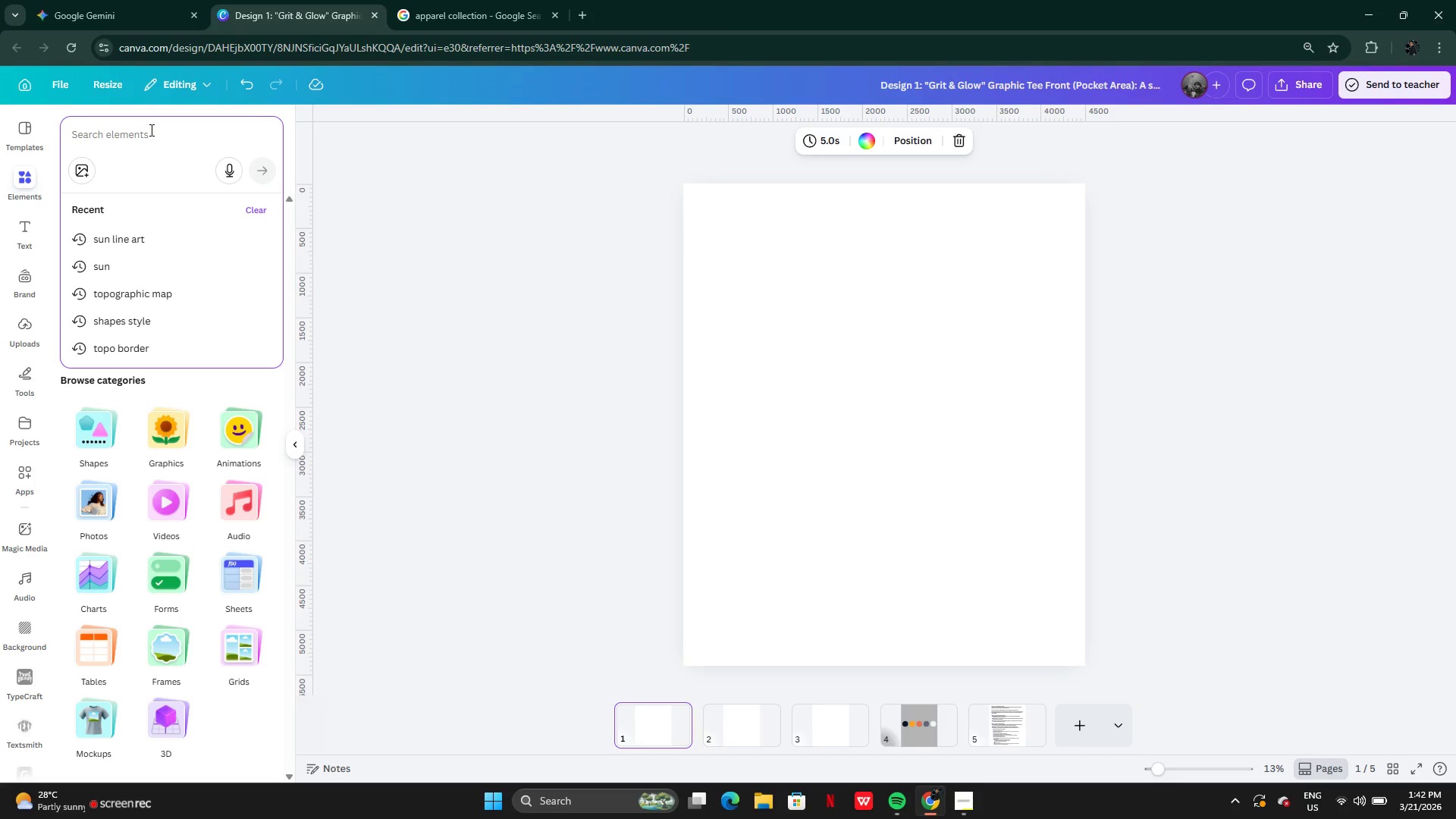 
type(sun )
key(Backspace)
key(Backspace)
key(Backspace)
key(Backspace)
type(line art sun)
 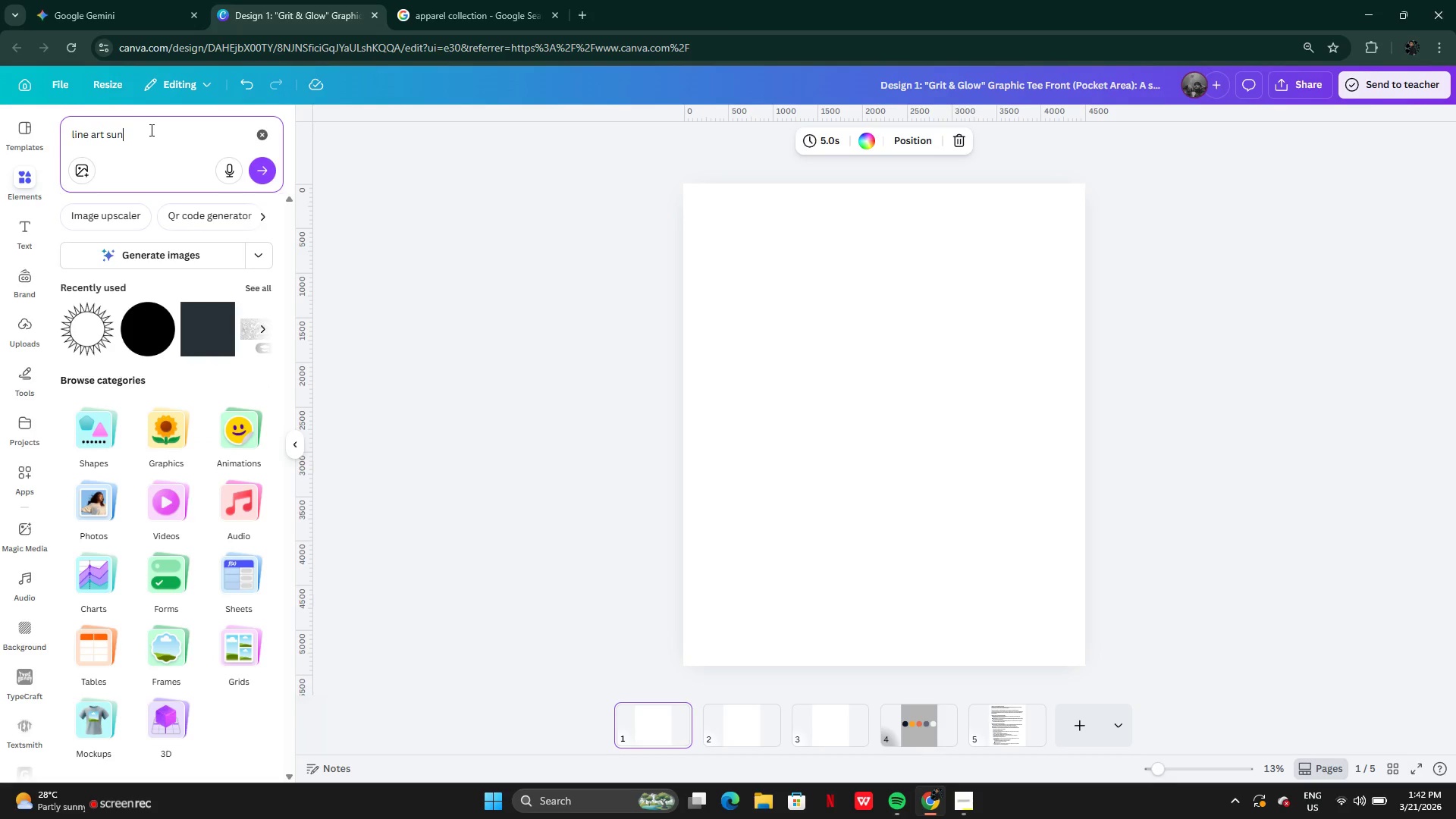 
key(Enter)
 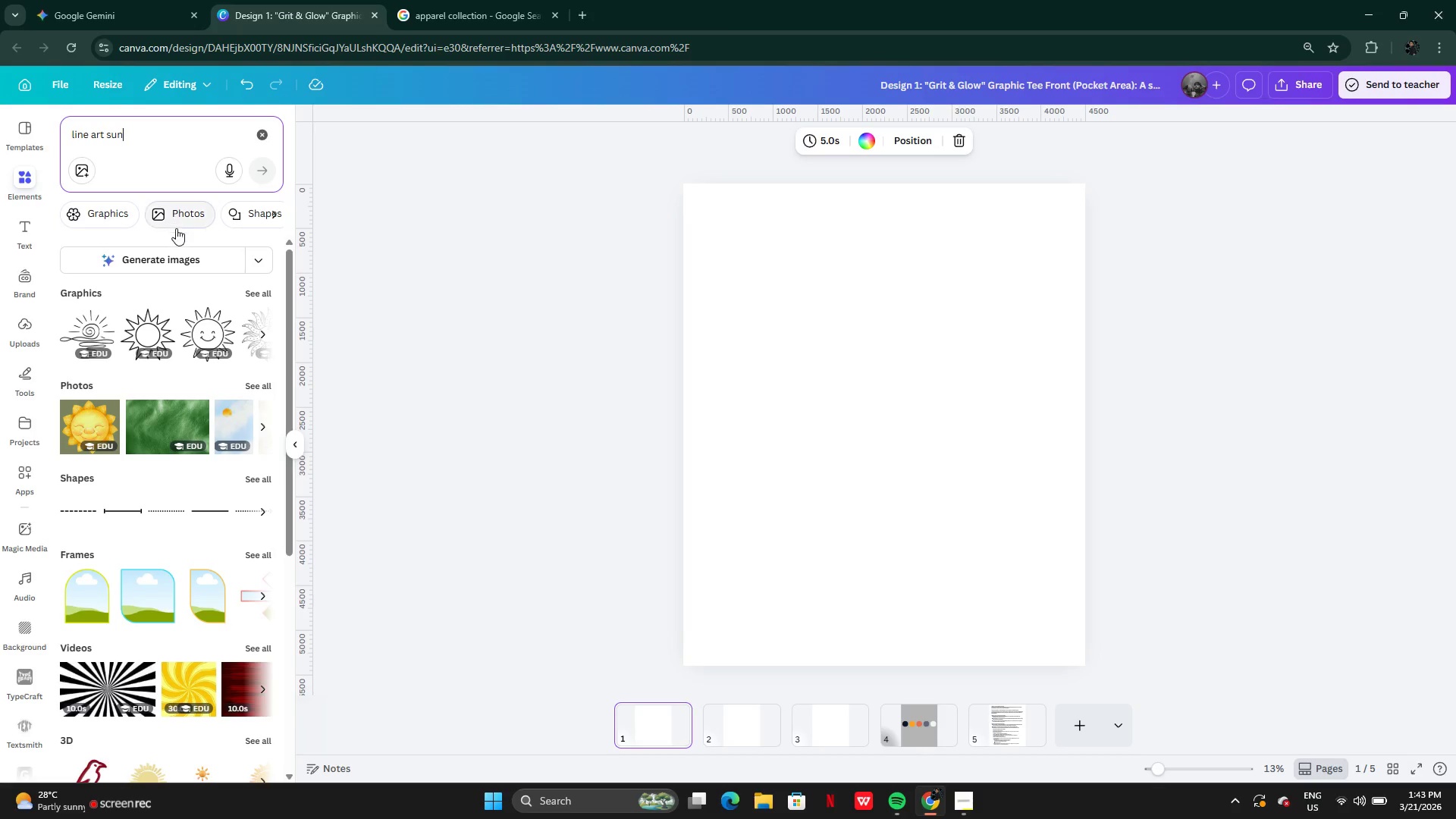 
left_click([251, 295])
 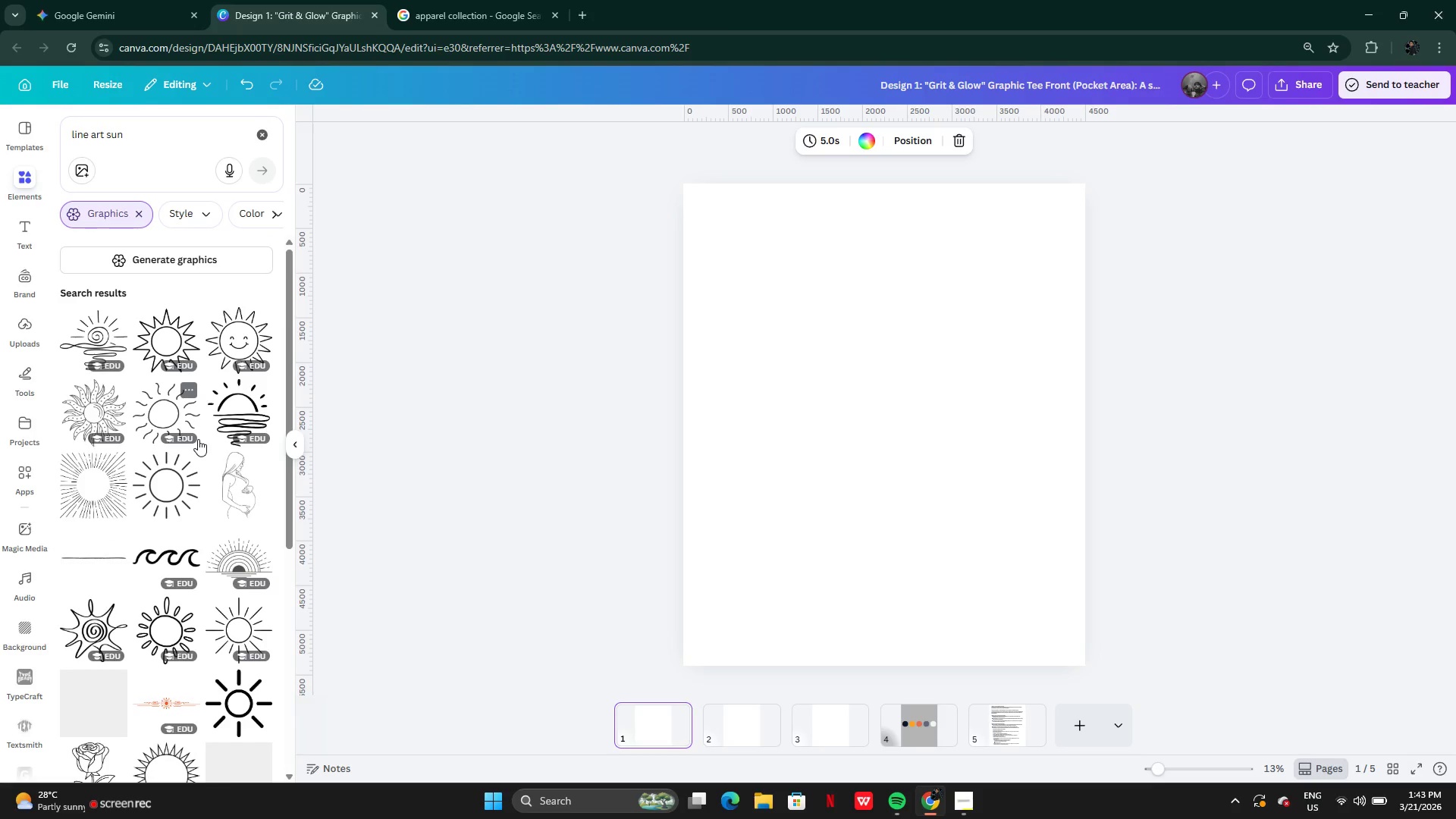 
mouse_move([194, 519])
 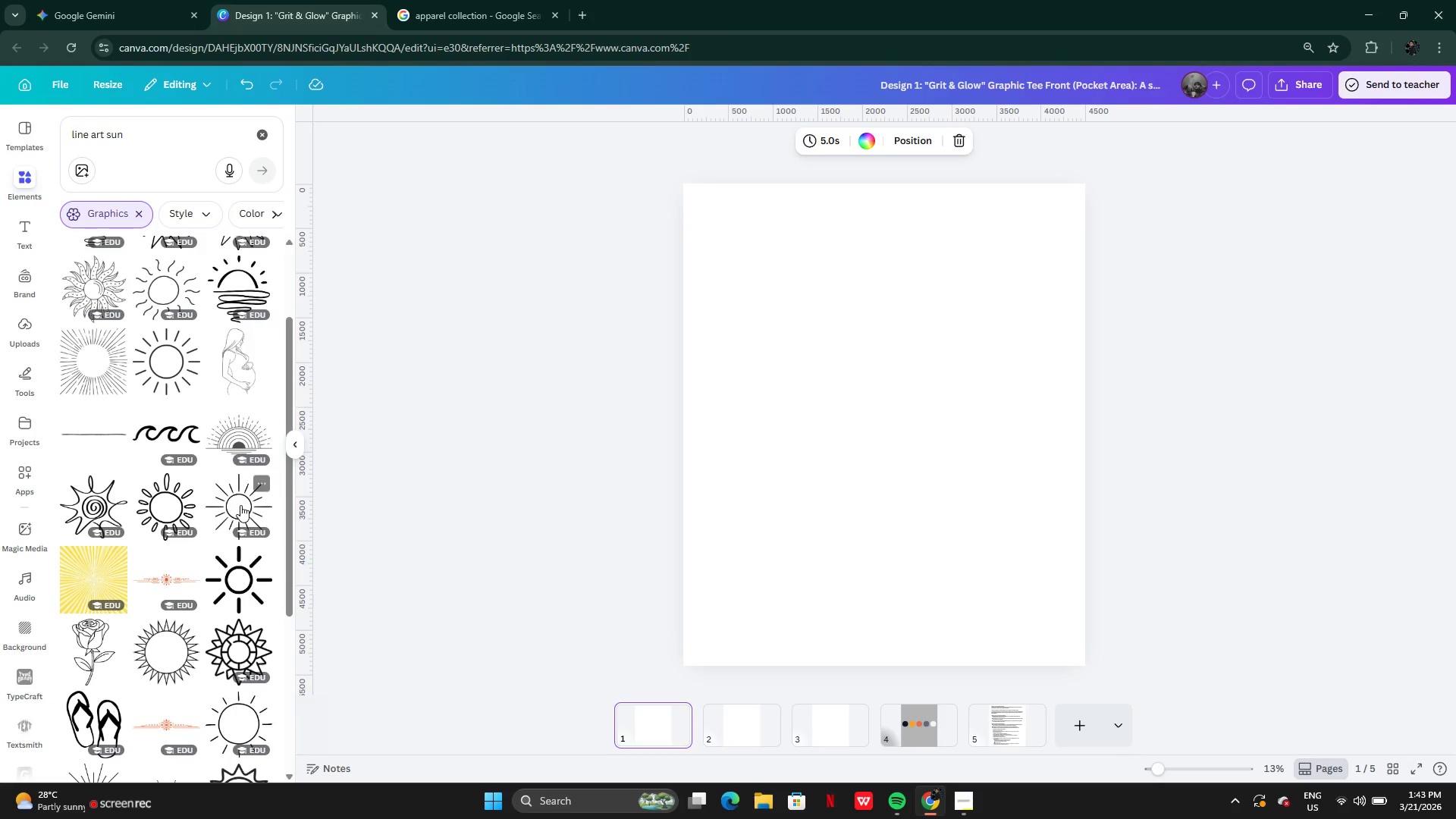 
mouse_move([147, 548])
 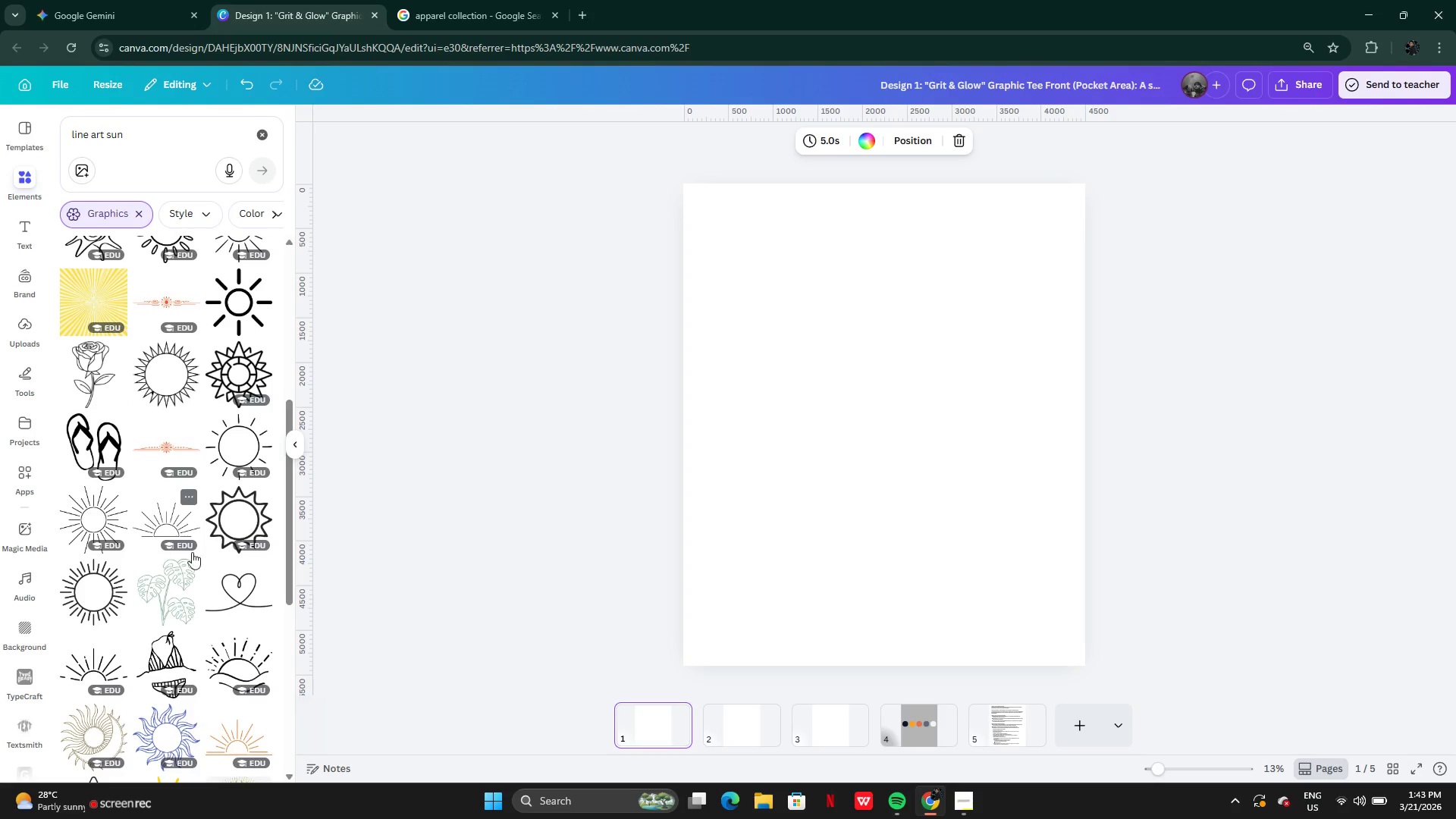 
mouse_move([224, 529])
 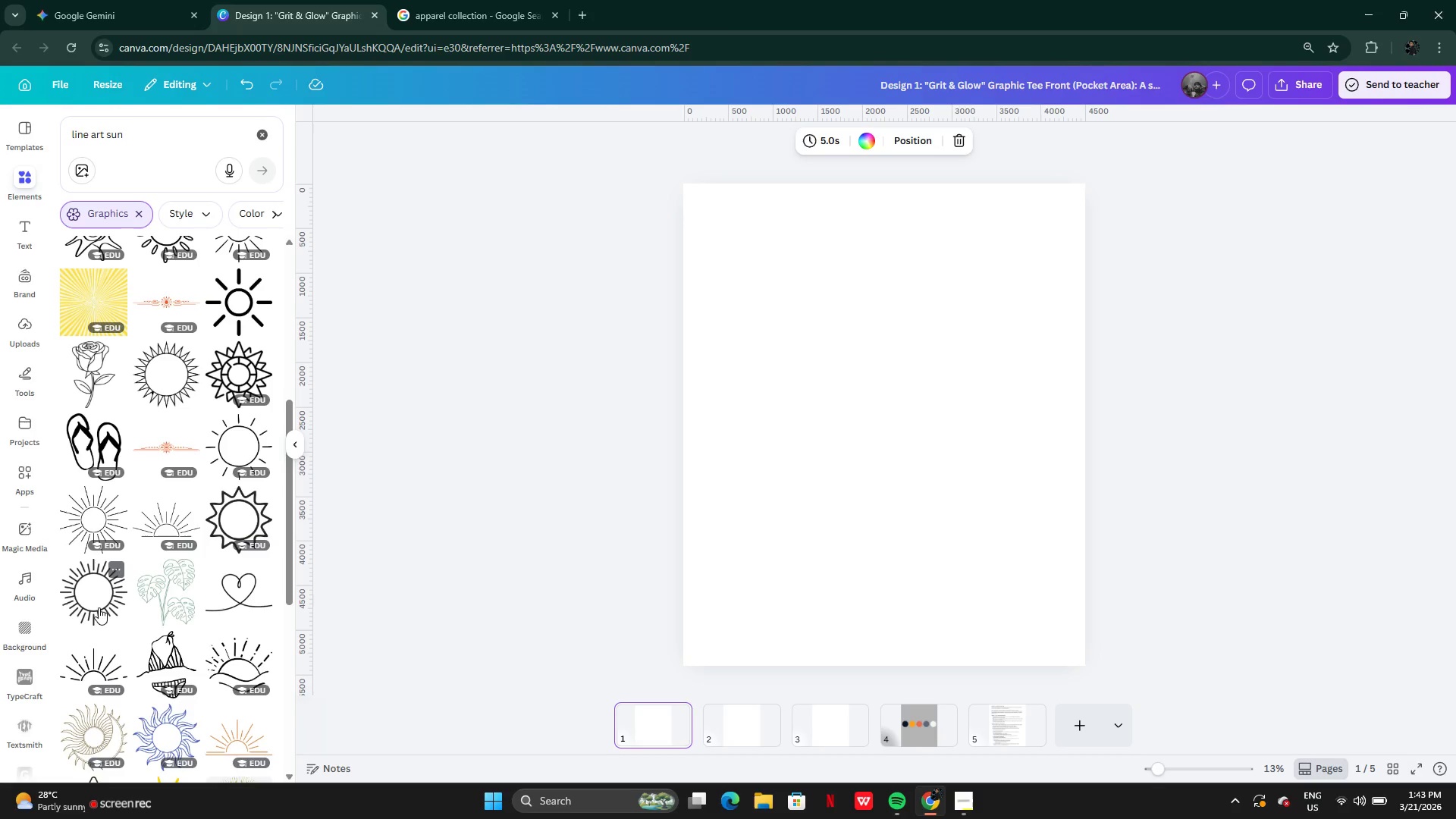 
left_click([99, 607])
 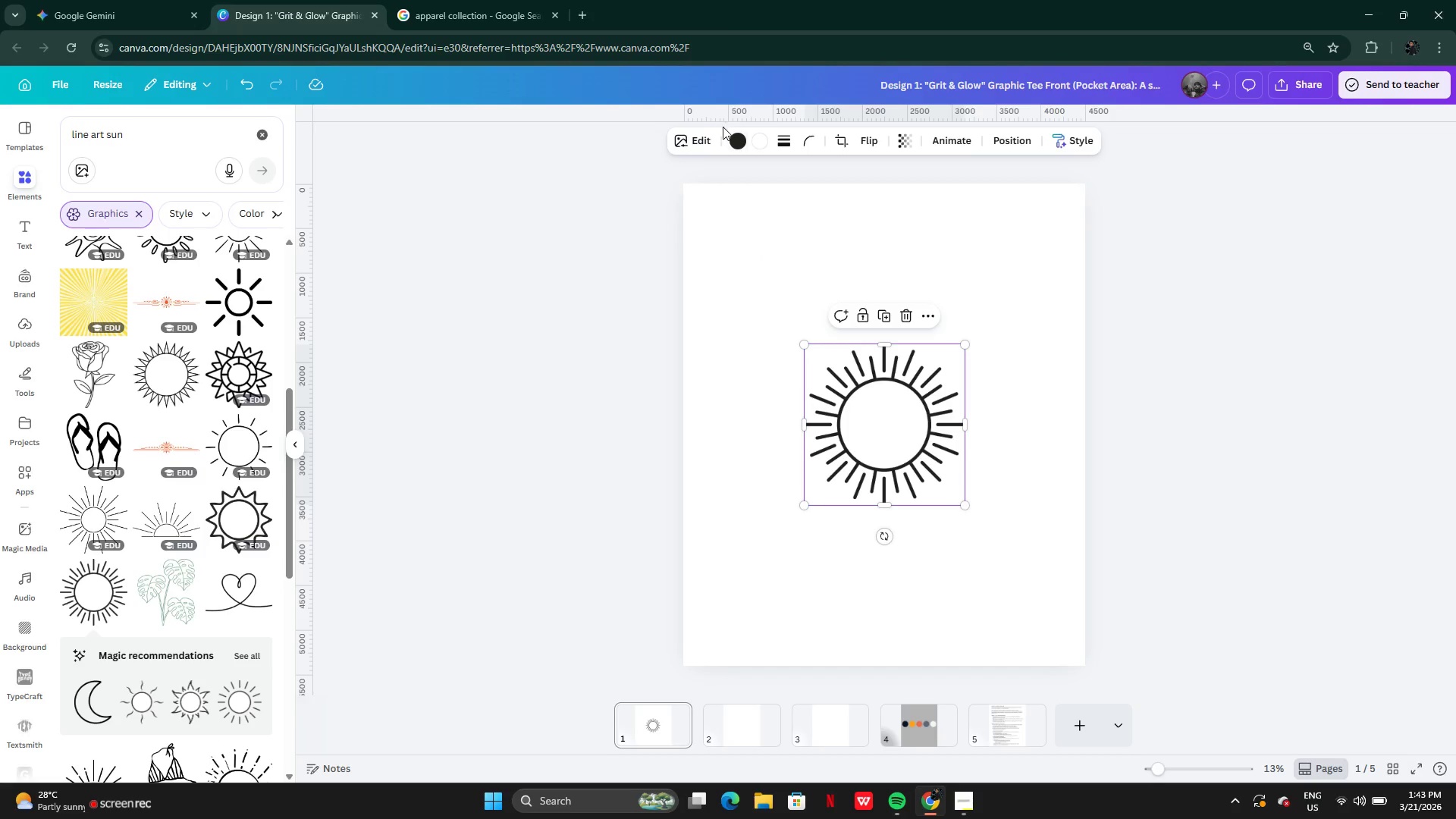 
double_click([739, 143])
 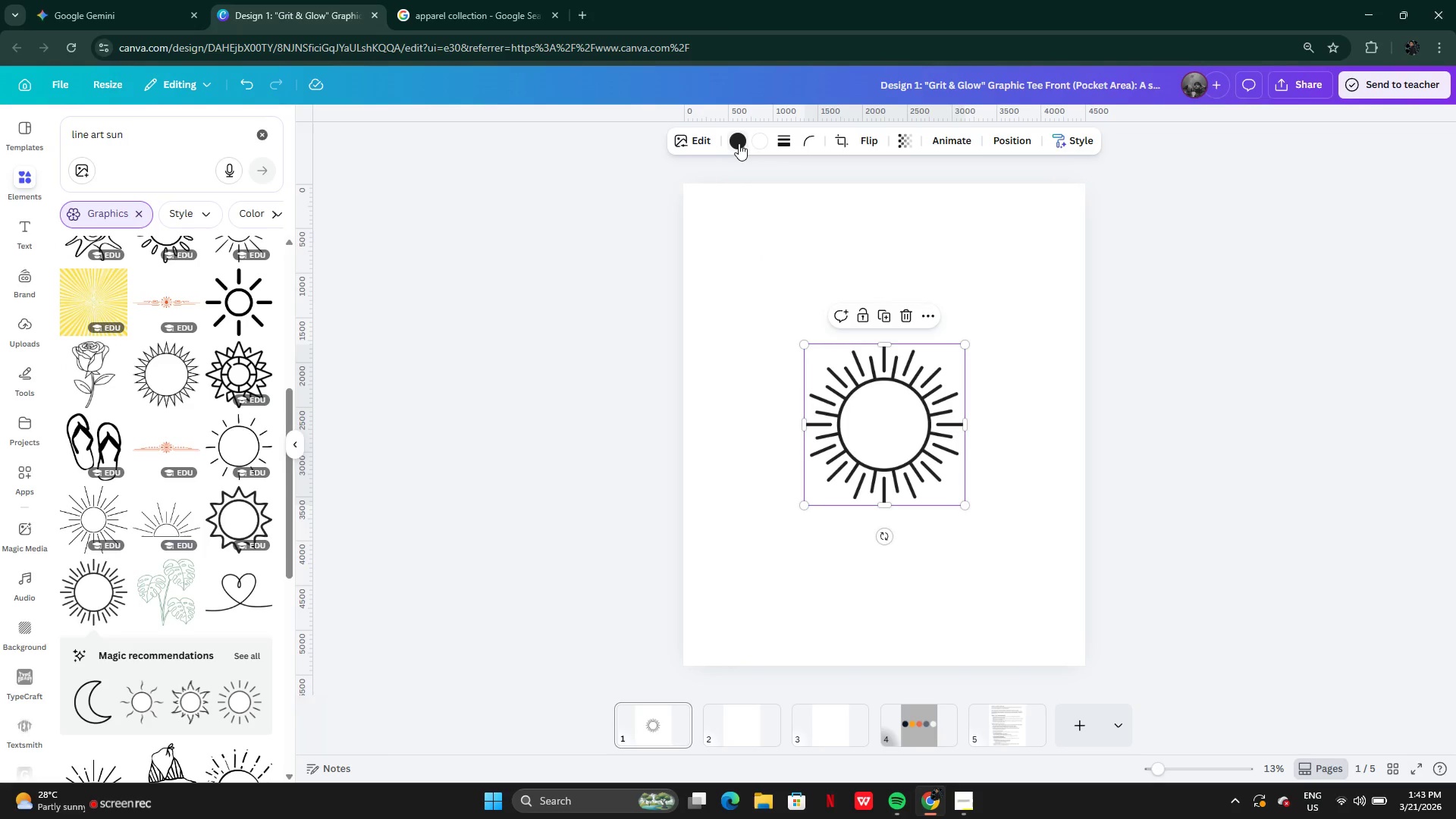 
left_click([739, 143])
 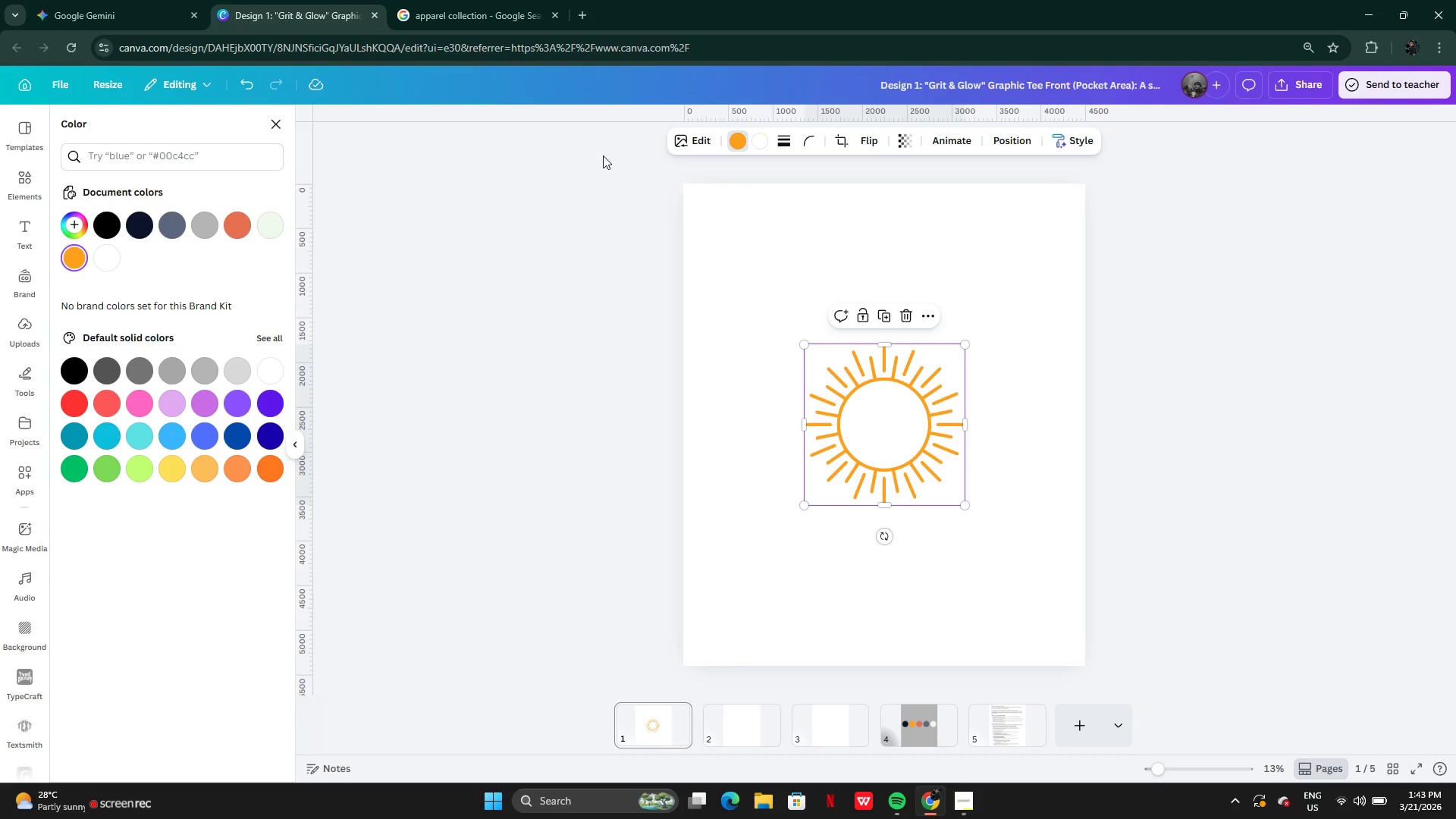 
left_click([758, 142])
 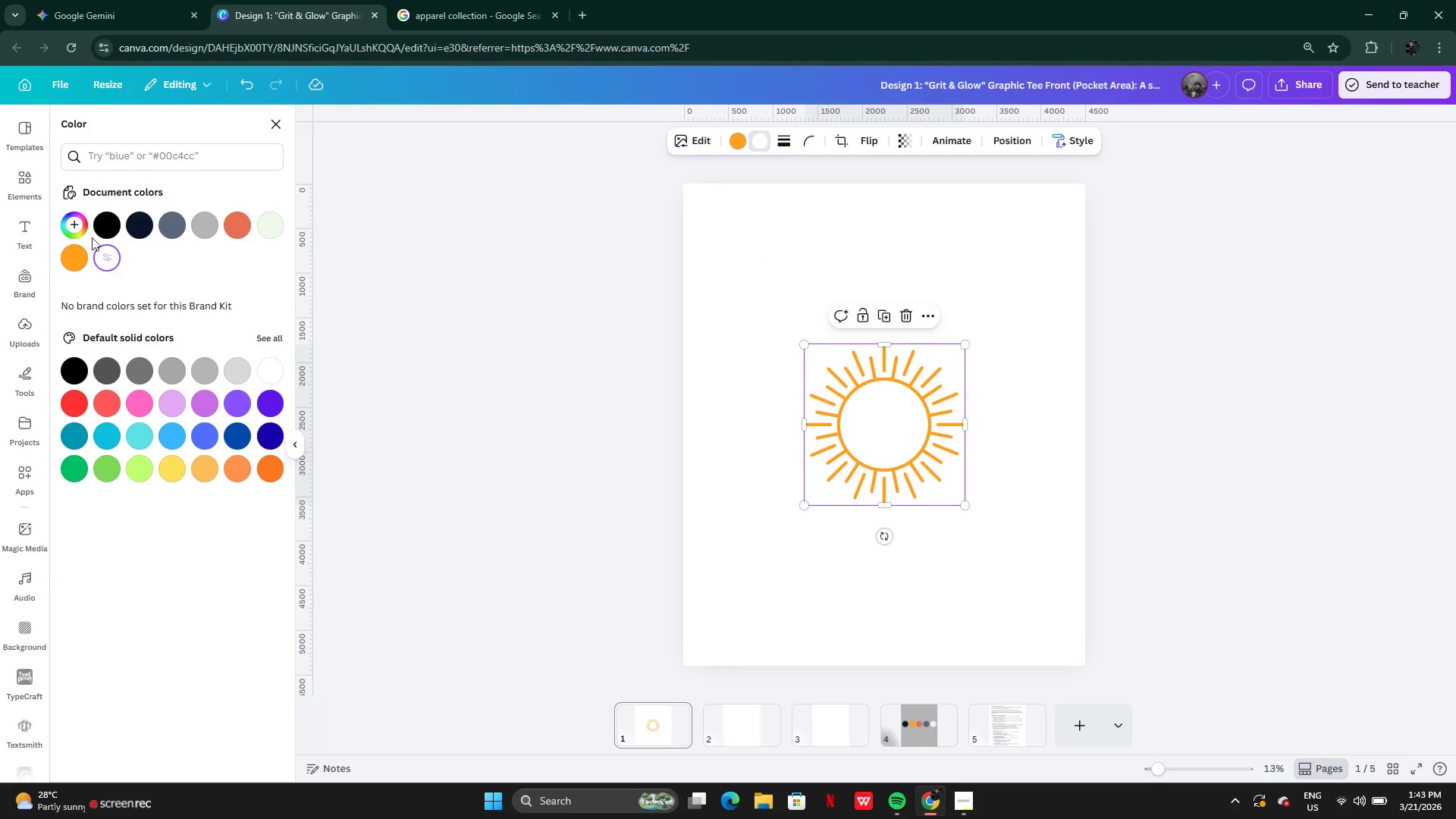 
left_click([96, 222])
 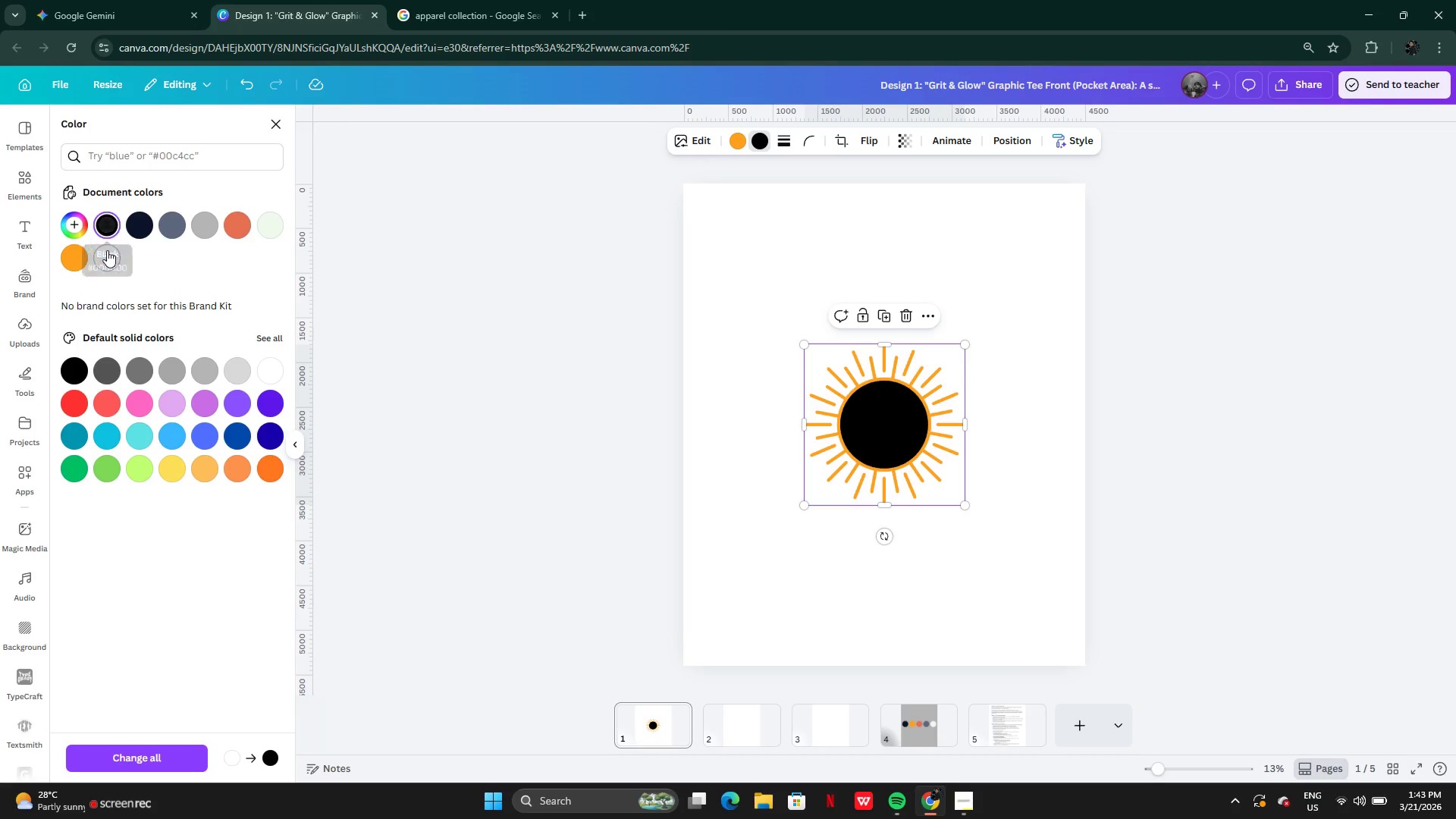 
left_click([107, 251])
 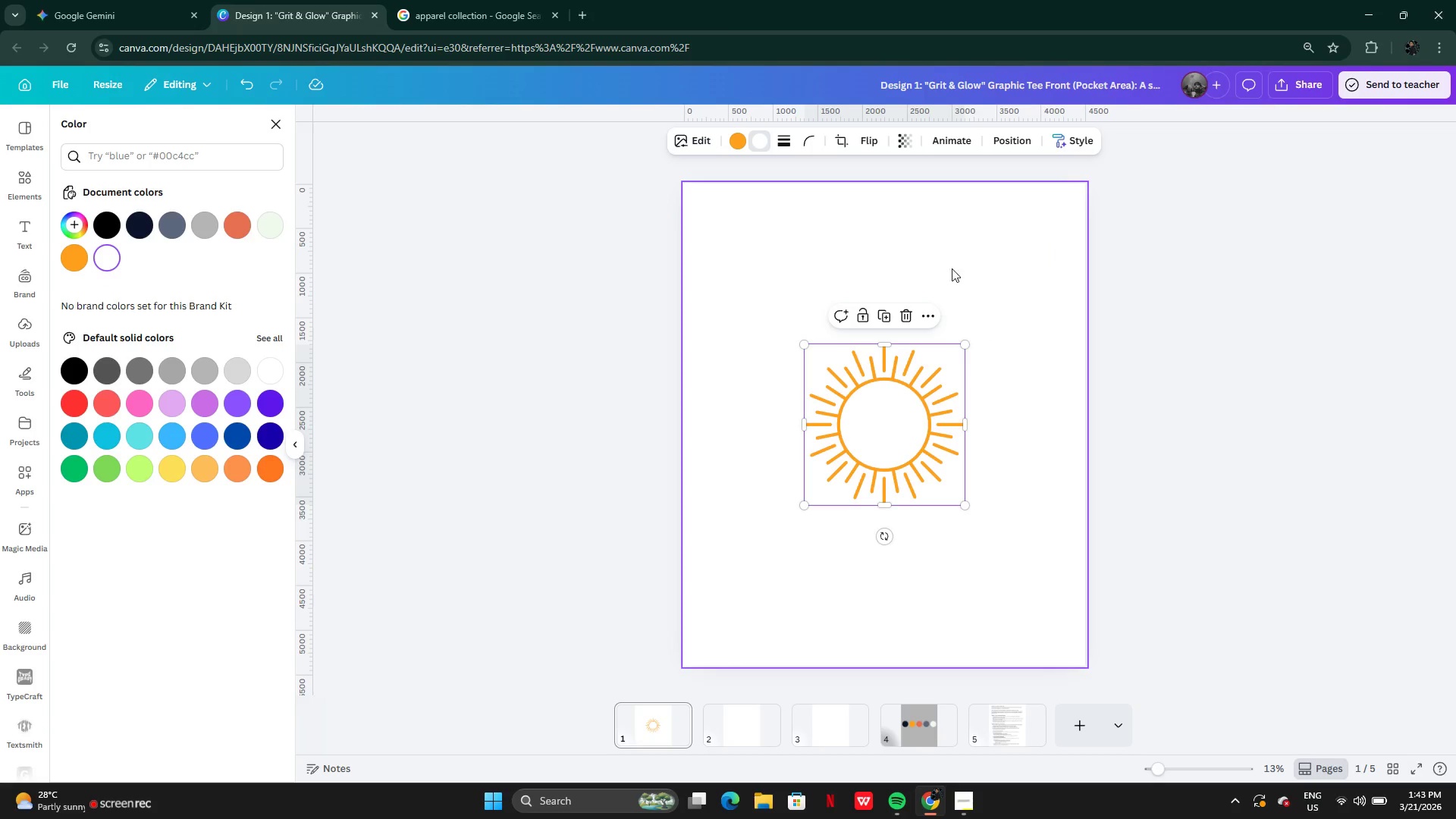 
wait(8.56)
 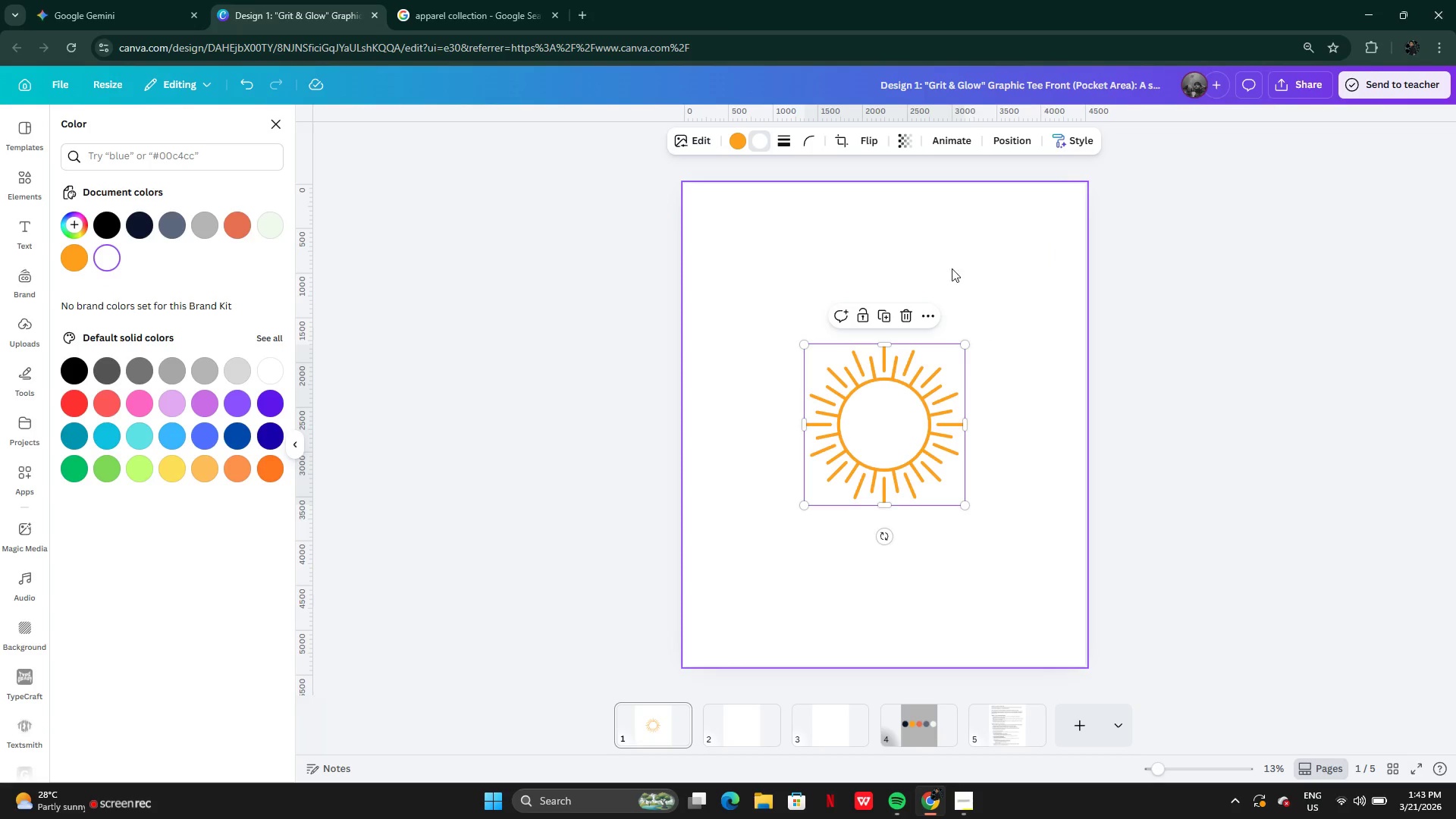 
left_click([901, 318])
 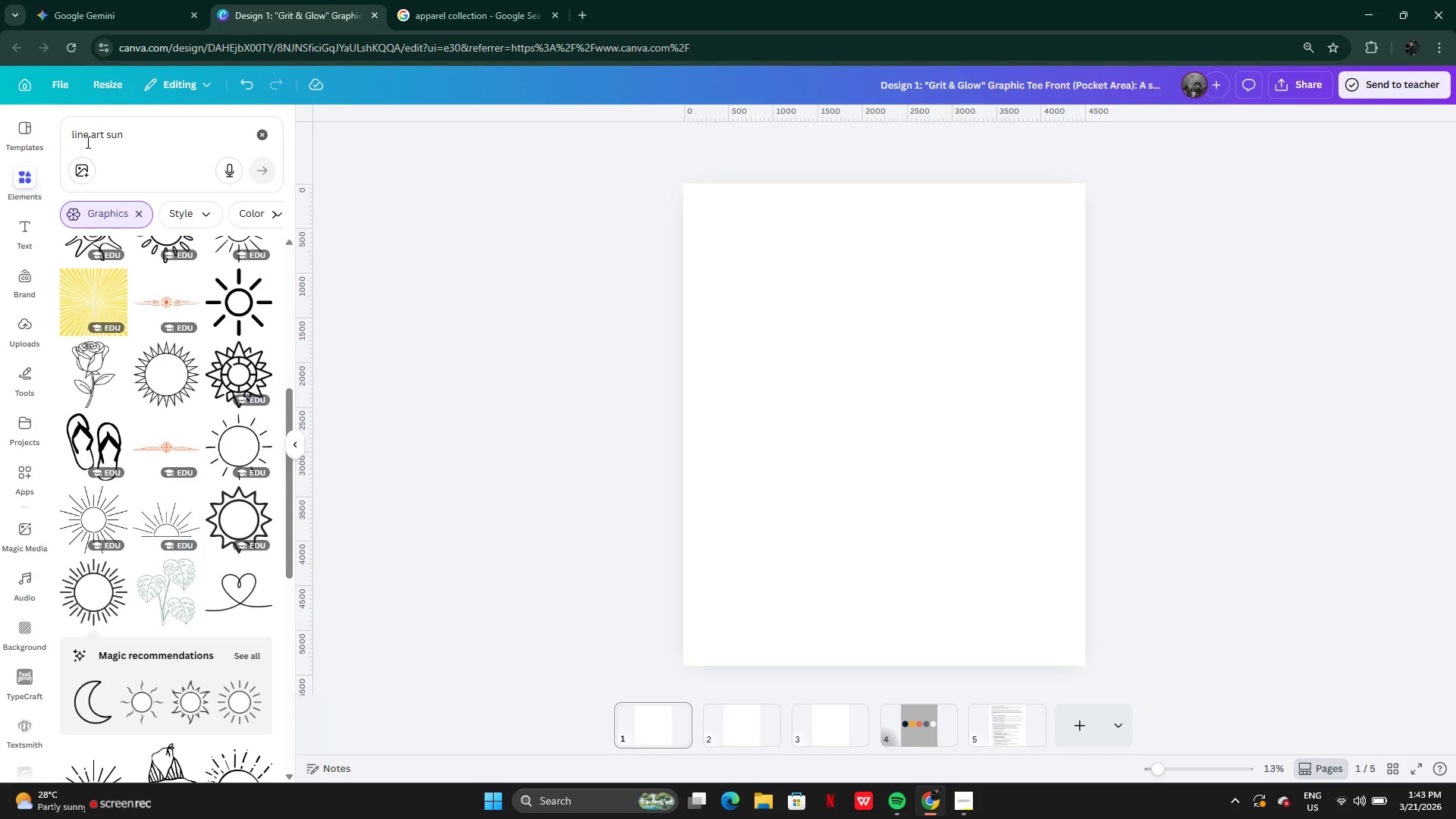 
left_click([139, 140])
 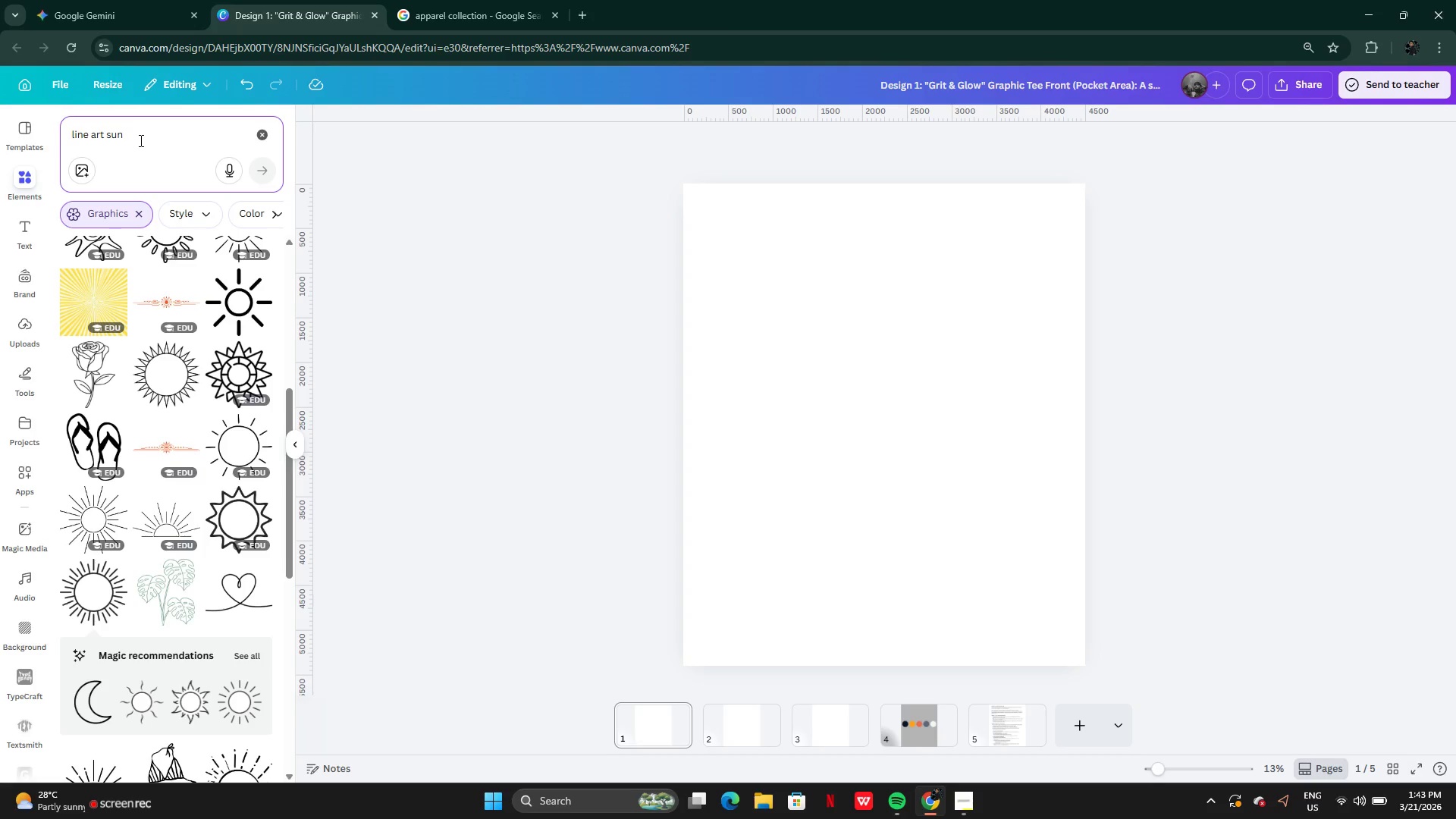 
type( and moon)
 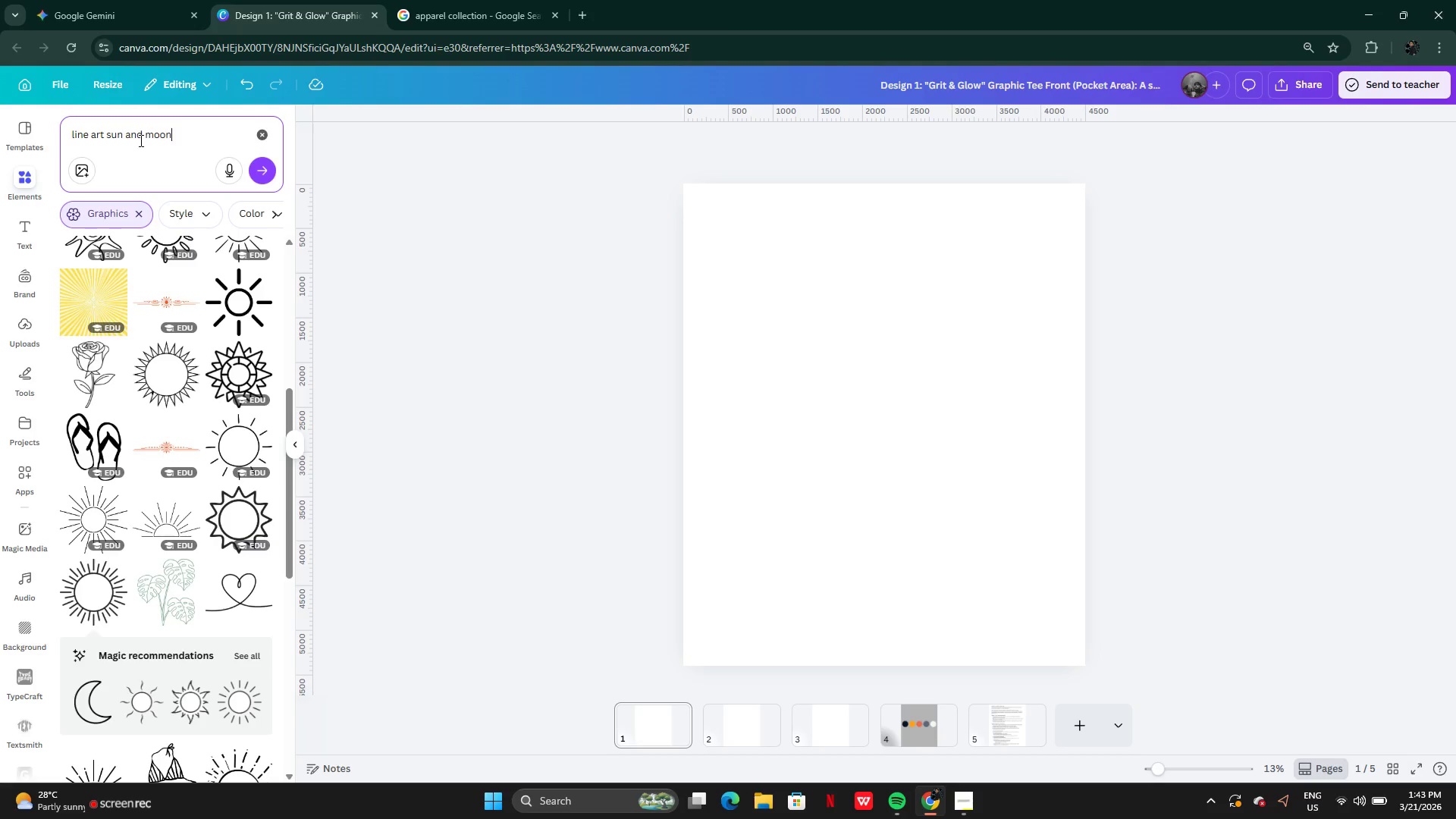 
key(Enter)
 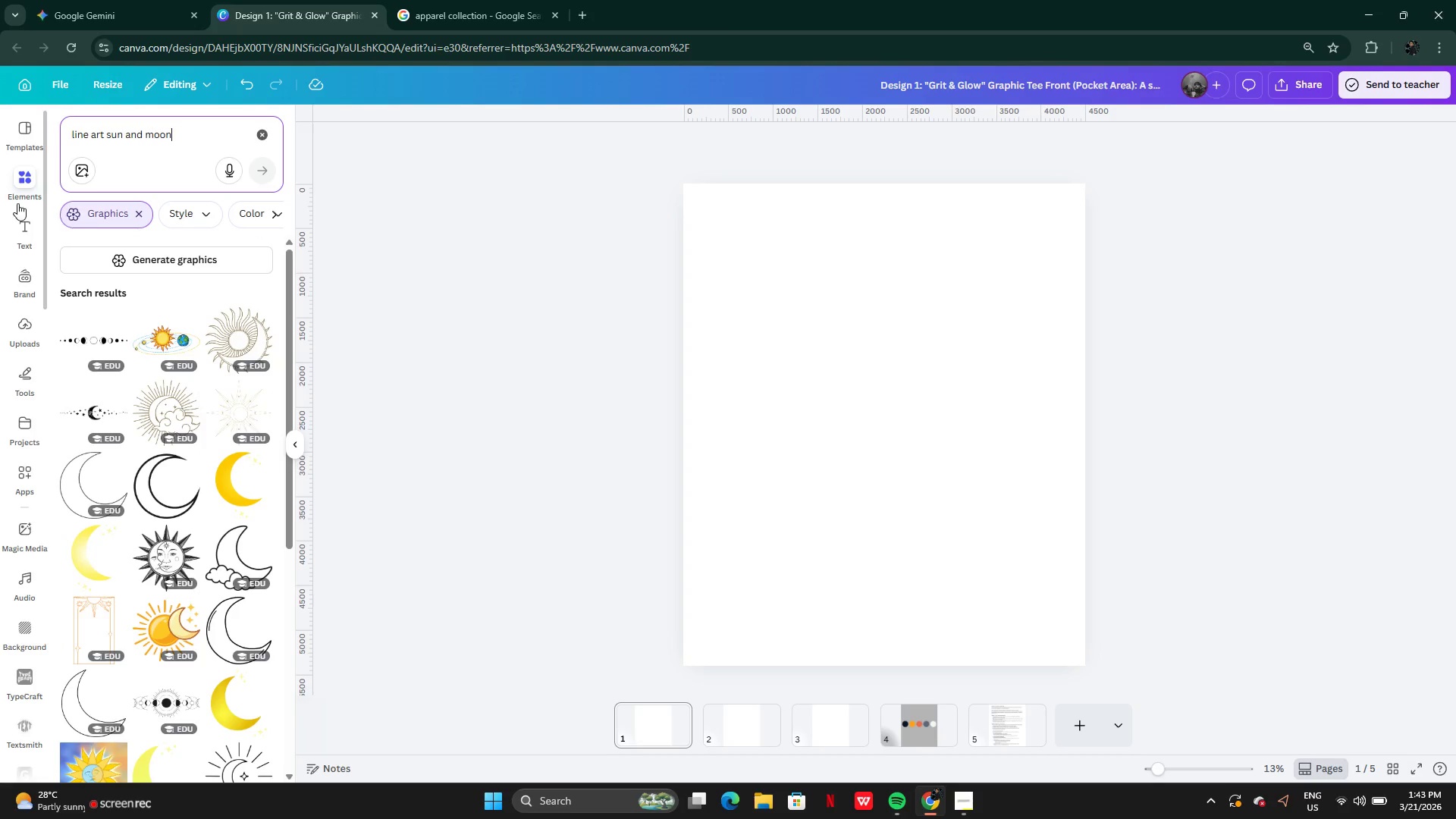 
mouse_move([202, 376])
 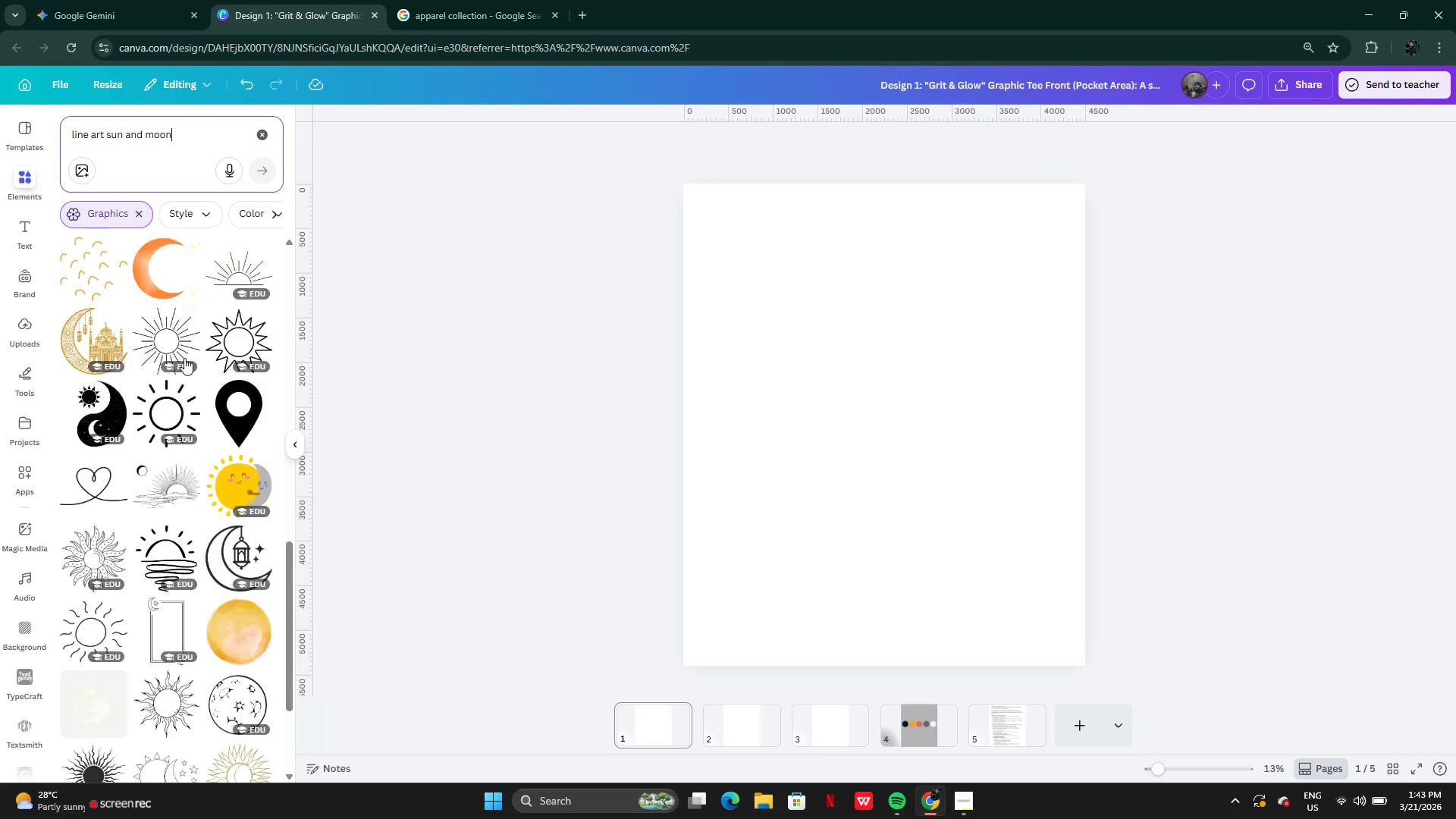 
wait(8.62)
 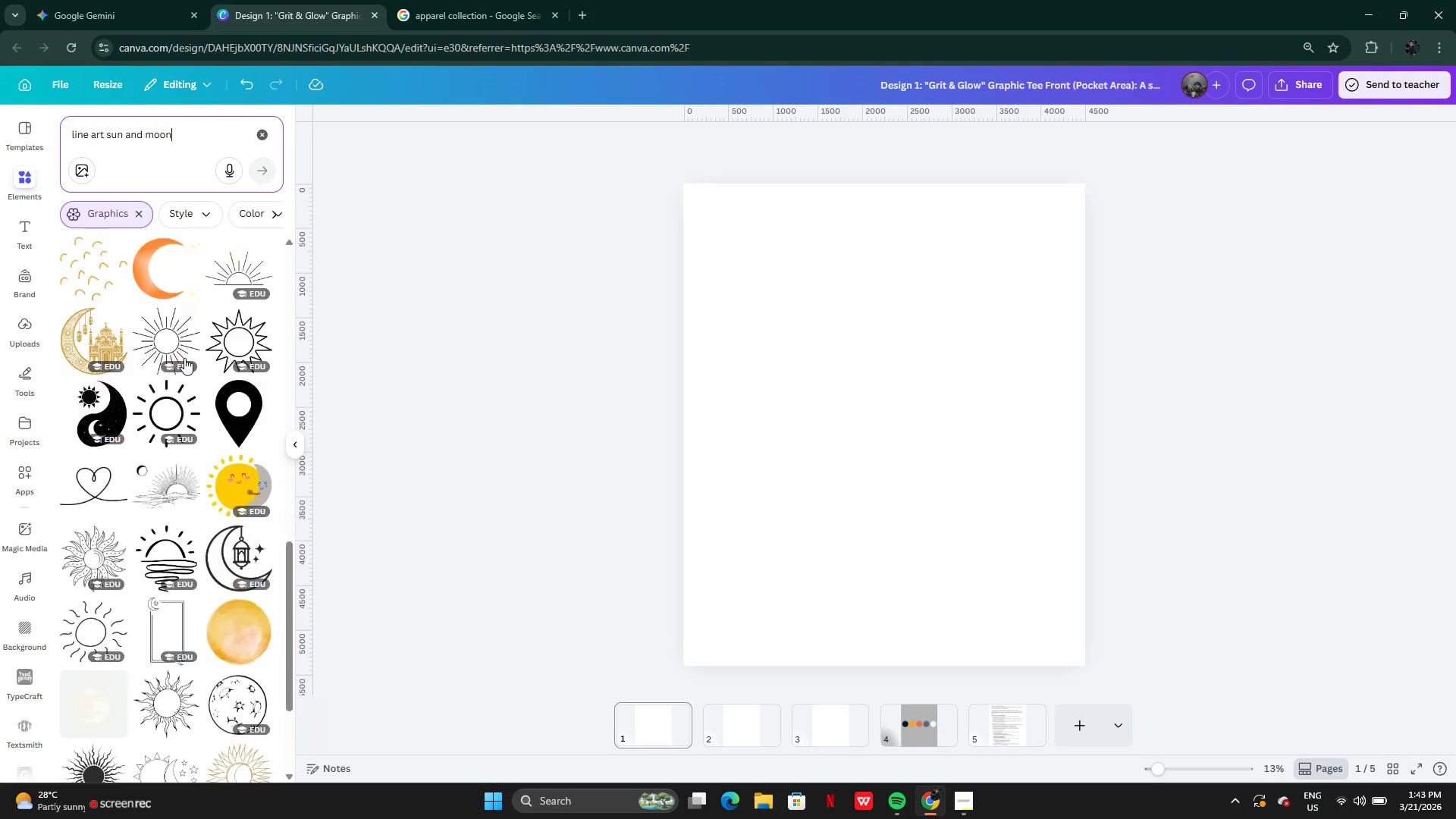 
left_click([753, 149])
 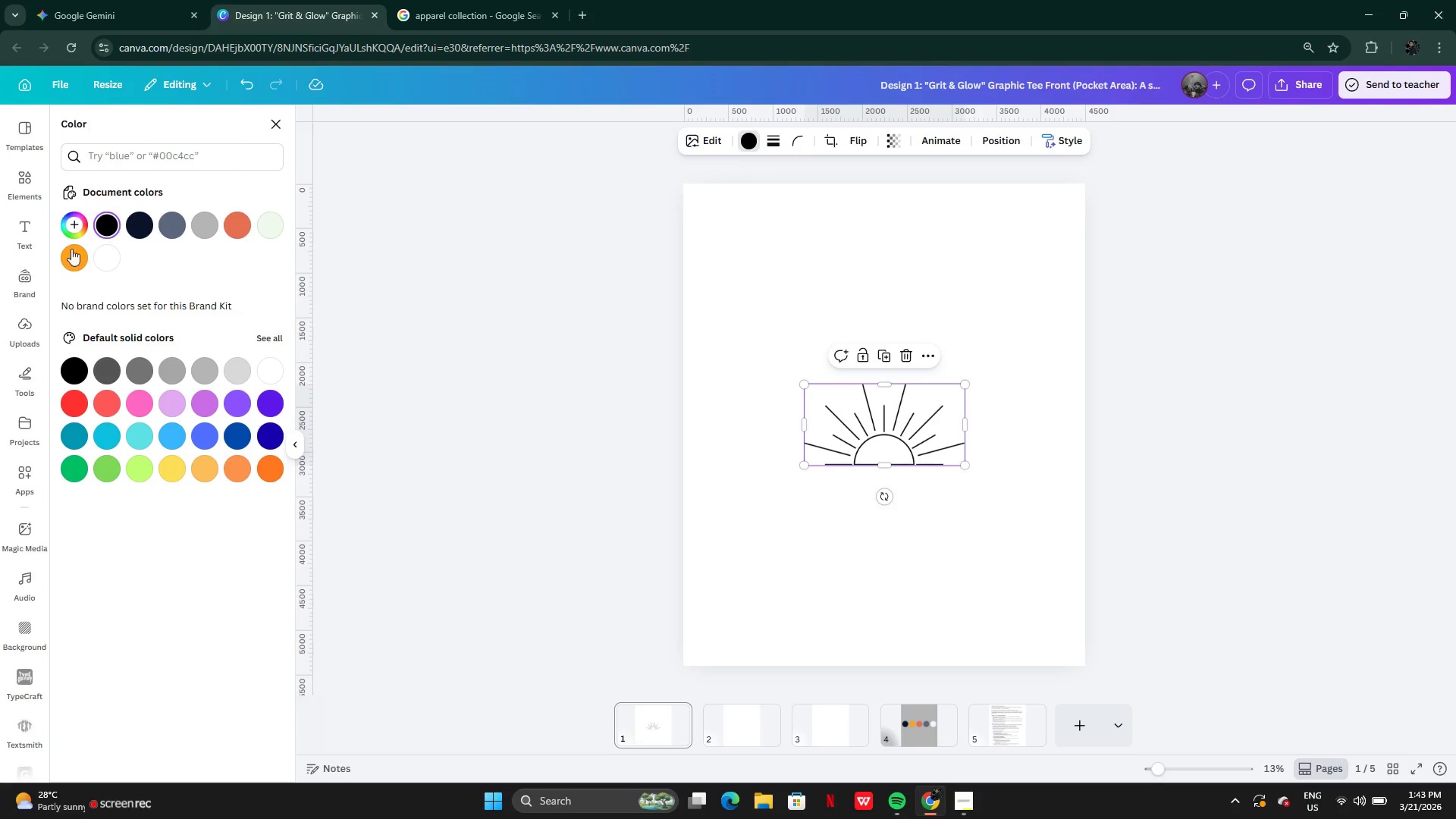 
left_click([72, 257])
 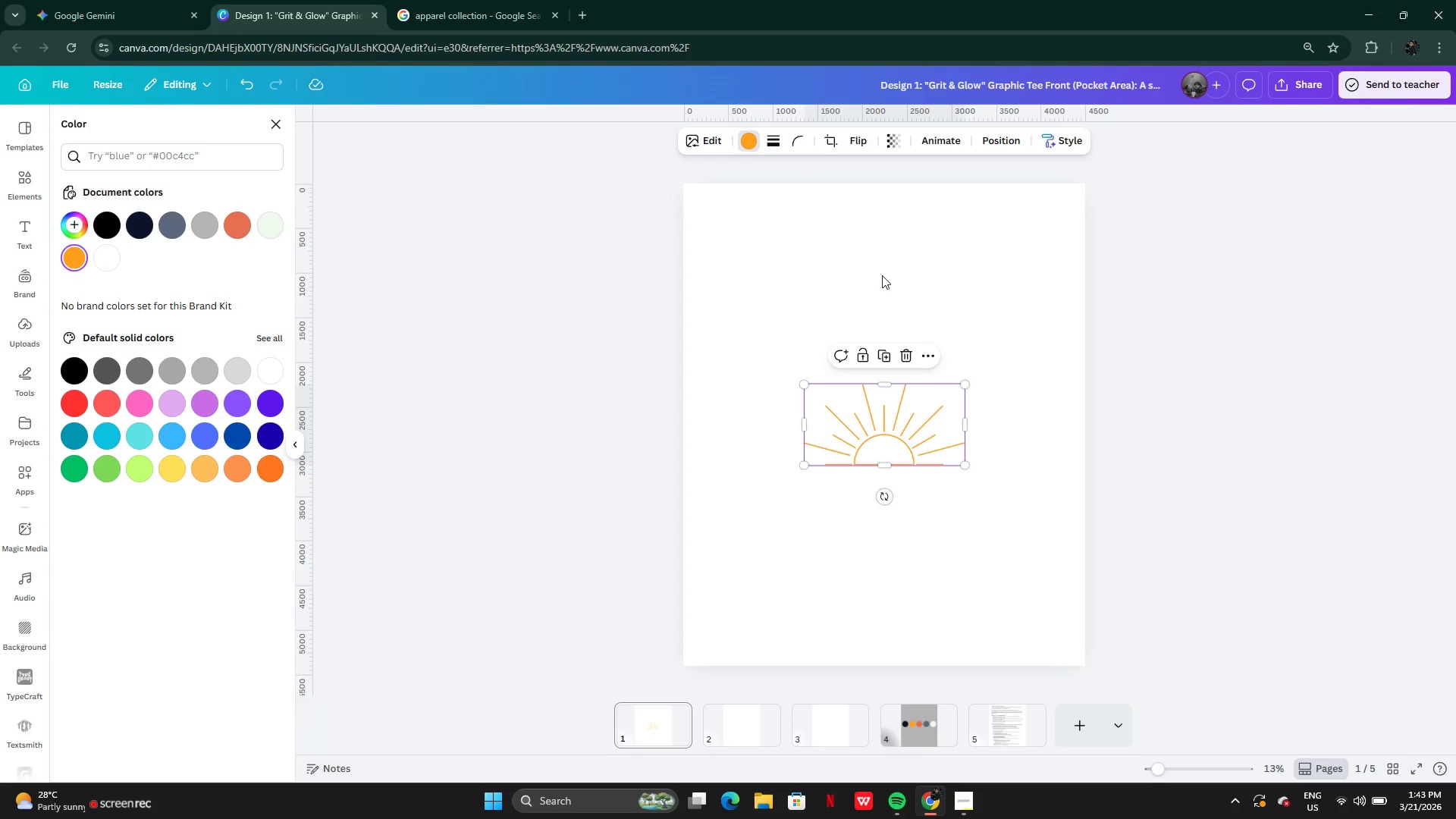 
left_click_drag(start_coordinate=[964, 382], to_coordinate=[1031, 334])
 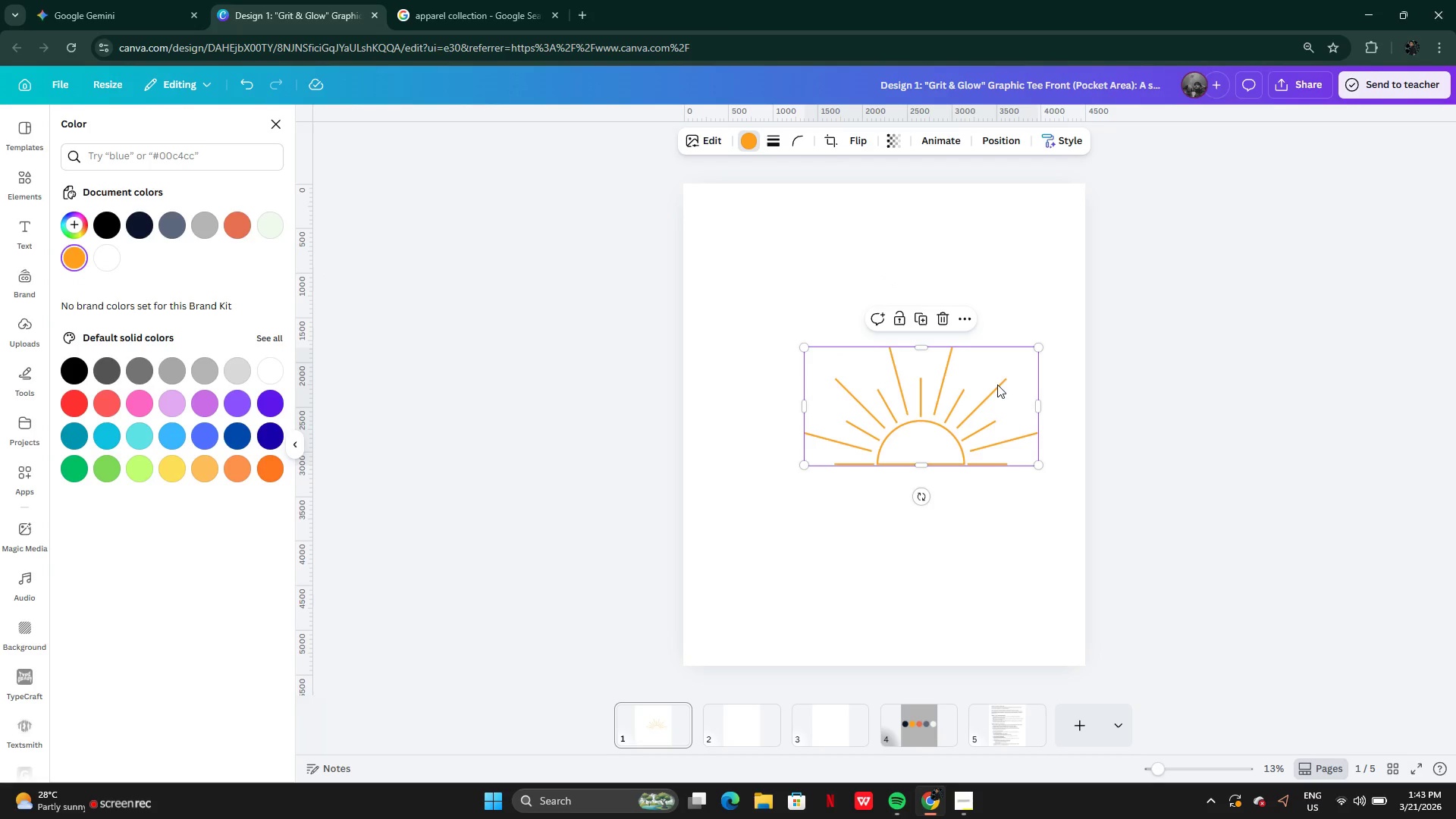 
left_click_drag(start_coordinate=[997, 384], to_coordinate=[964, 332])
 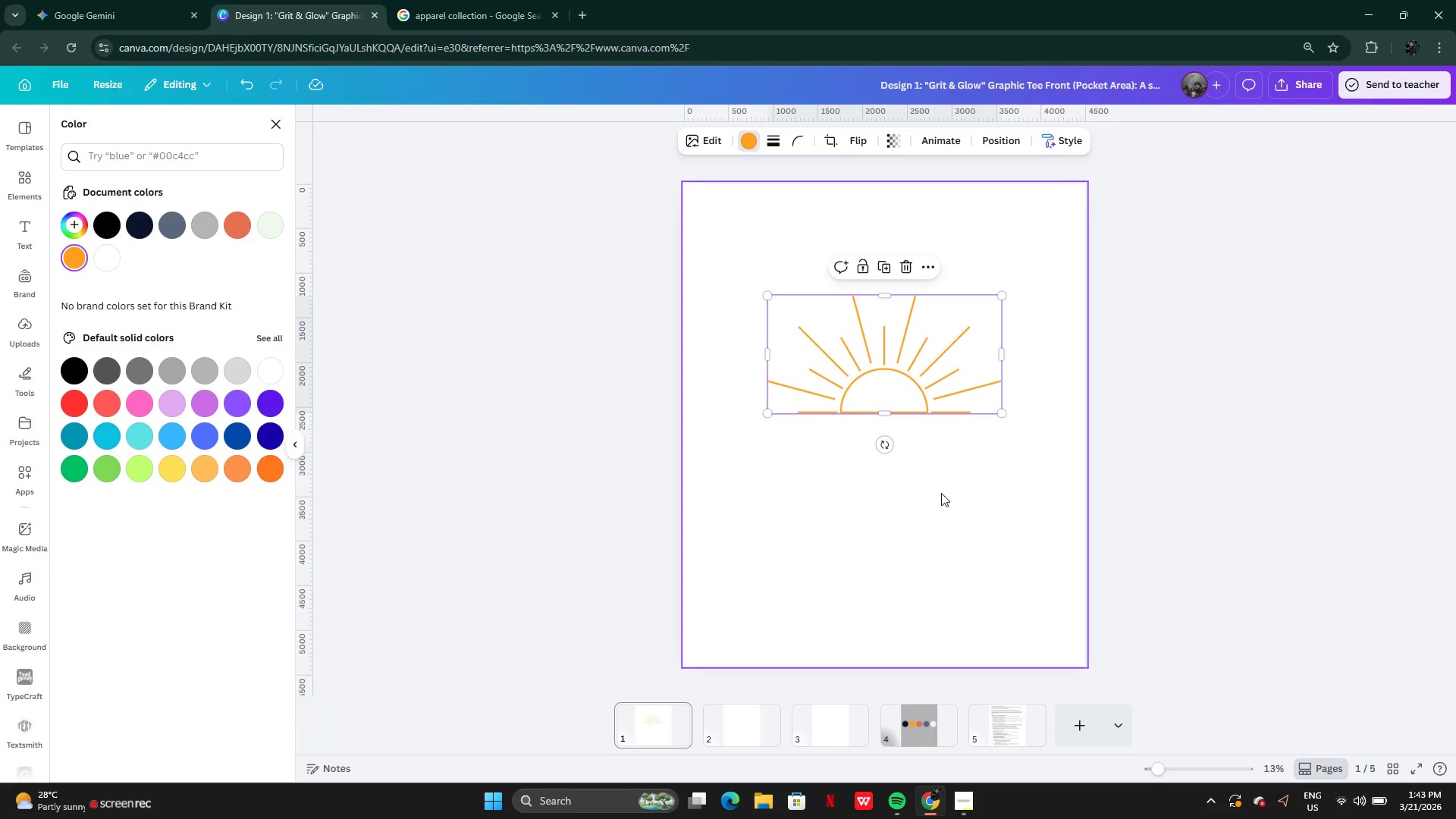 
left_click([941, 493])
 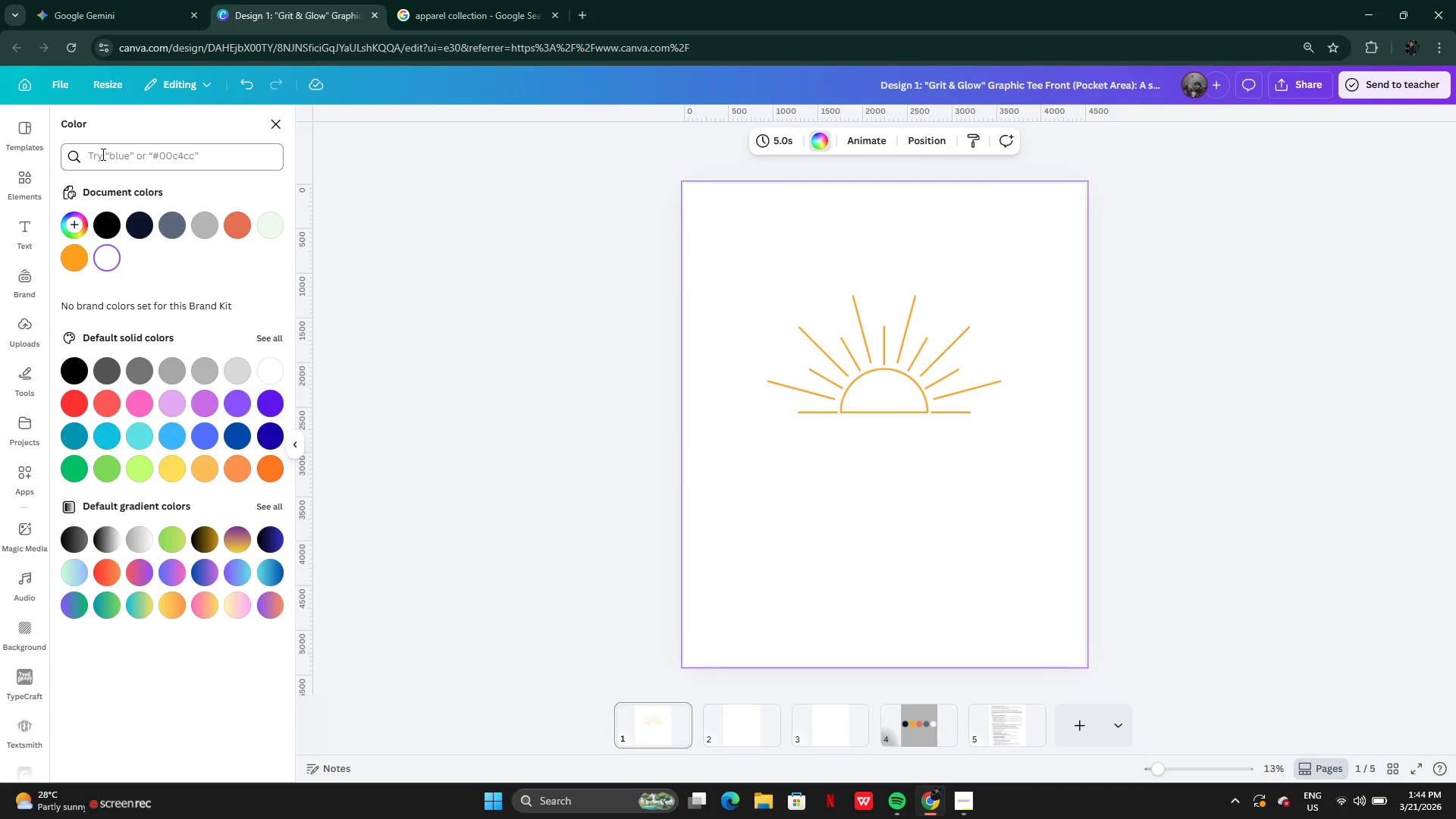 
left_click([275, 120])
 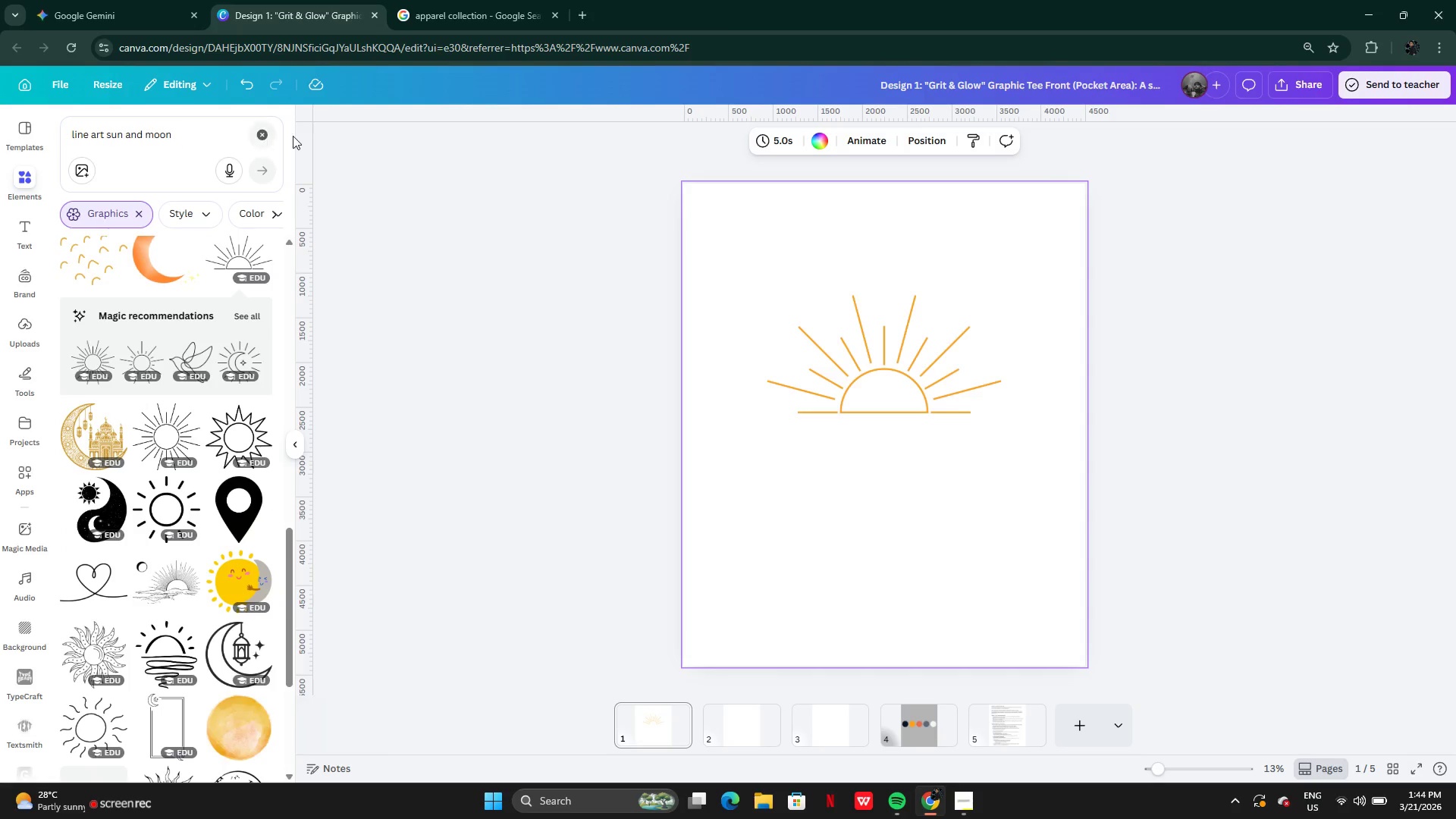 
left_click([254, 133])
 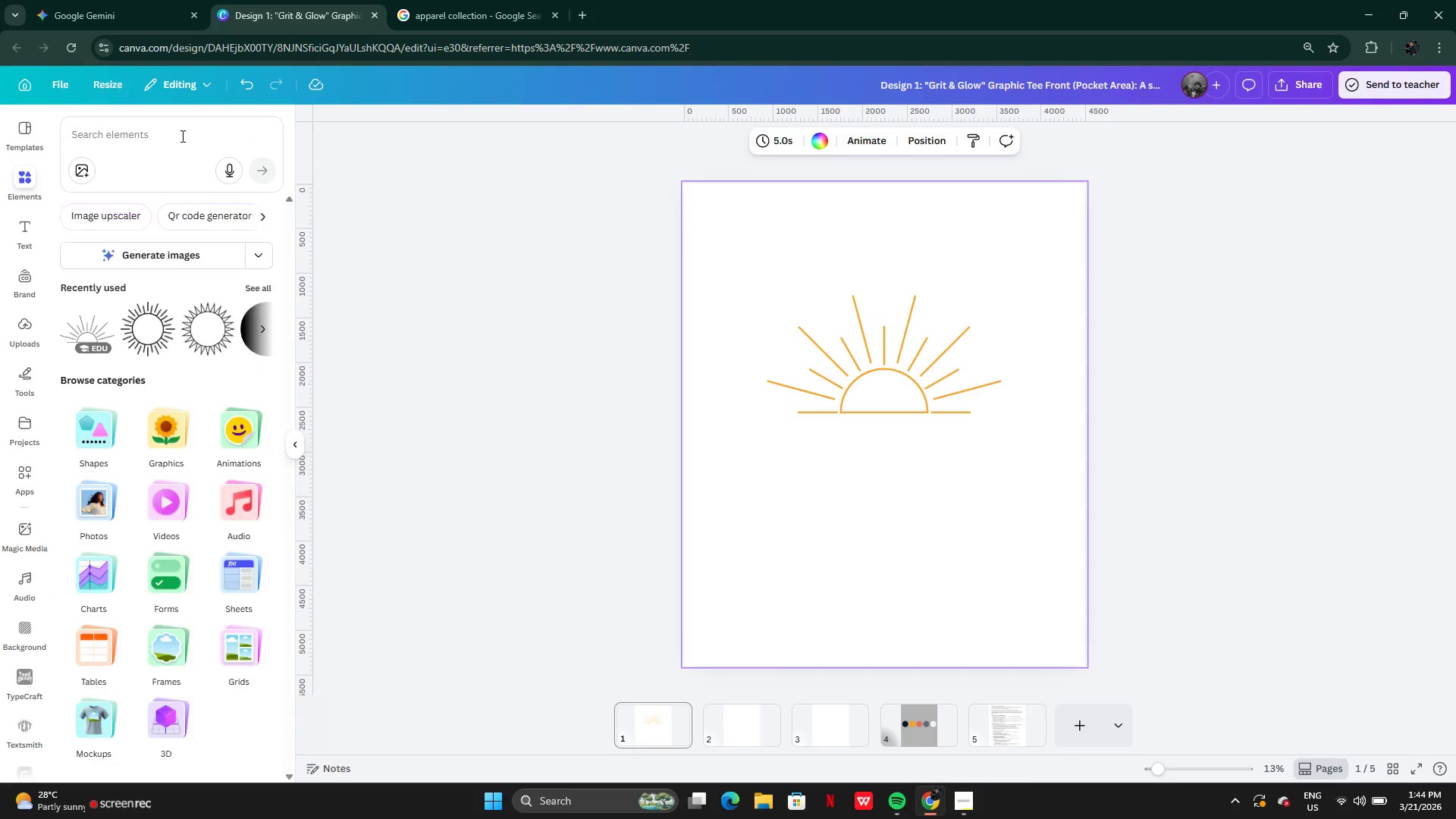 
left_click([180, 136])
 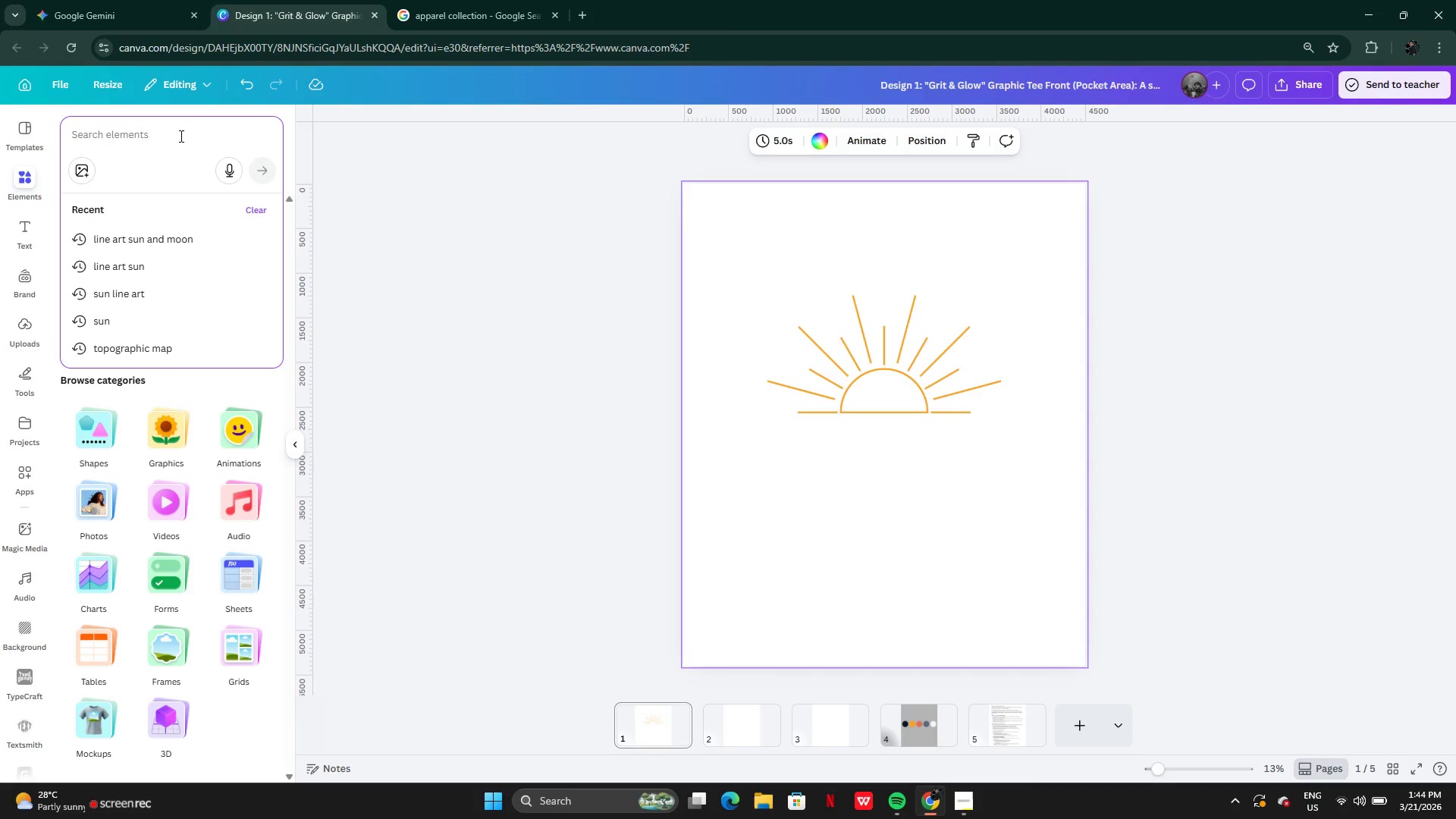 
type(moon)
 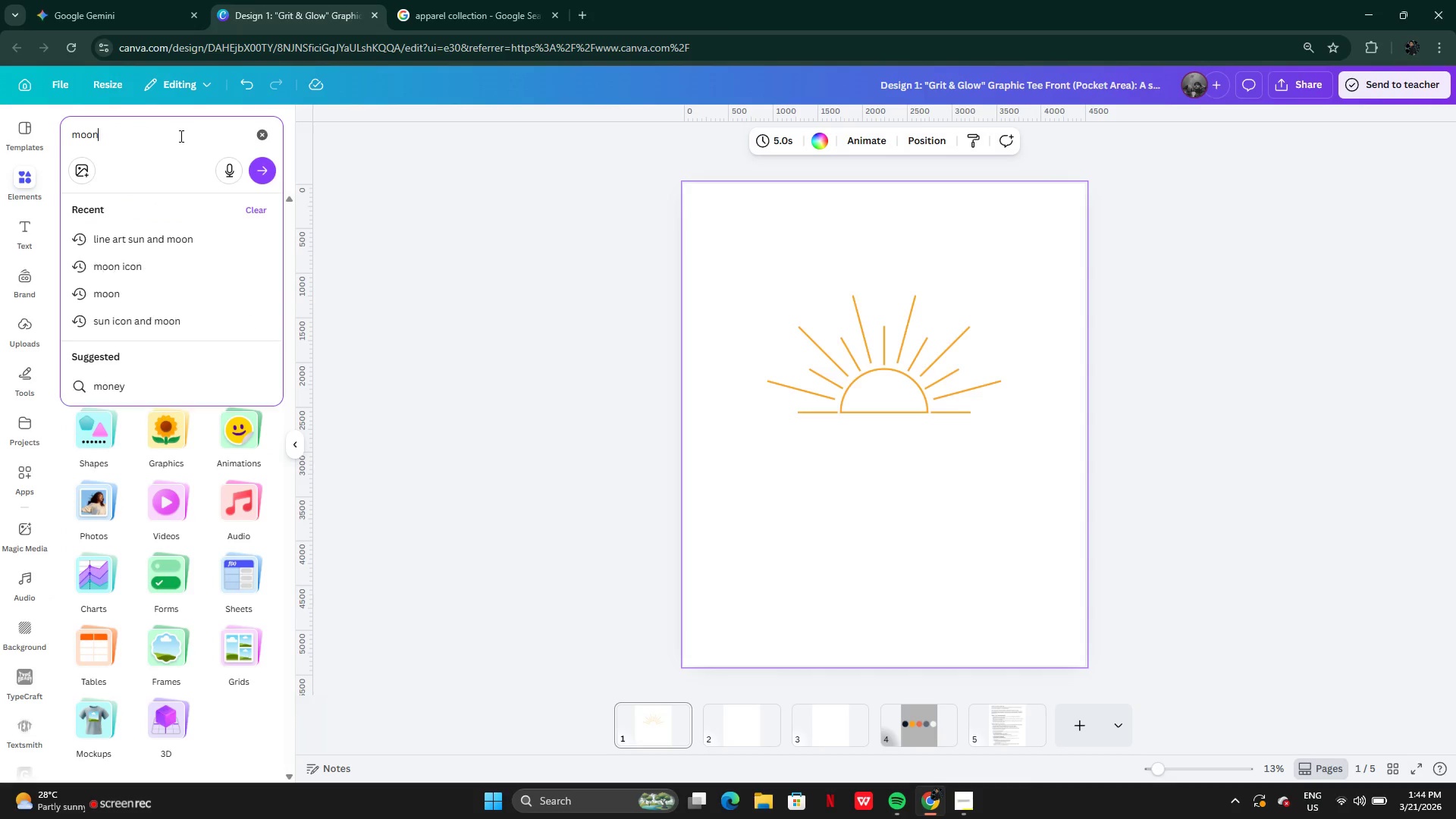 
key(Enter)
 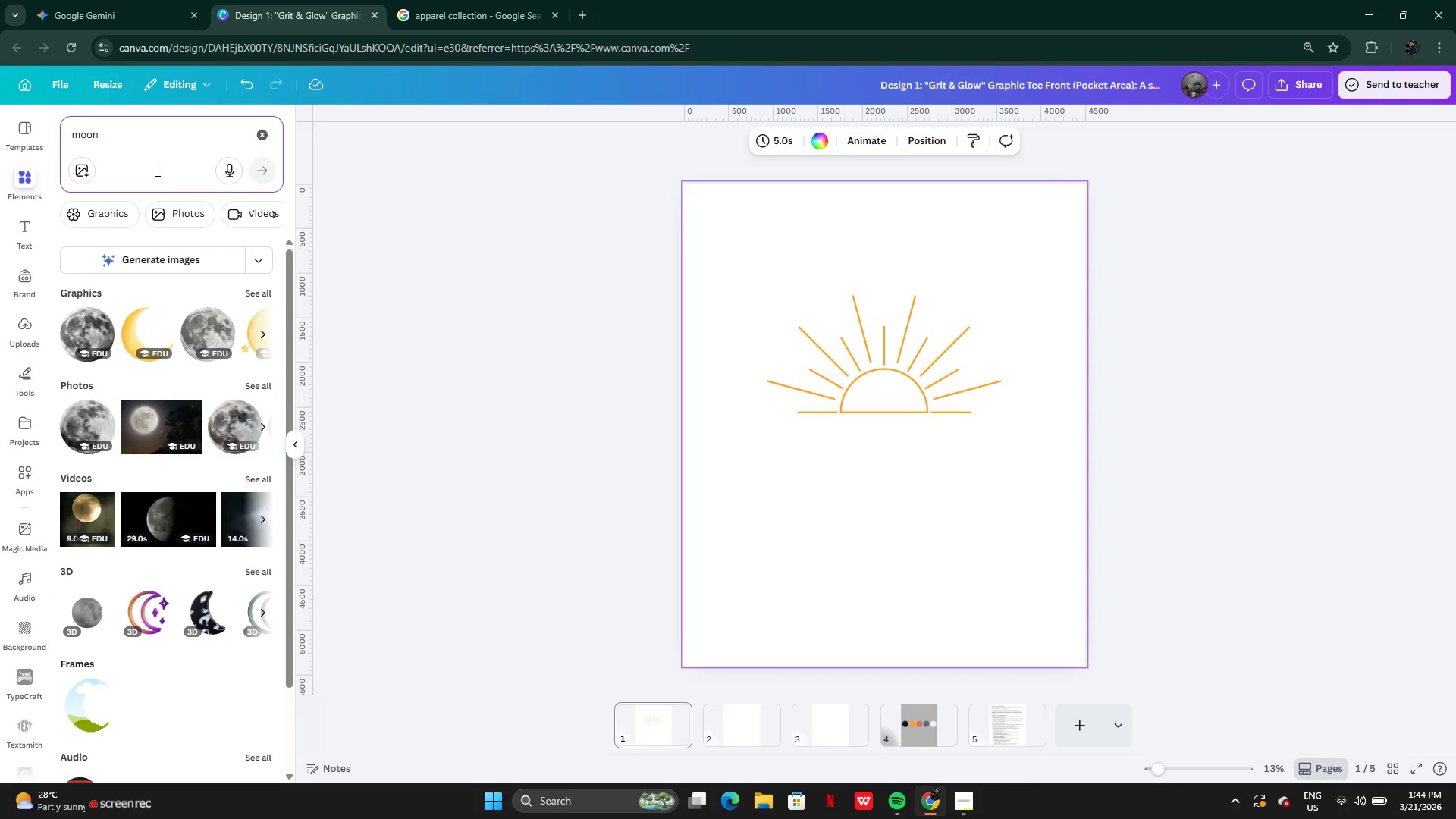 
type( line art)
 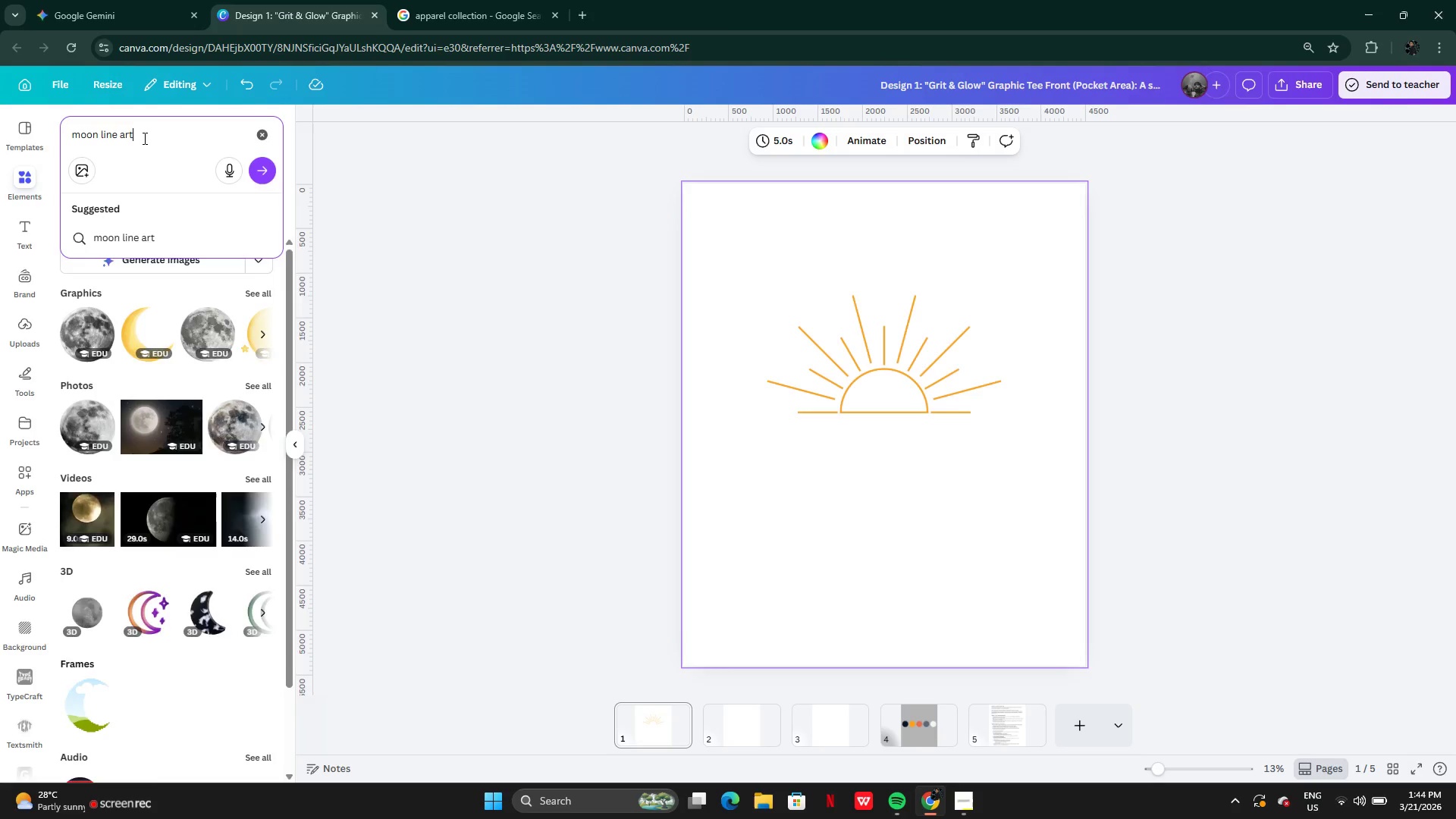 
key(Enter)
 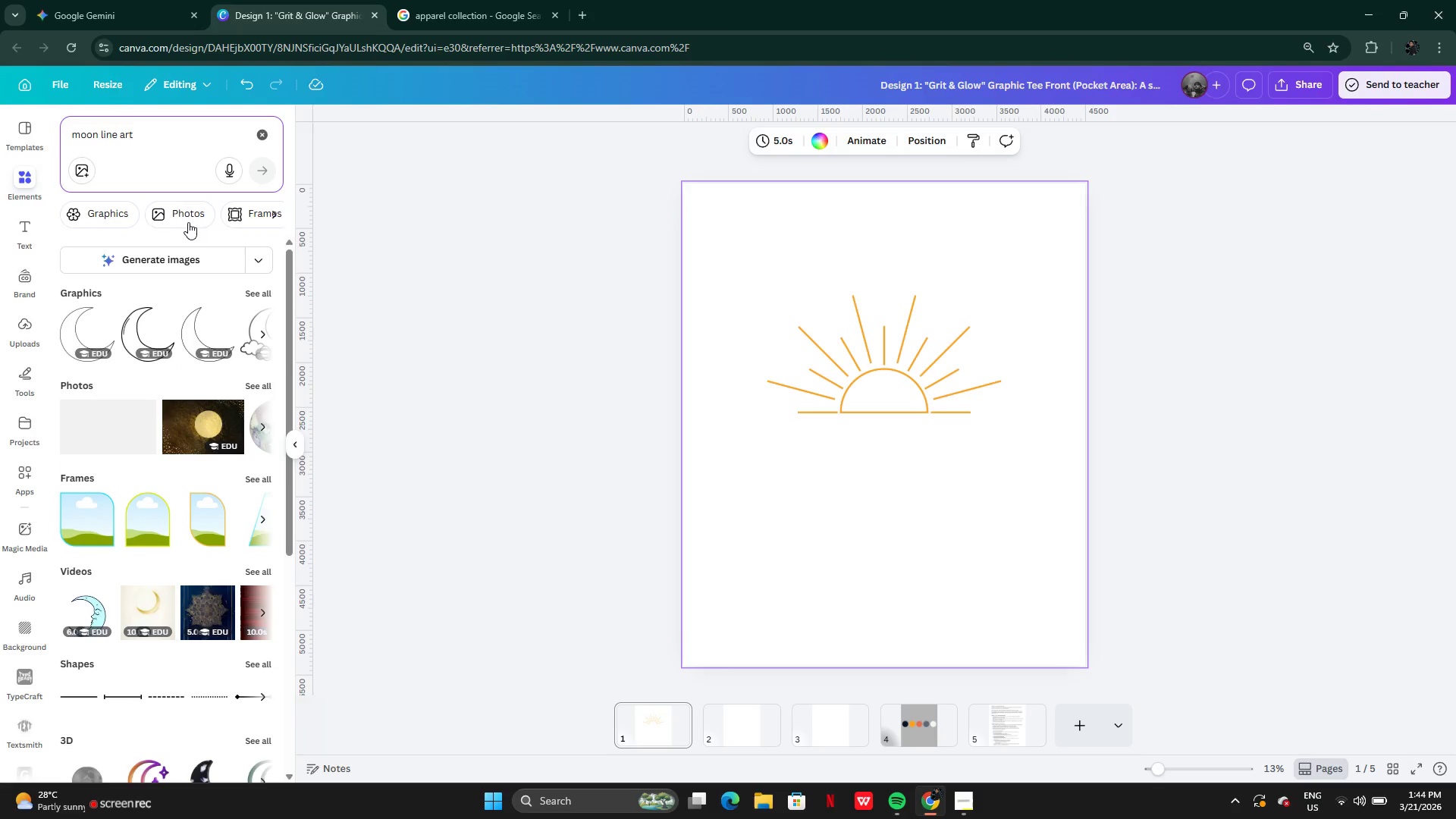 
left_click([249, 297])
 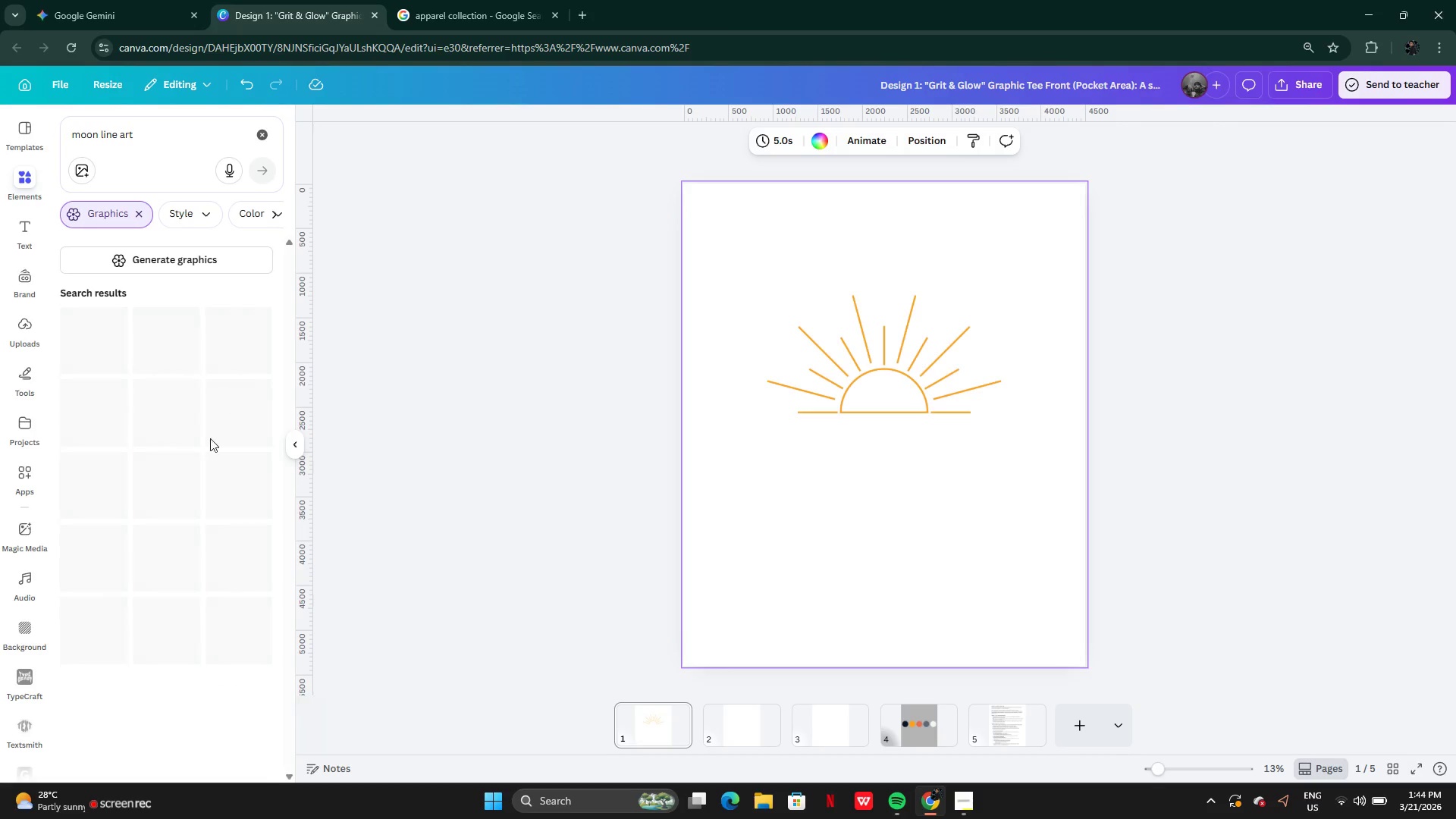 
mouse_move([222, 473])
 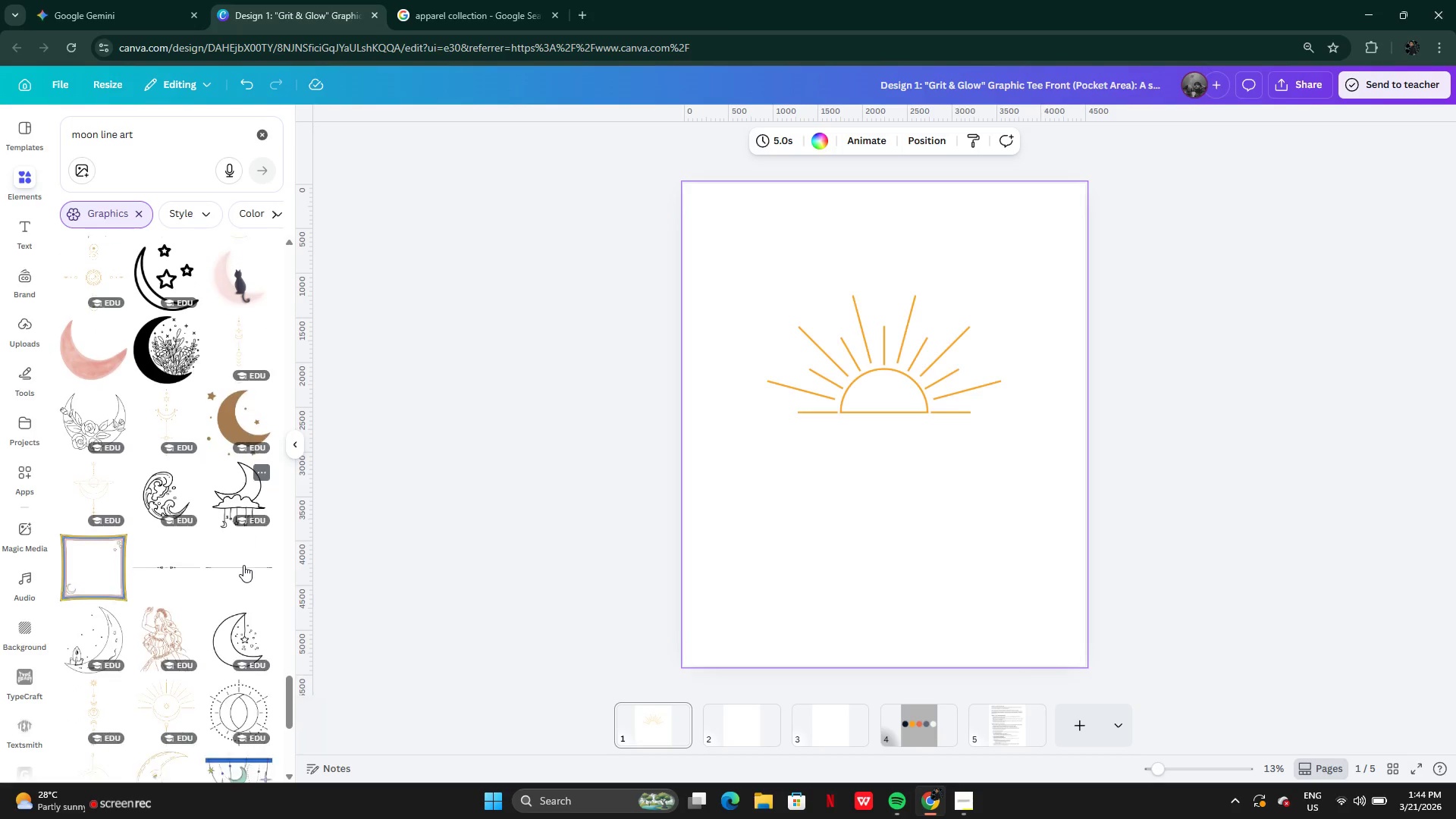 
wait(46.28)
 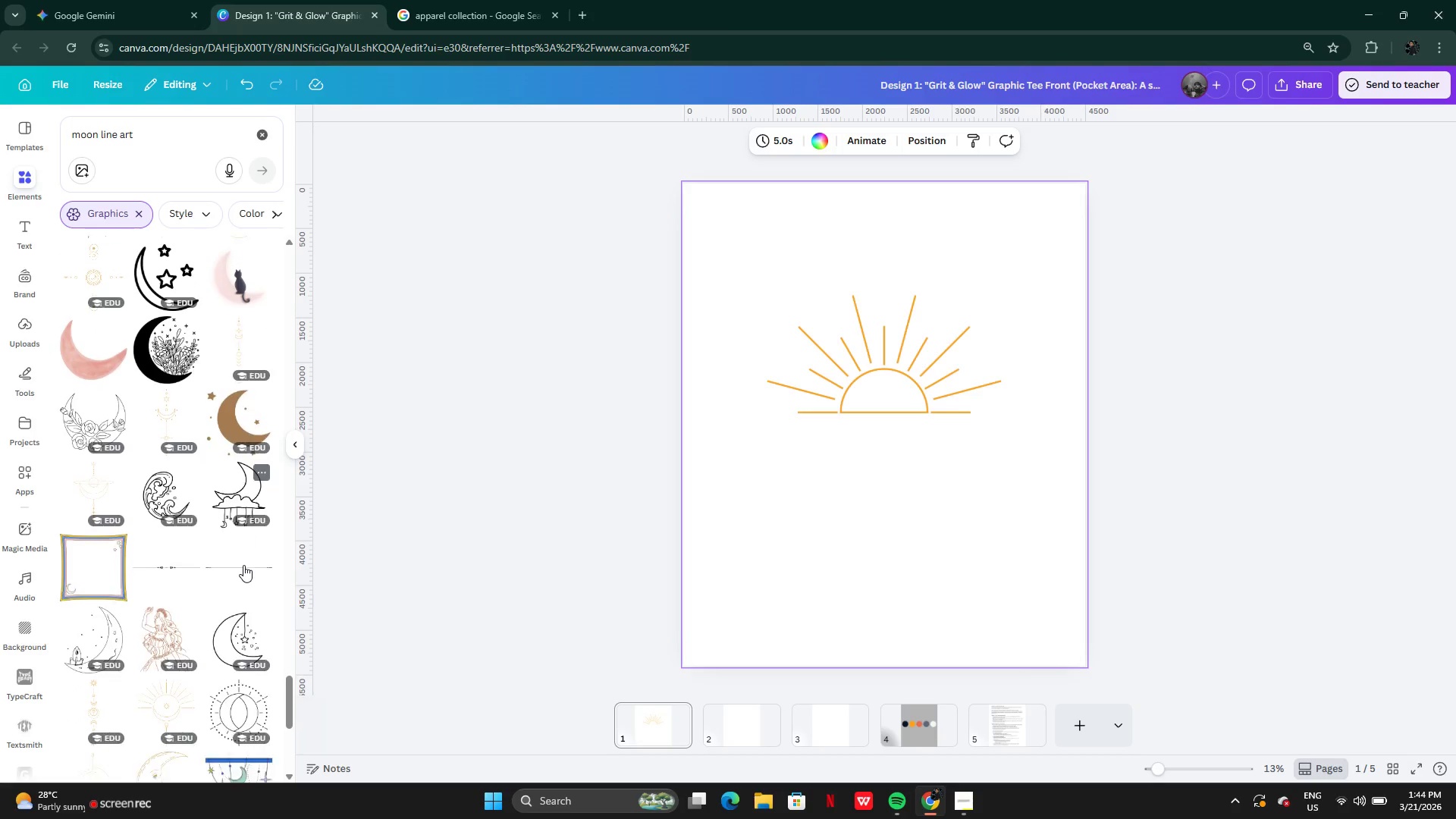 
mouse_move([225, 546])
 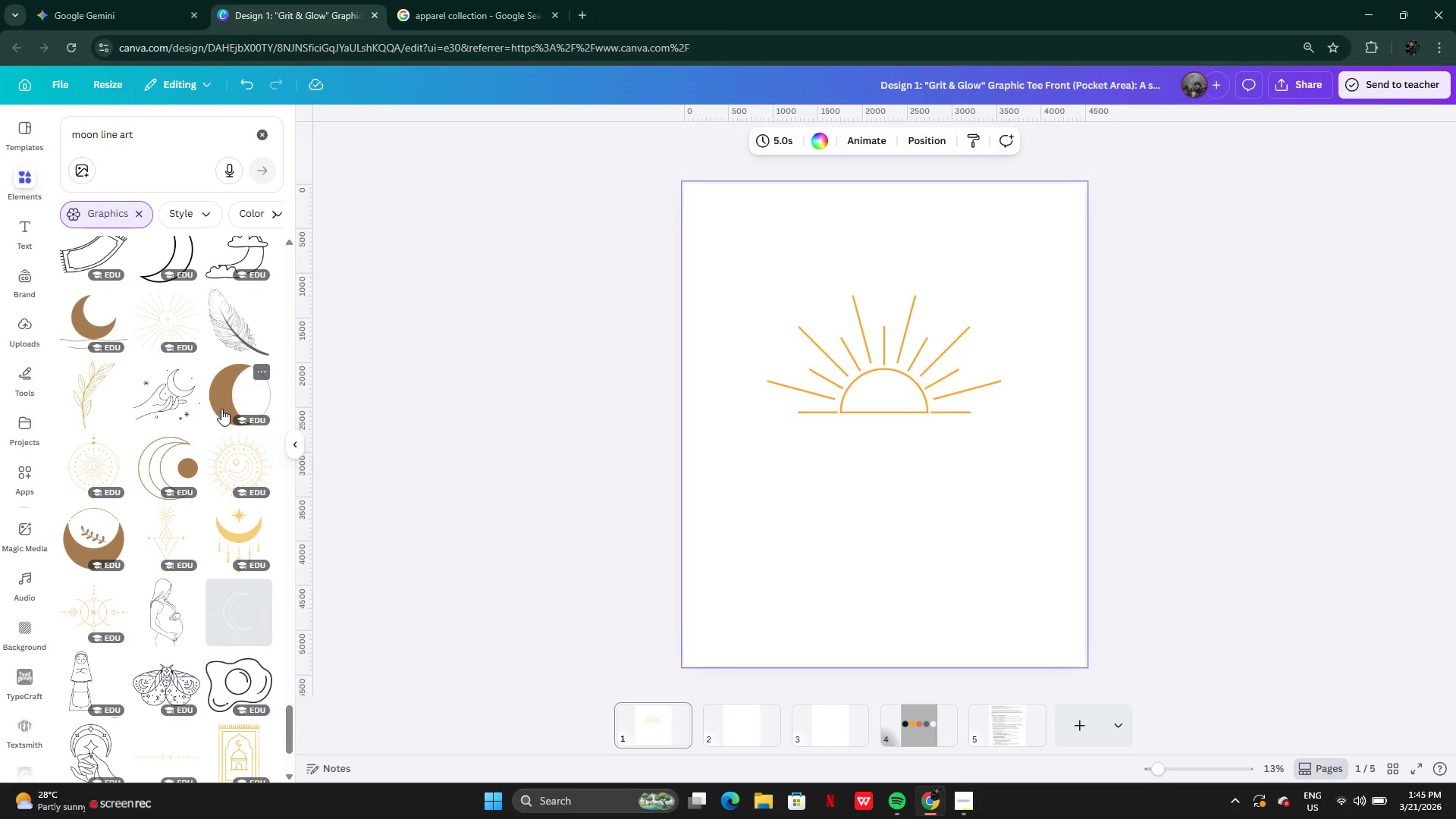 
left_click([225, 402])
 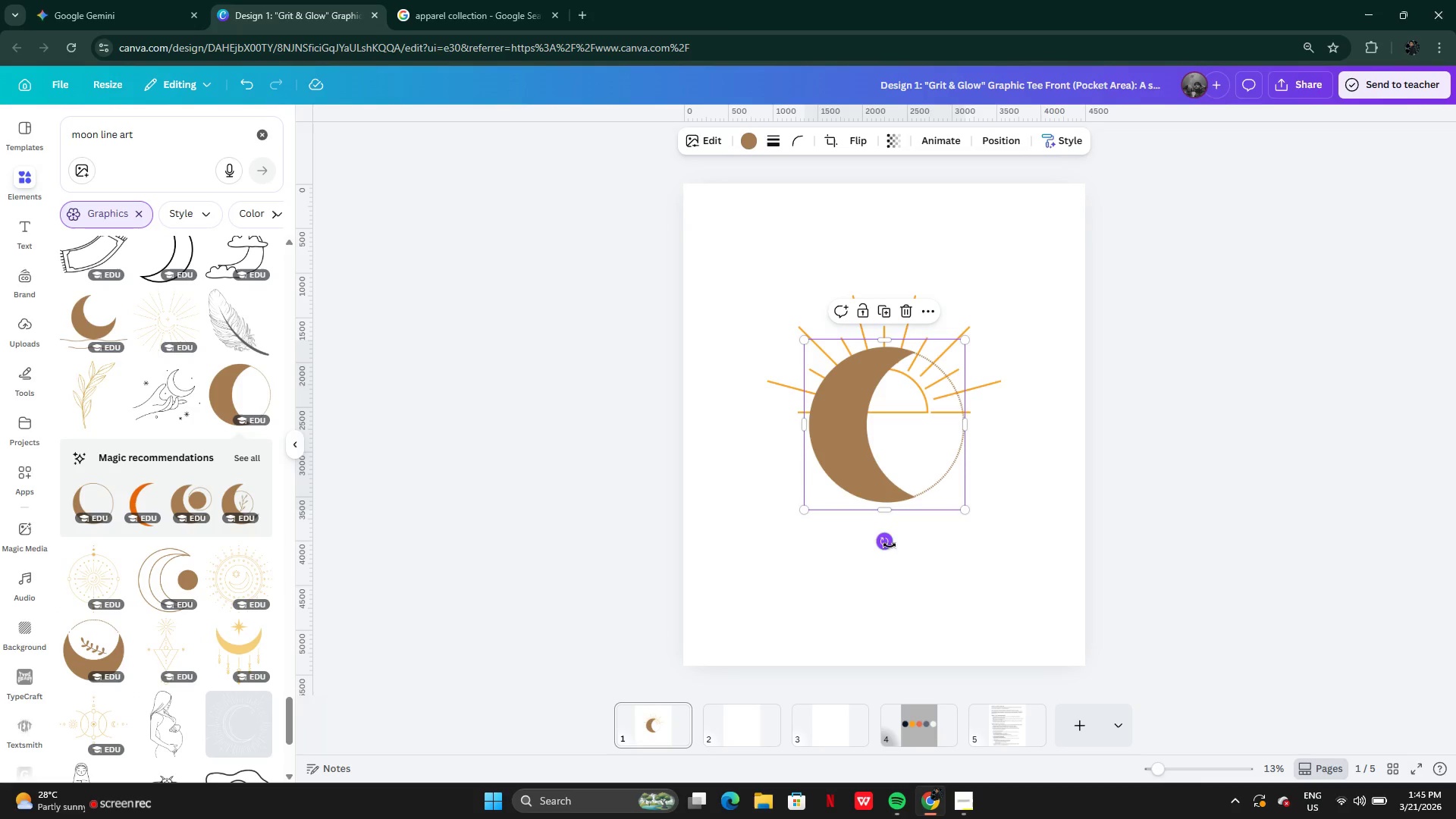 
left_click_drag(start_coordinate=[886, 543], to_coordinate=[945, 427])
 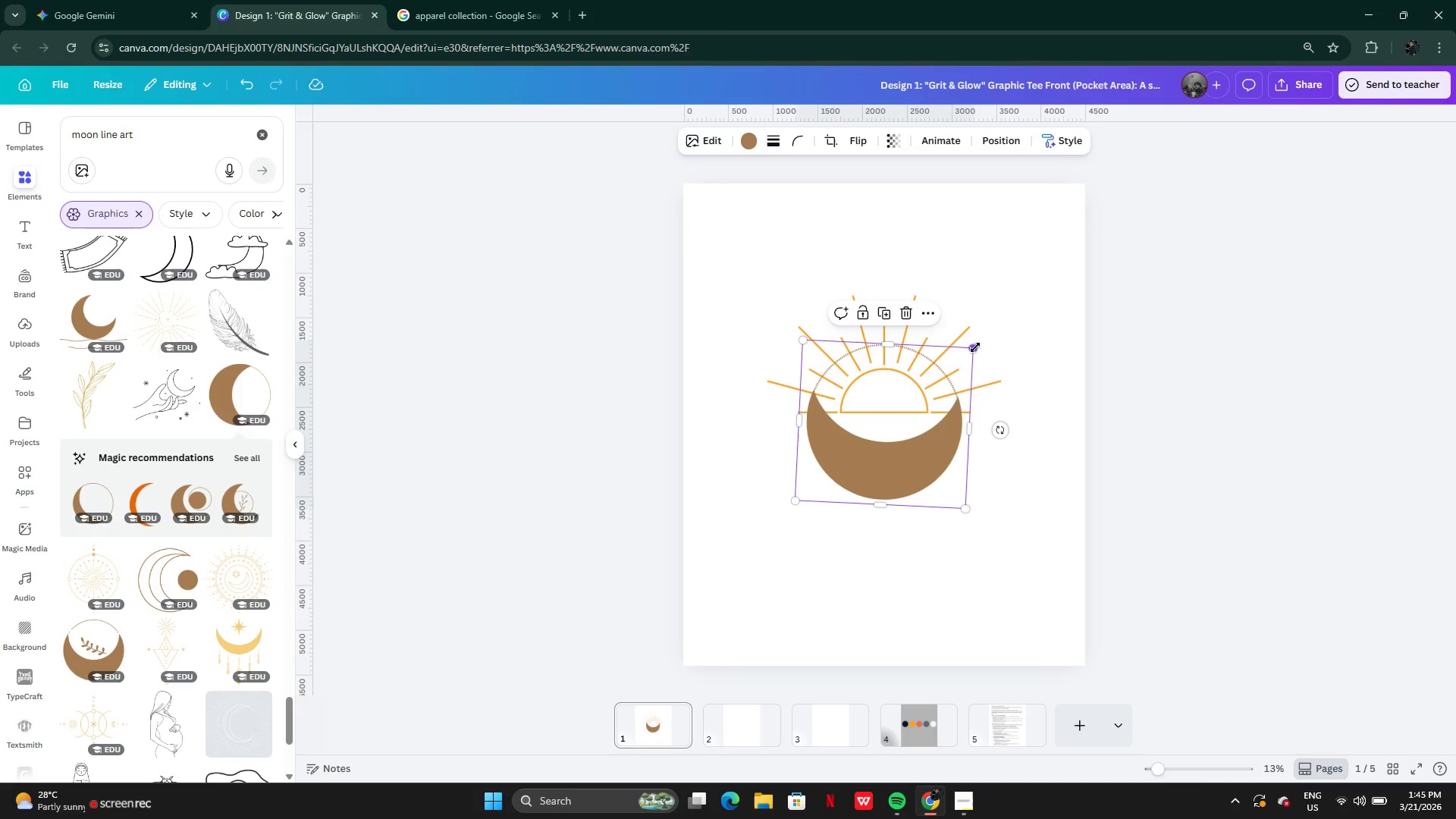 
left_click_drag(start_coordinate=[975, 347], to_coordinate=[904, 418])
 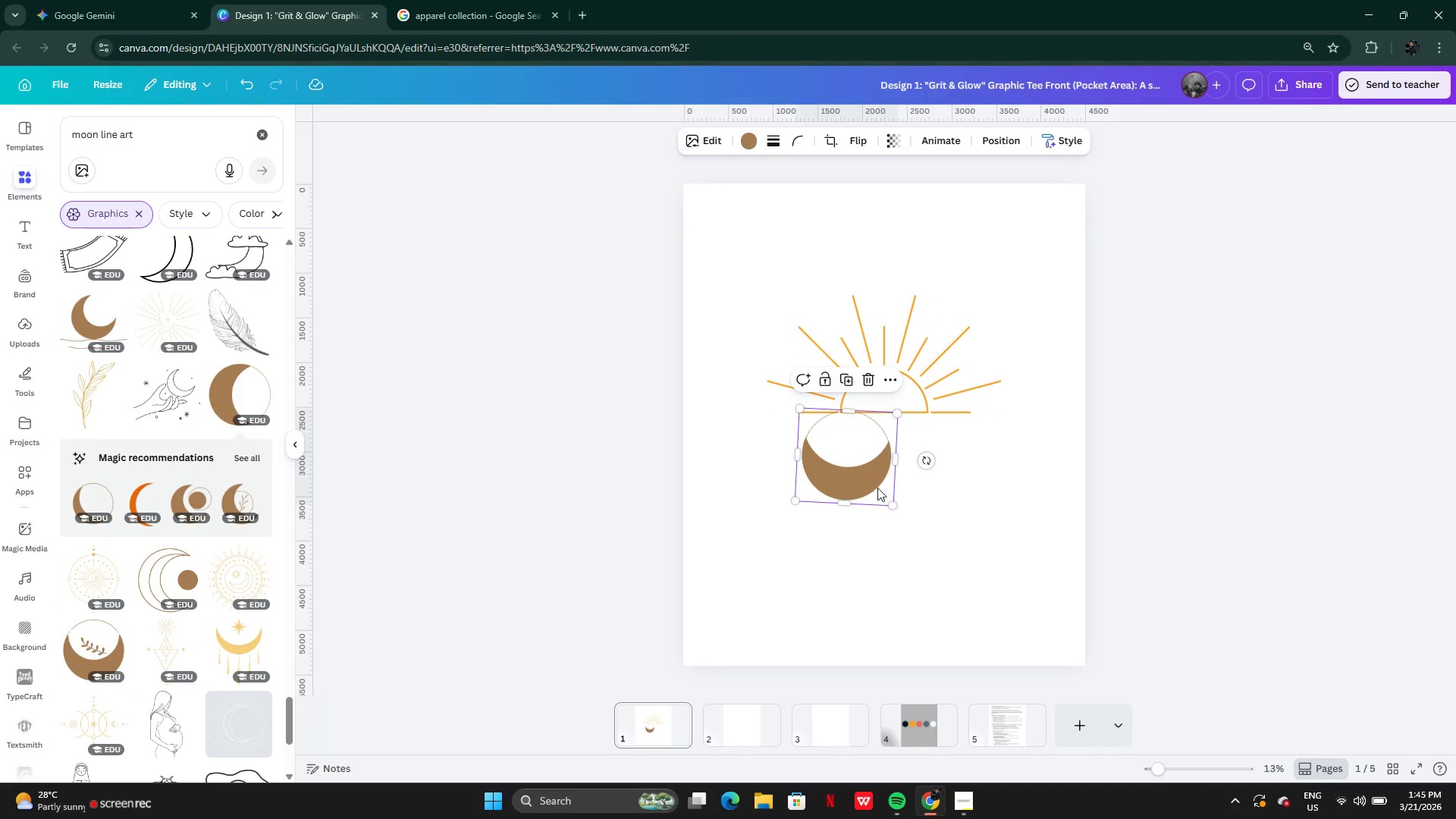 
left_click_drag(start_coordinate=[877, 488], to_coordinate=[912, 447])
 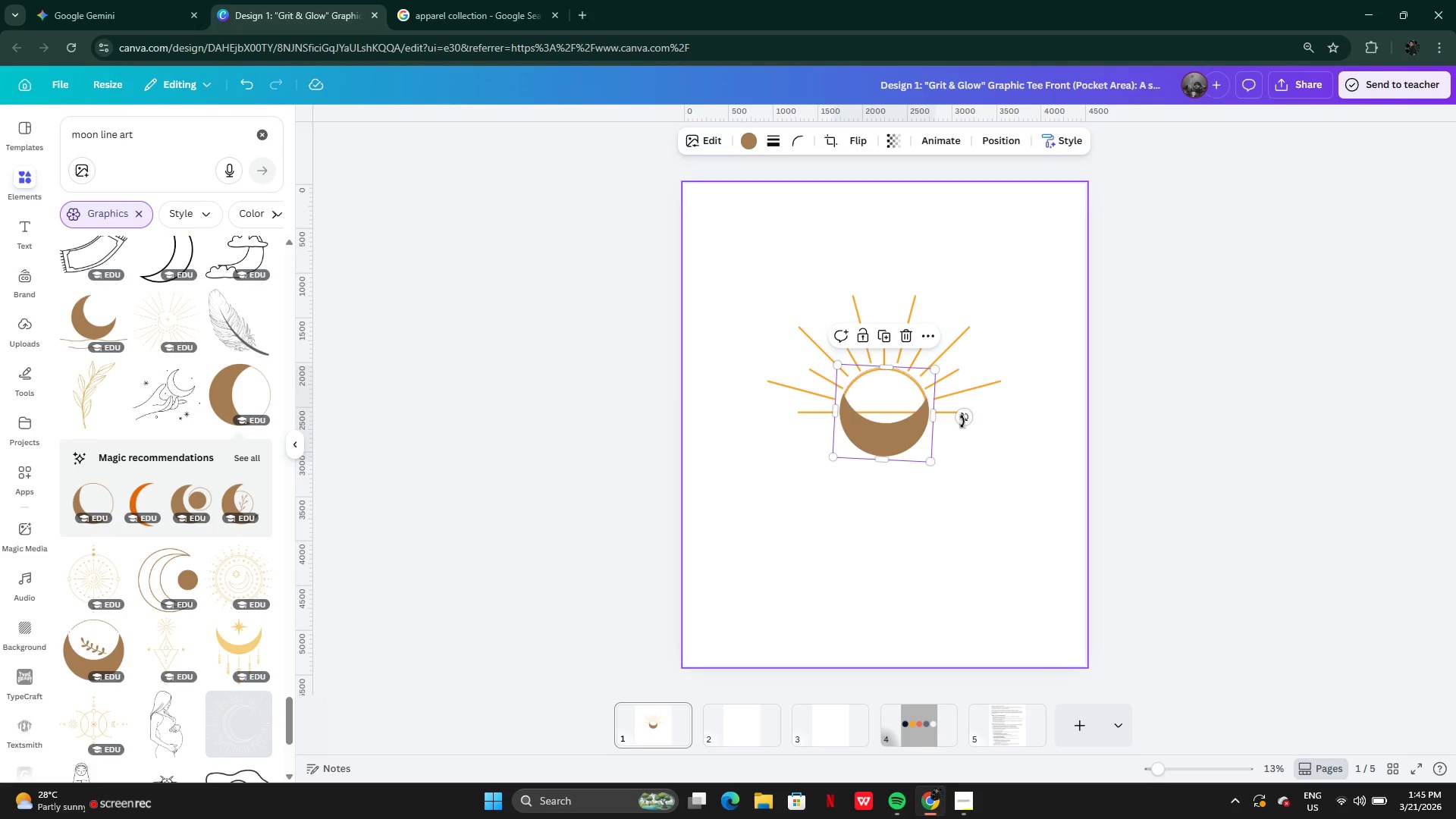 
left_click_drag(start_coordinate=[965, 416], to_coordinate=[970, 415])
 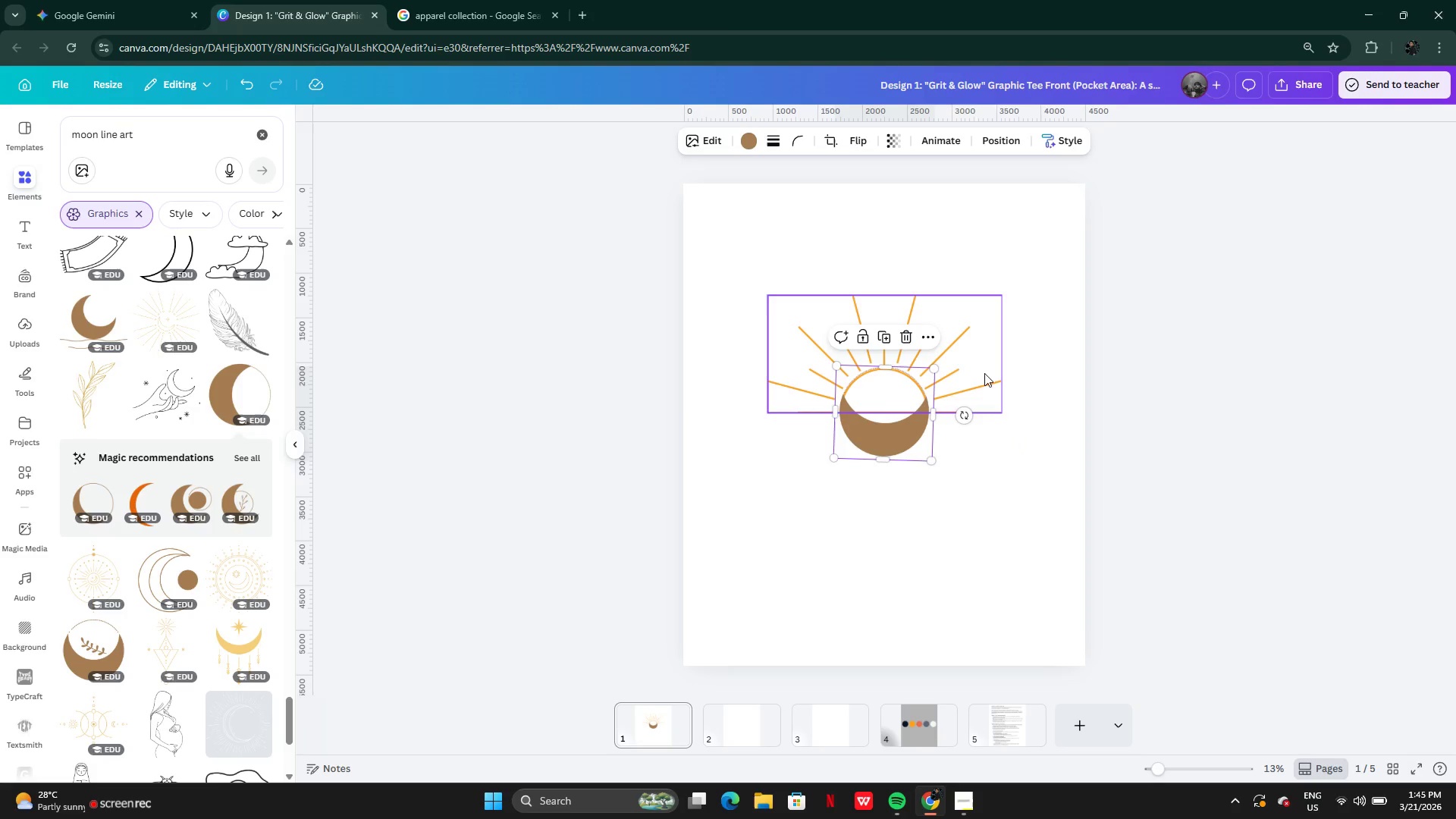 
left_click([985, 370])
 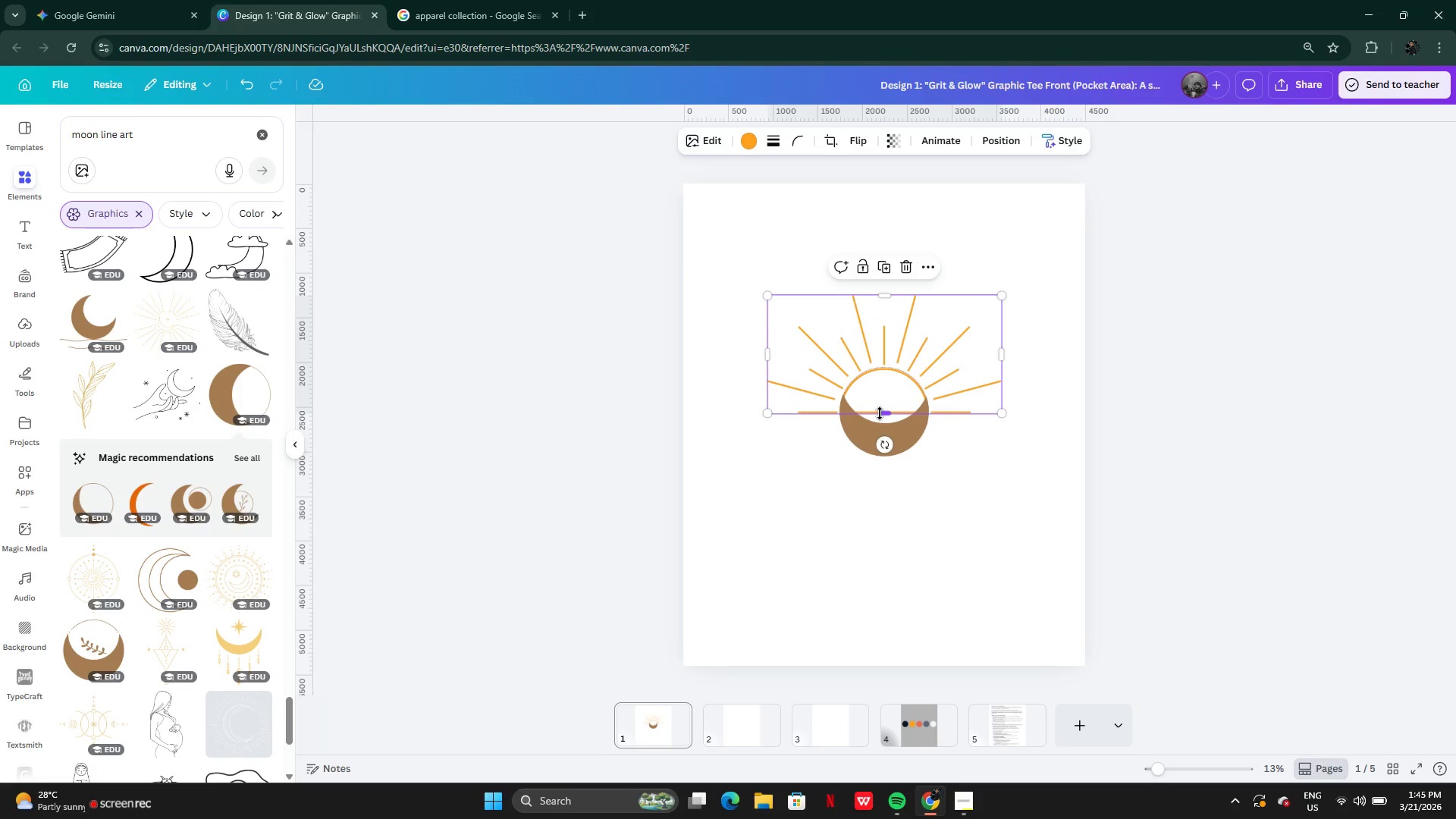 
left_click_drag(start_coordinate=[880, 413], to_coordinate=[880, 405])
 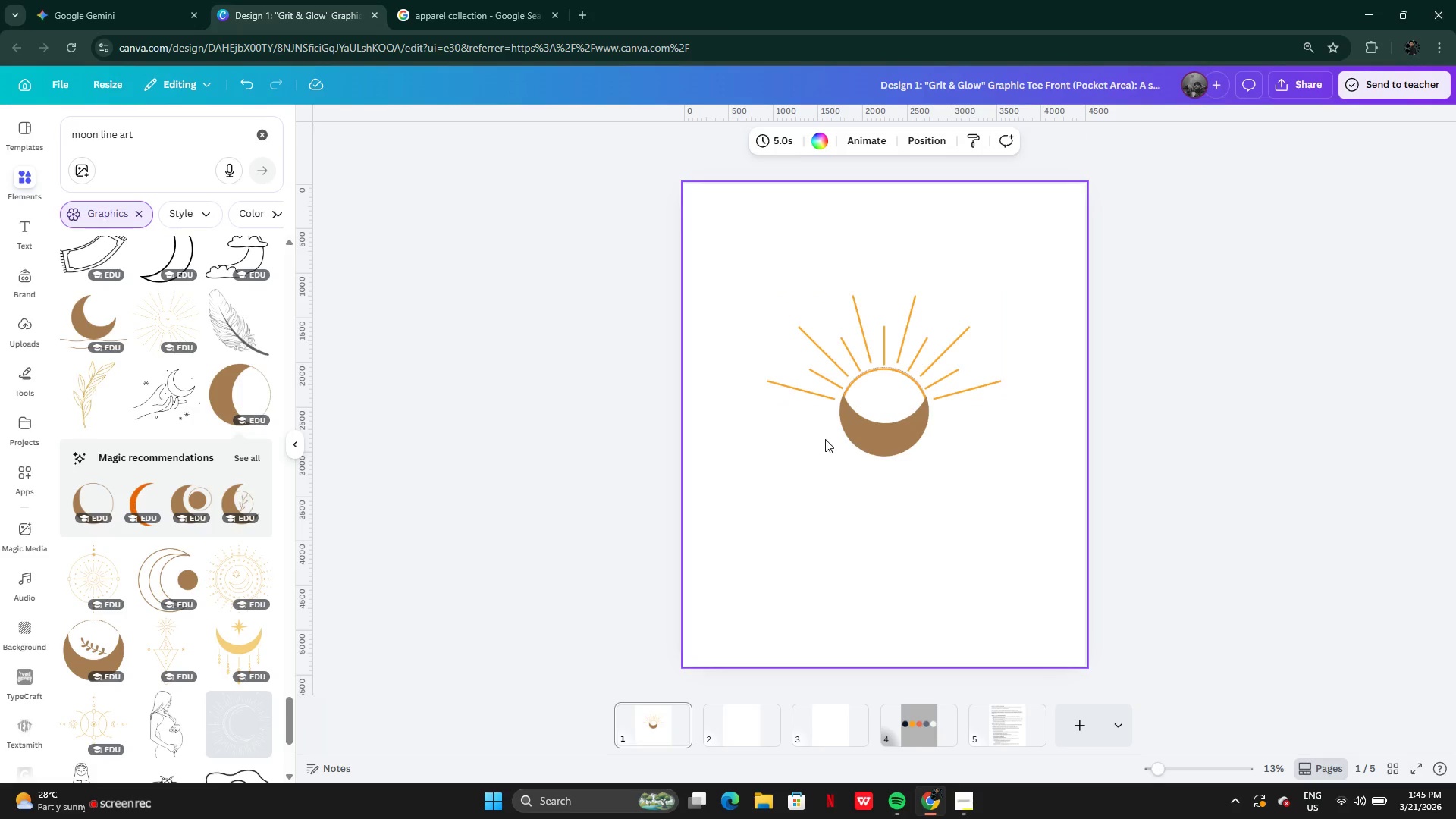 
key(Control+Z)
 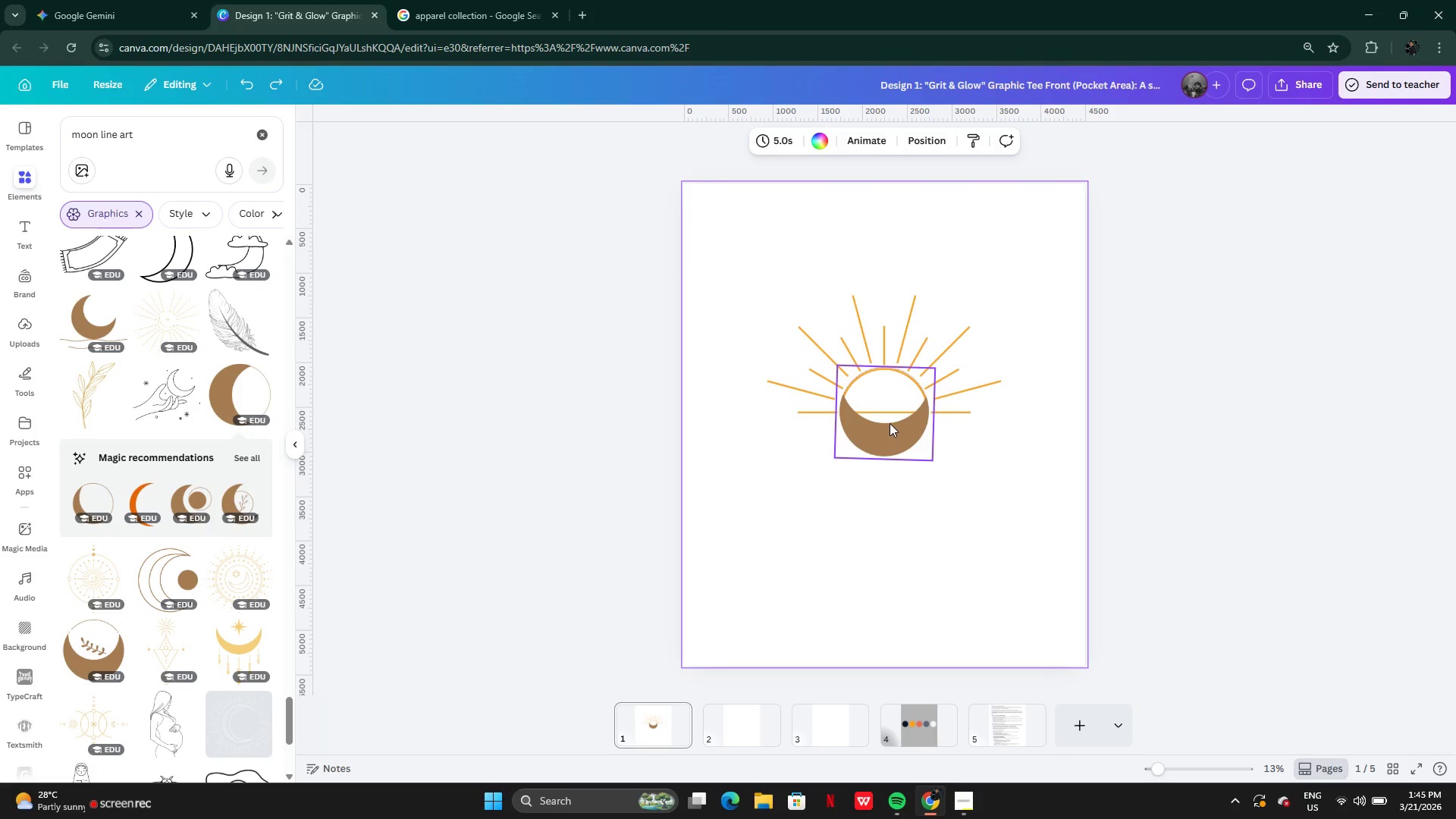 
left_click([890, 422])
 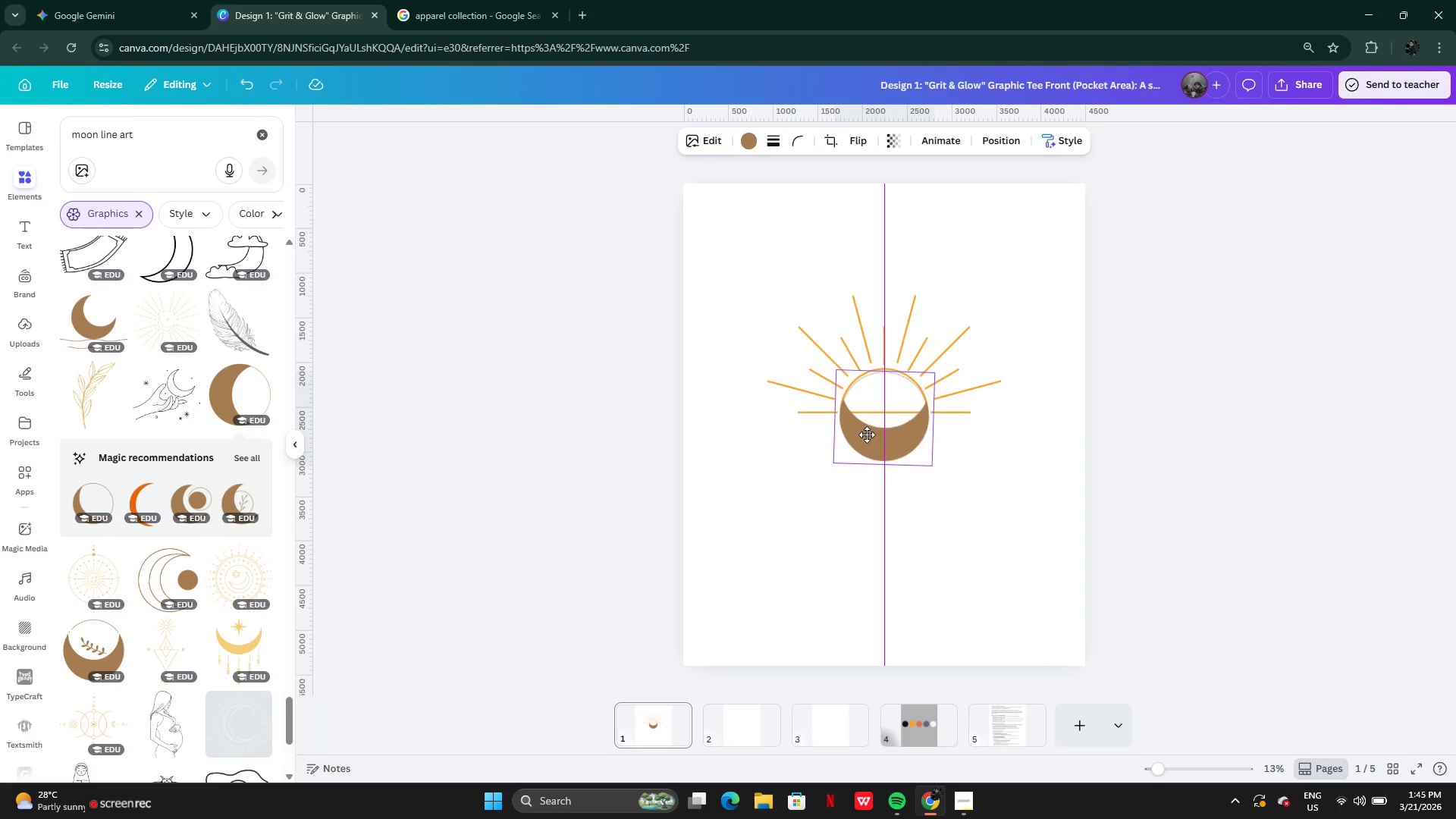 
wait(7.45)
 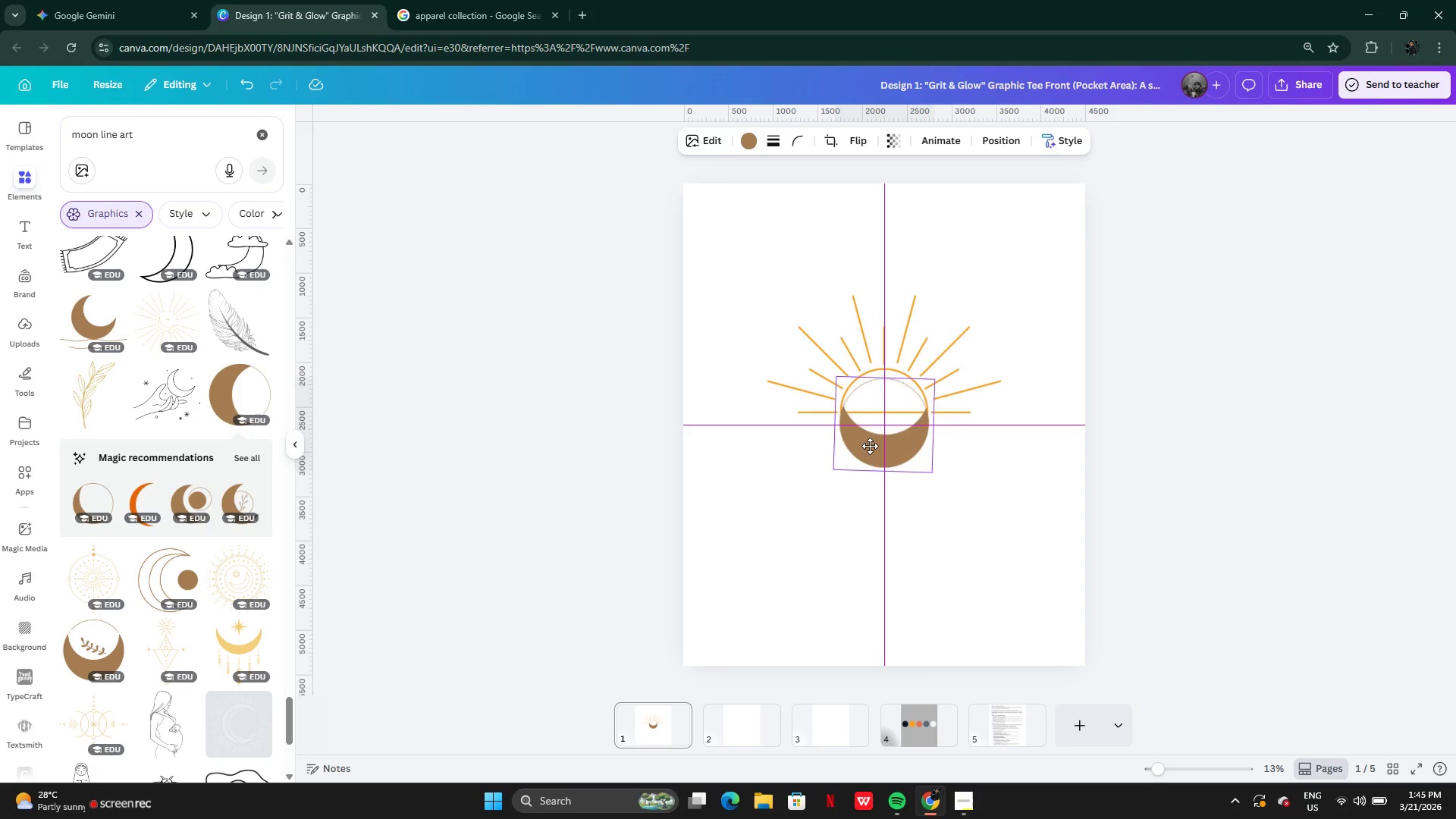 
left_click([1169, 444])
 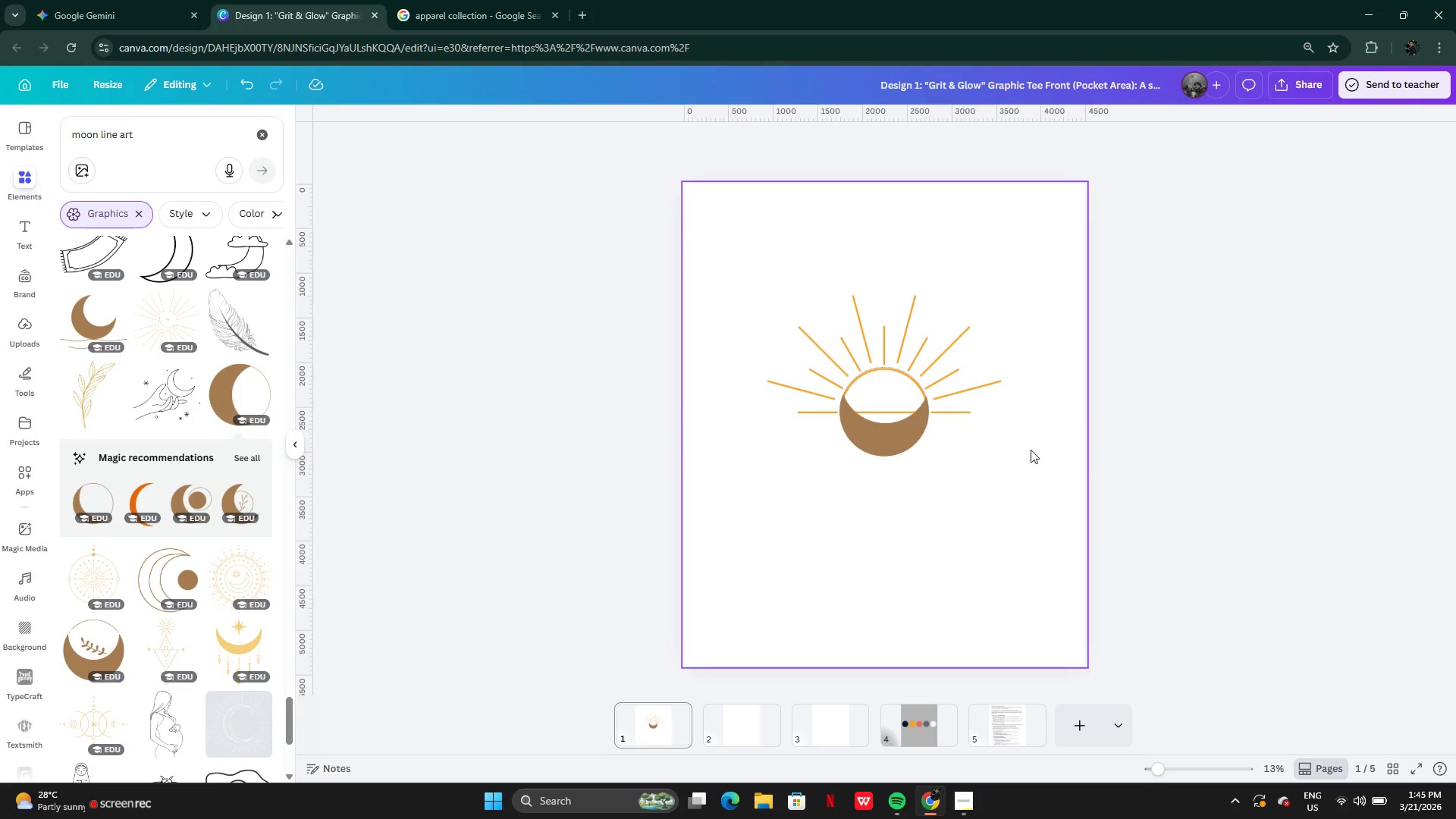 
left_click([894, 443])
 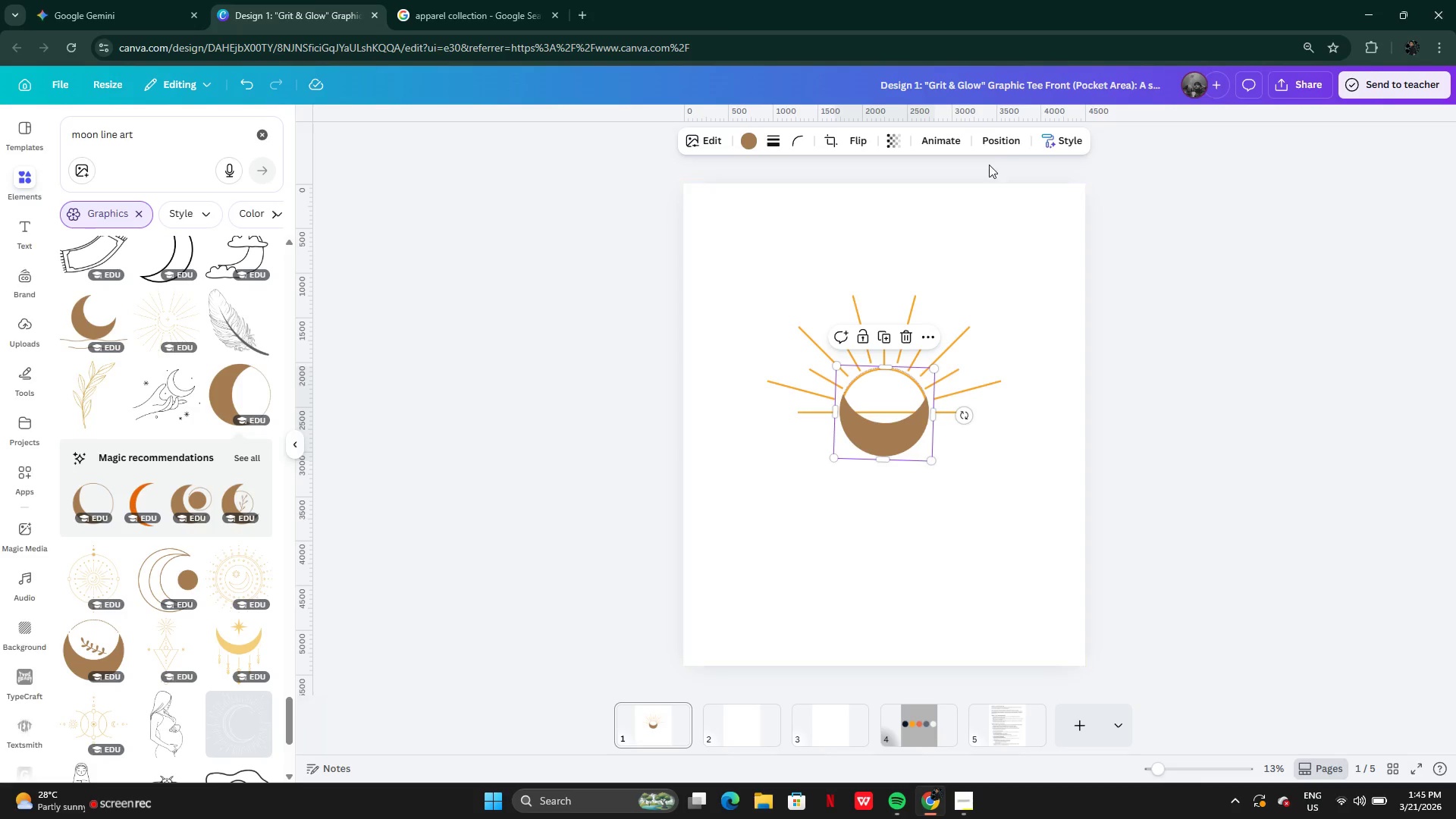 
left_click([1006, 127])
 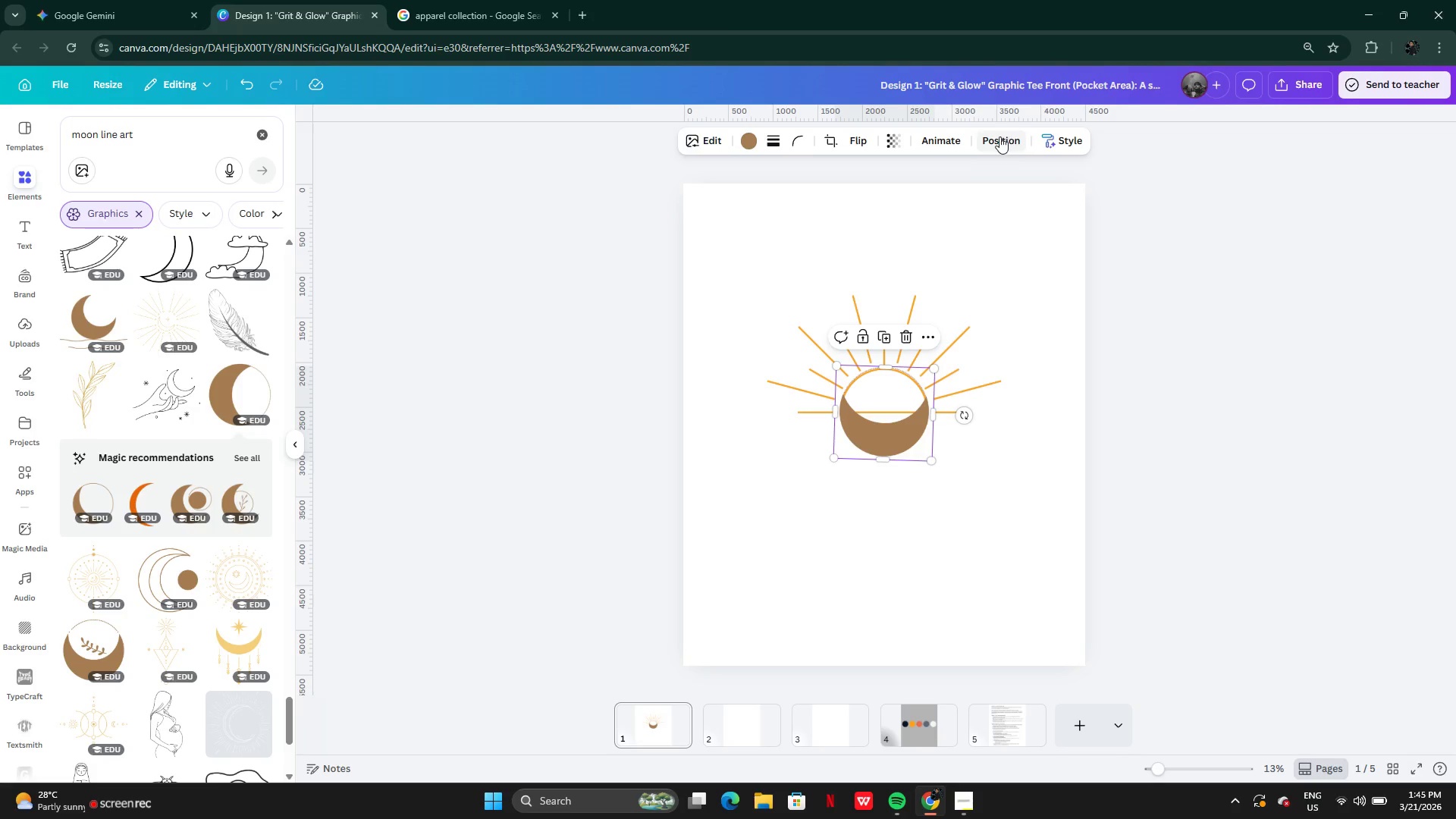 
left_click([999, 136])
 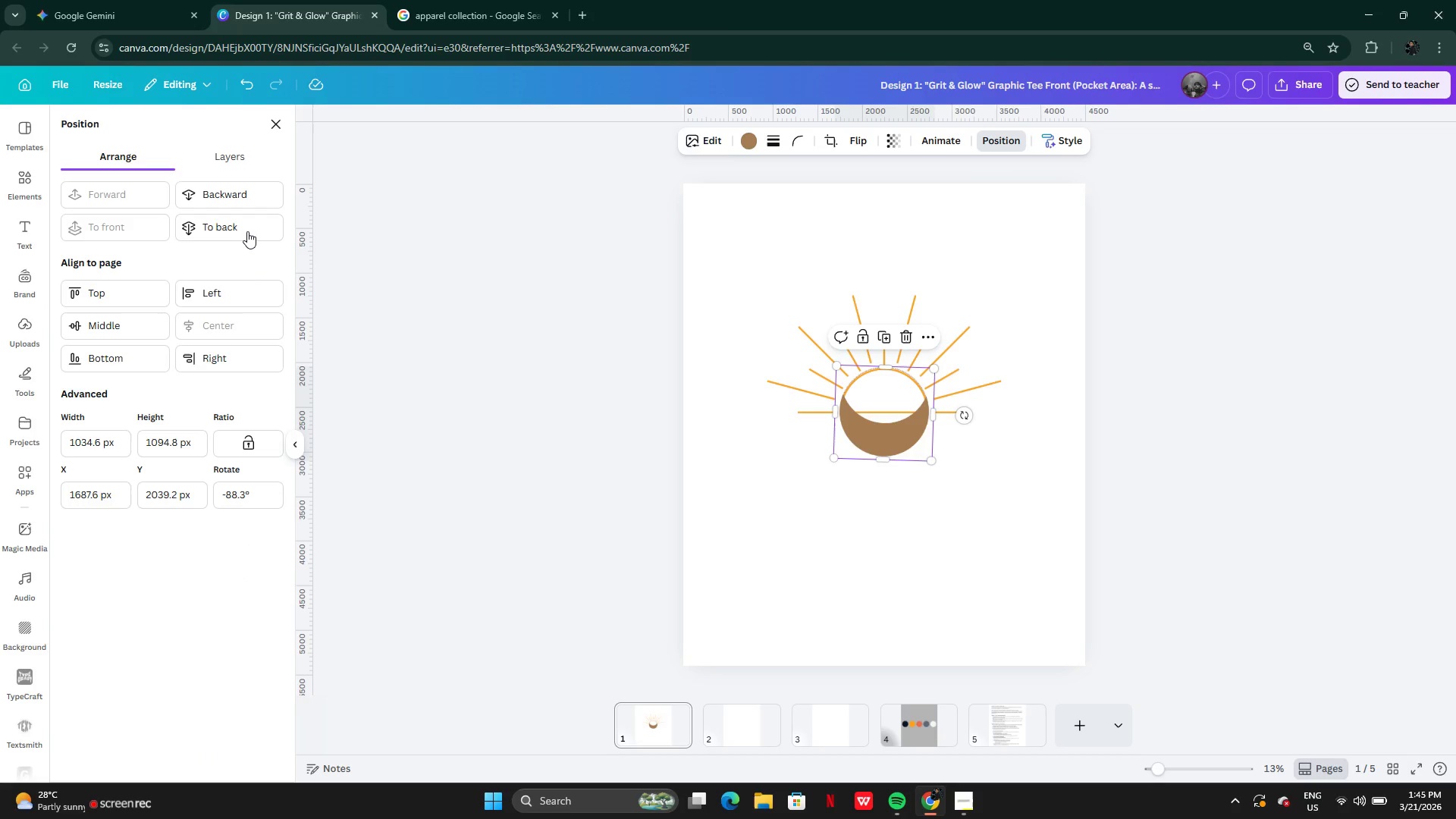 
left_click([249, 231])
 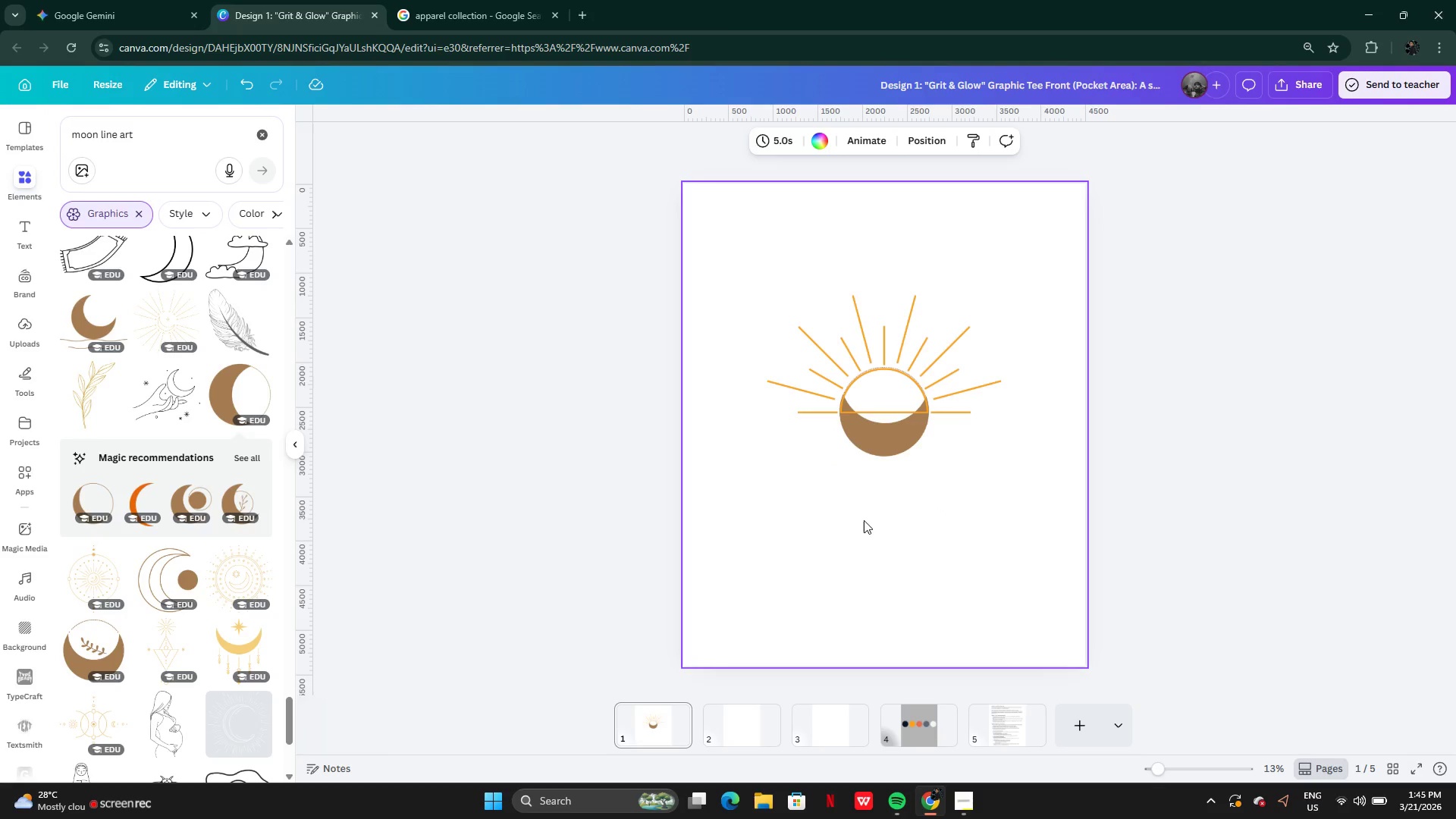 
mouse_move([262, 570])
 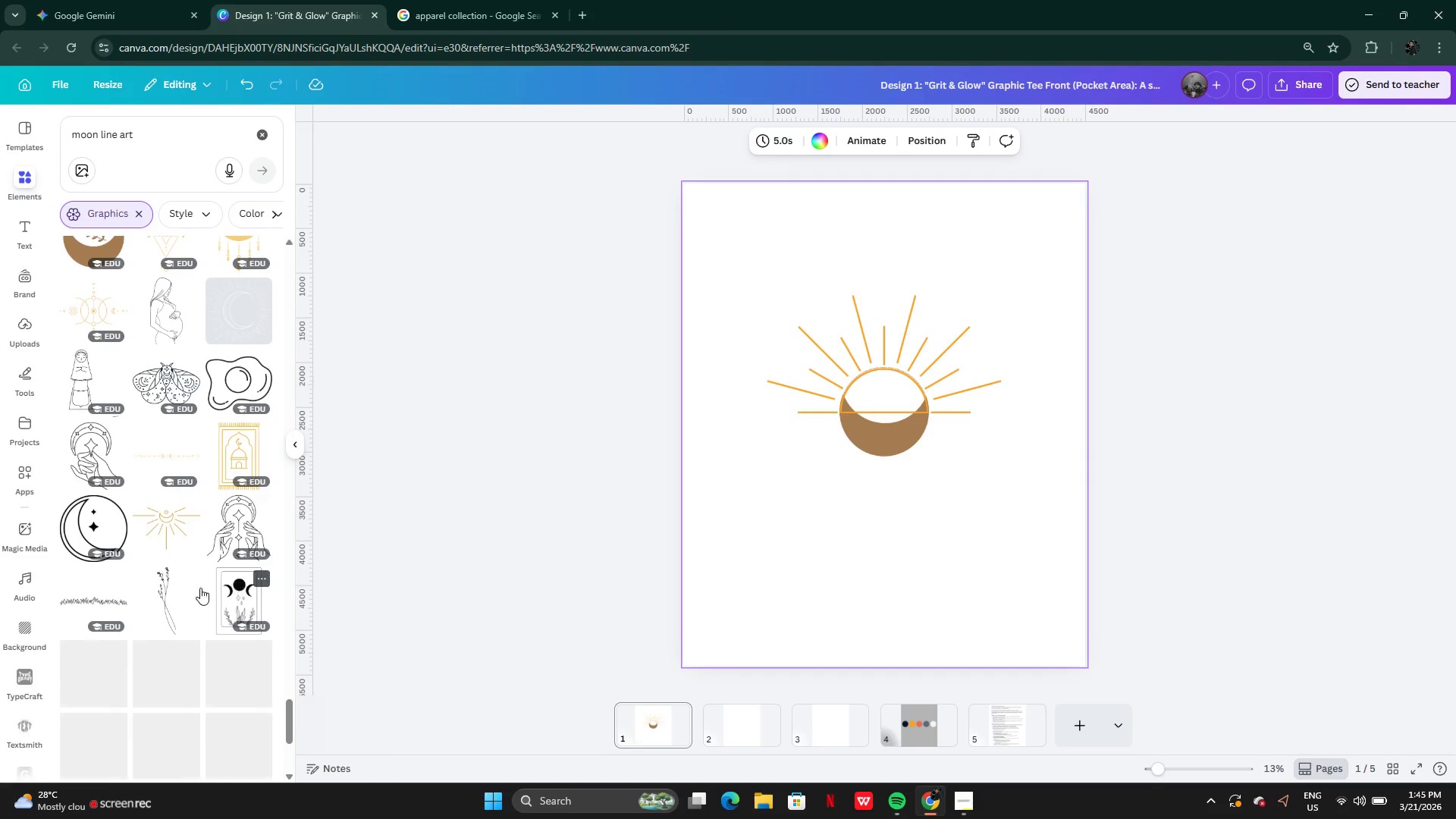 
mouse_move([218, 591])
 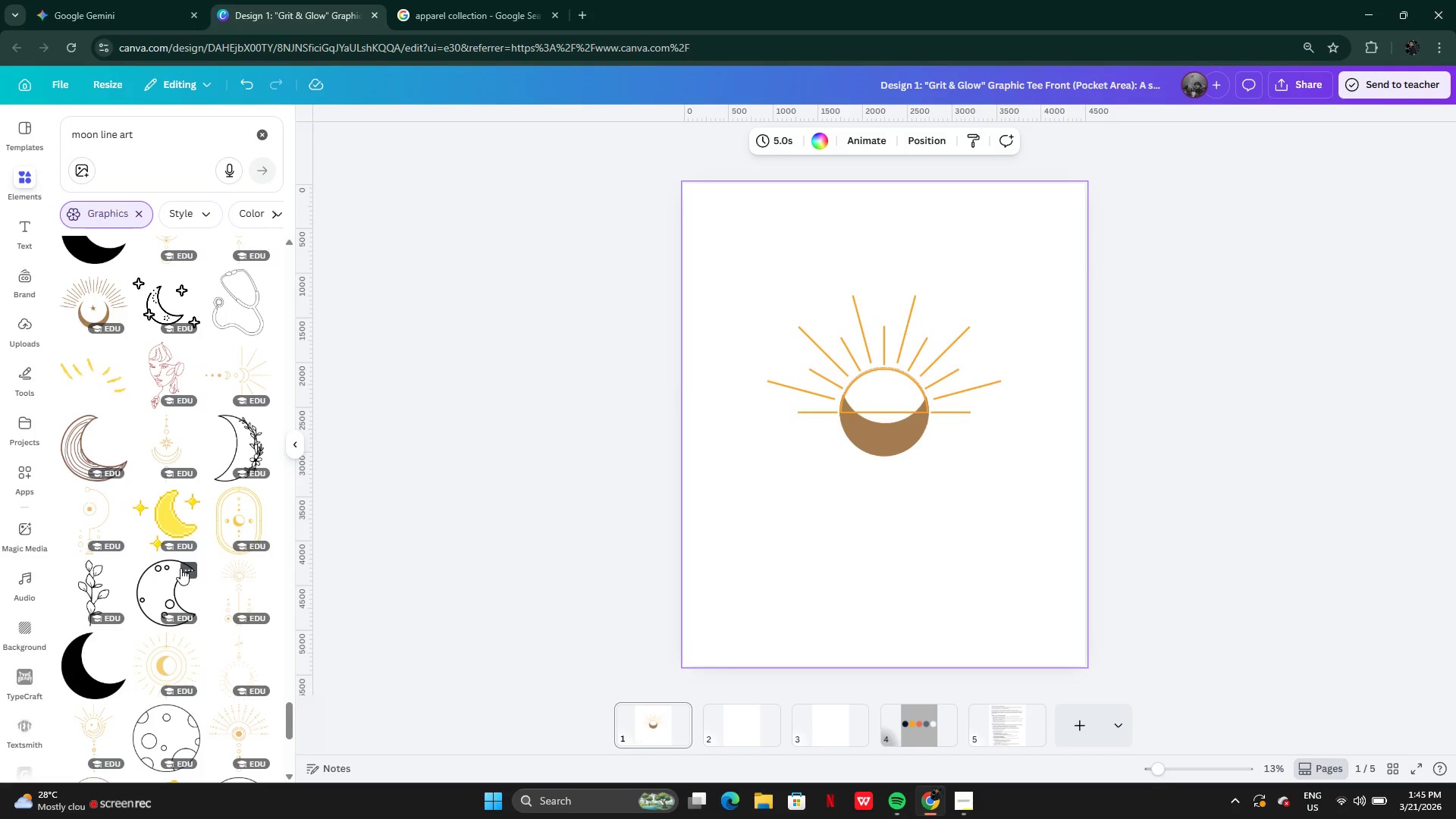 
wait(7.69)
 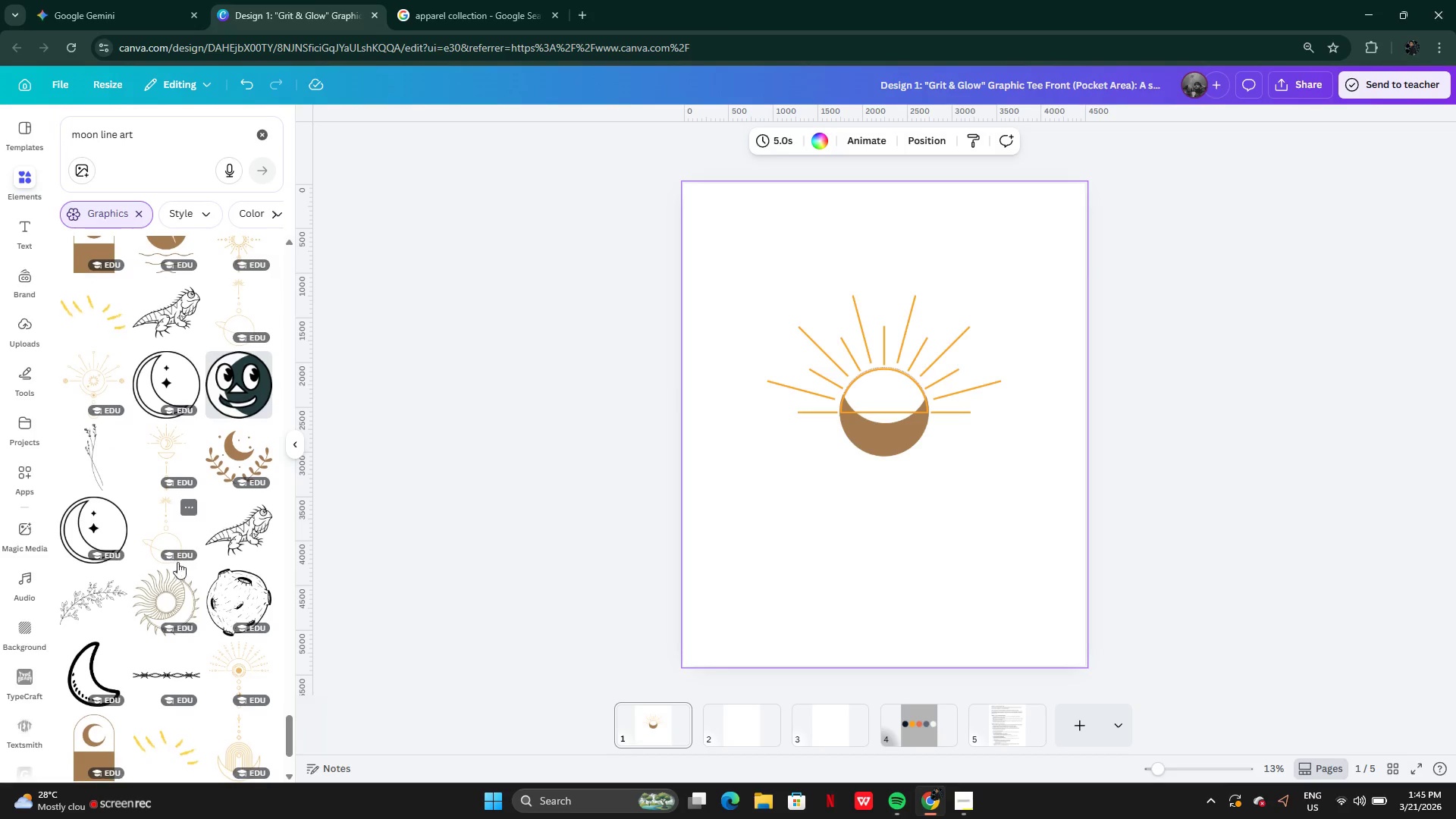 
mouse_move([111, 604])
 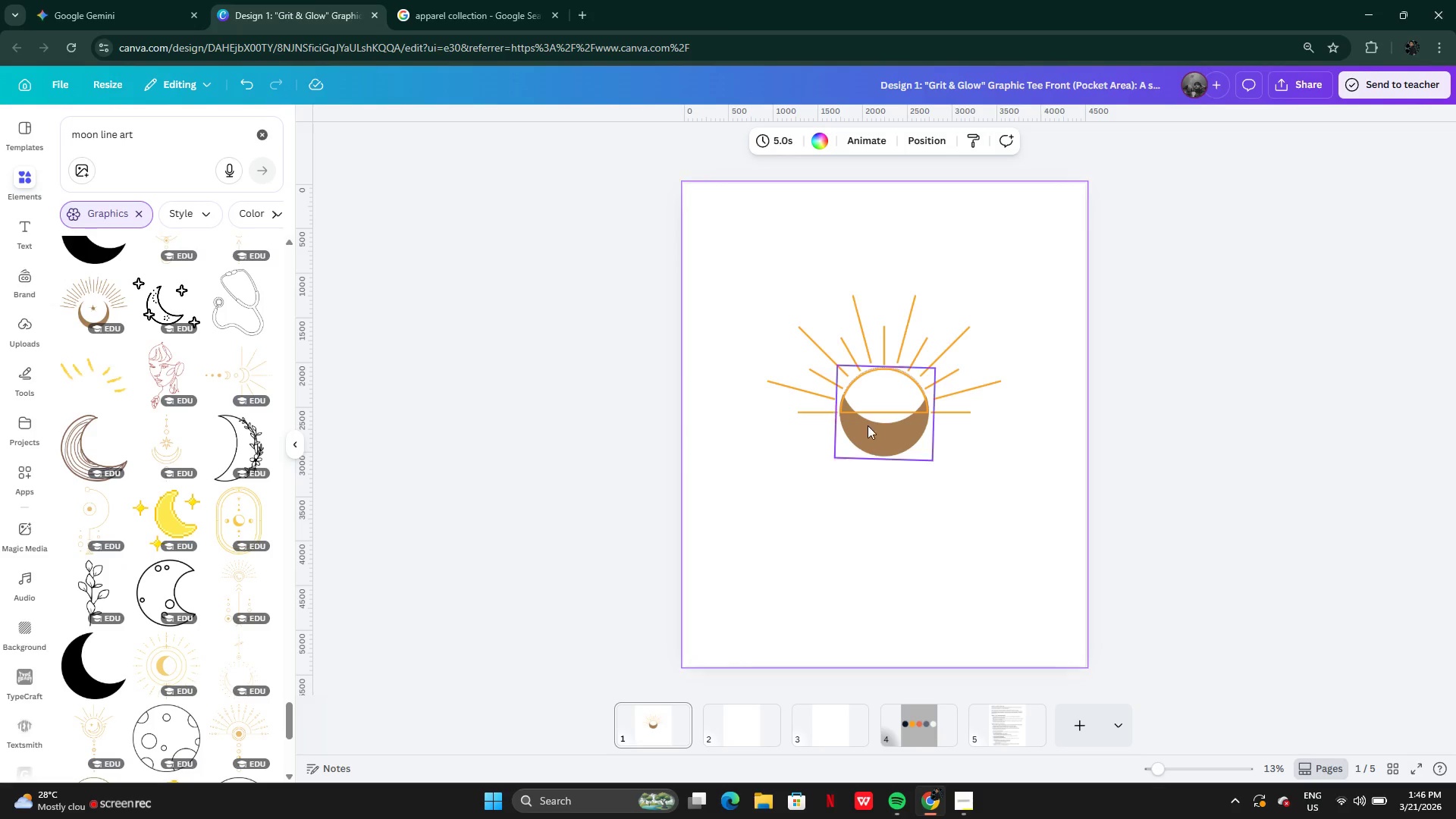 
left_click([924, 426])
 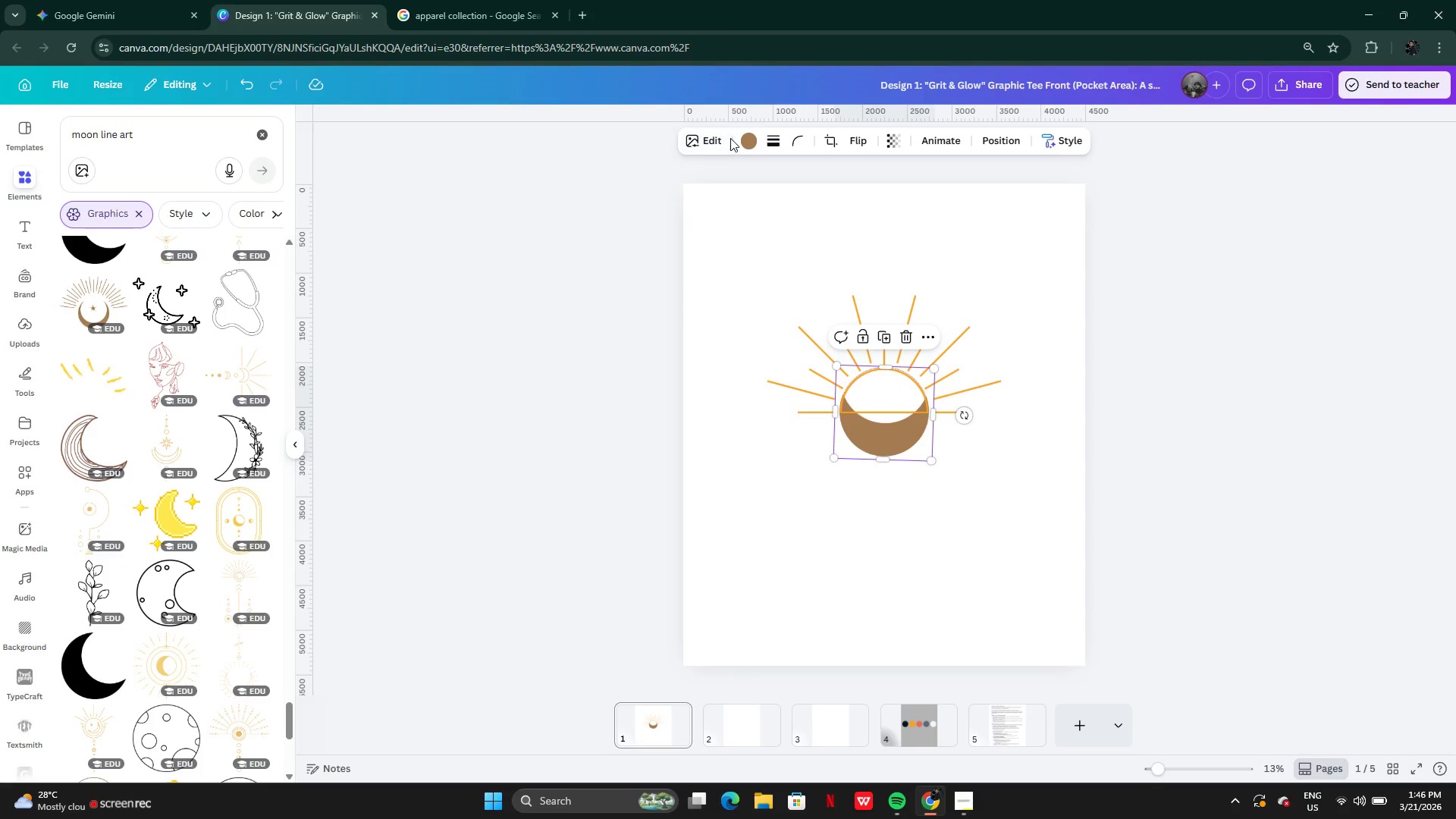 
left_click([740, 138])
 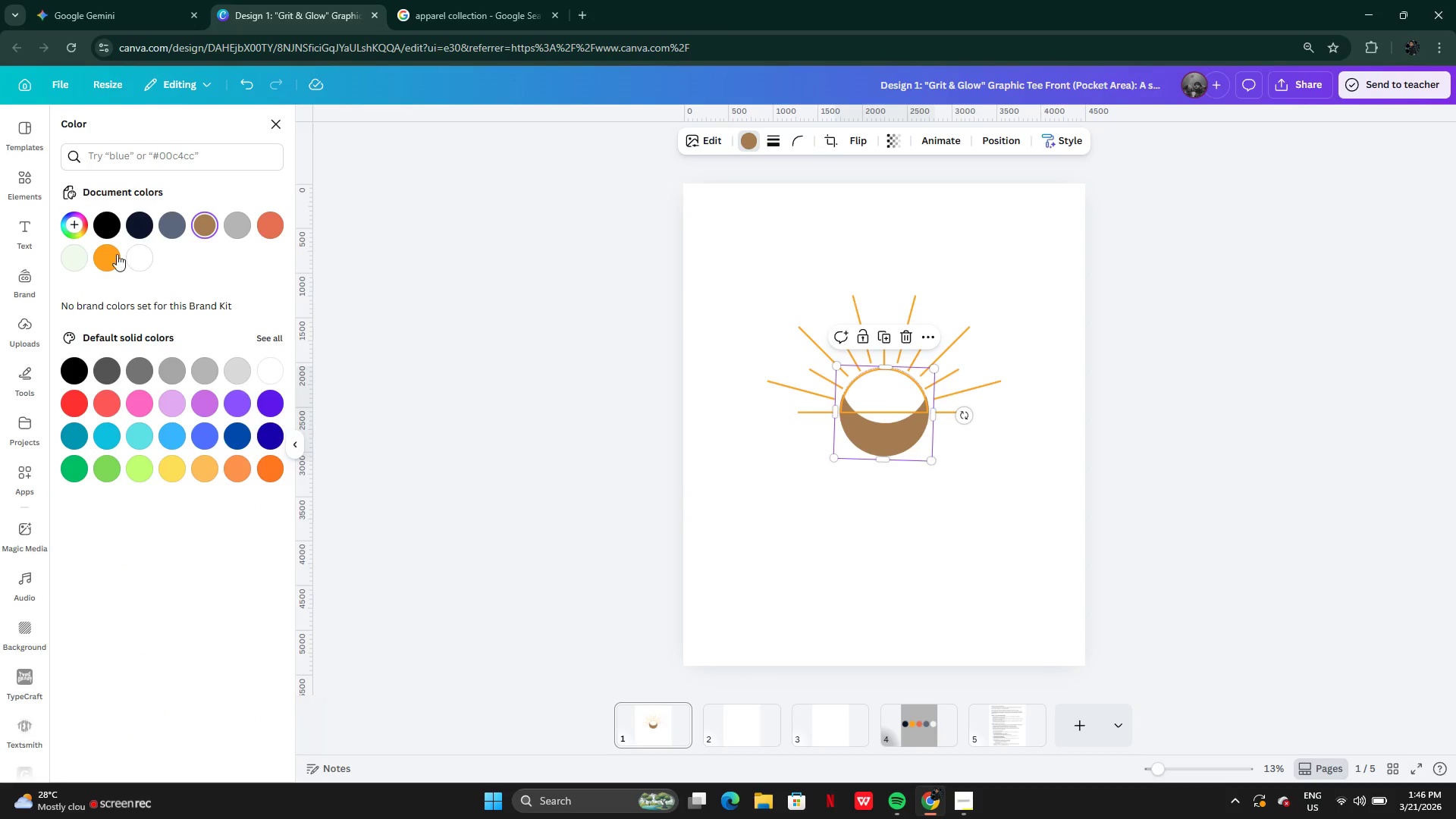 
left_click([81, 254])
 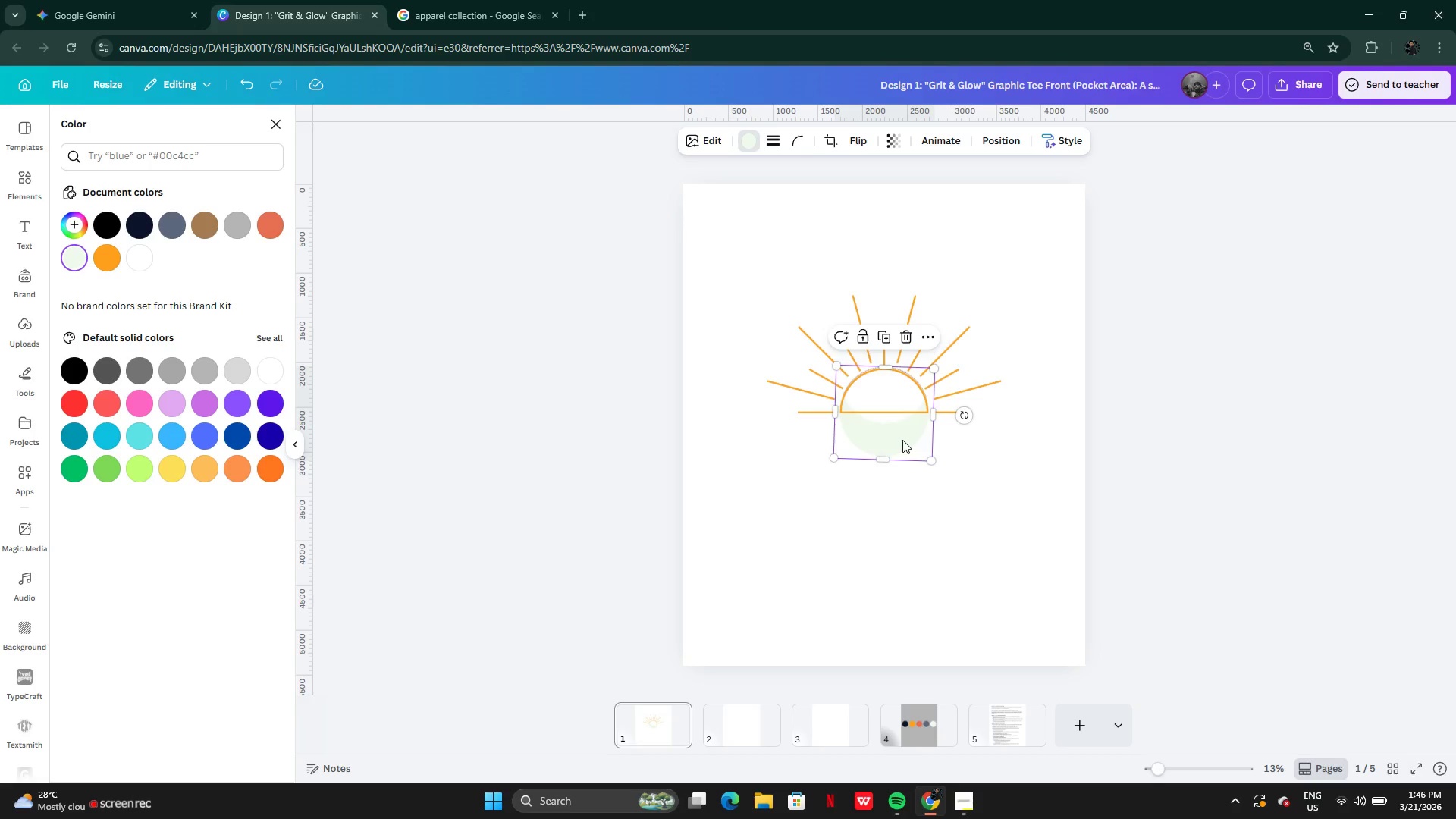 
left_click([738, 206])
 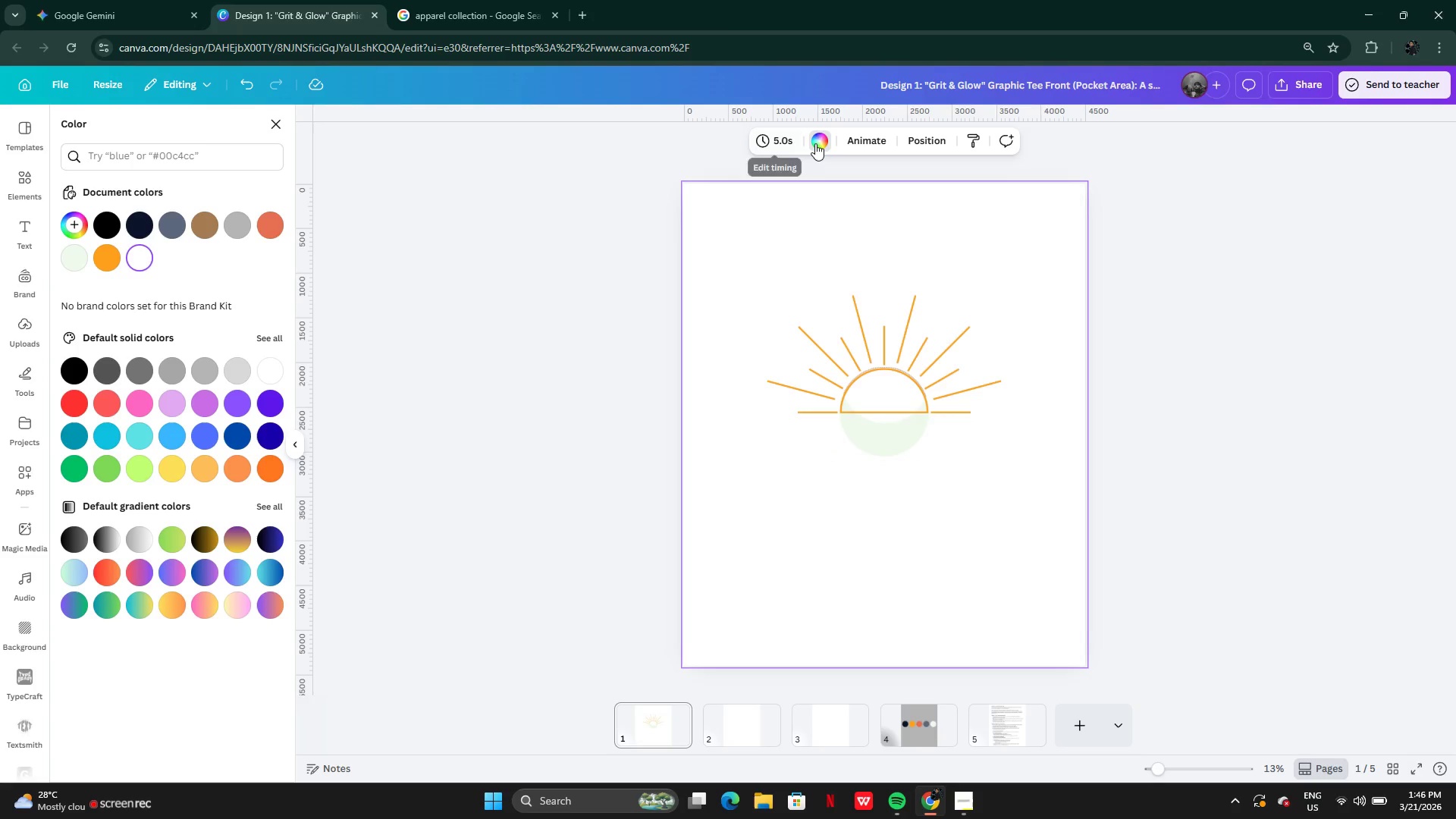 
left_click([818, 143])
 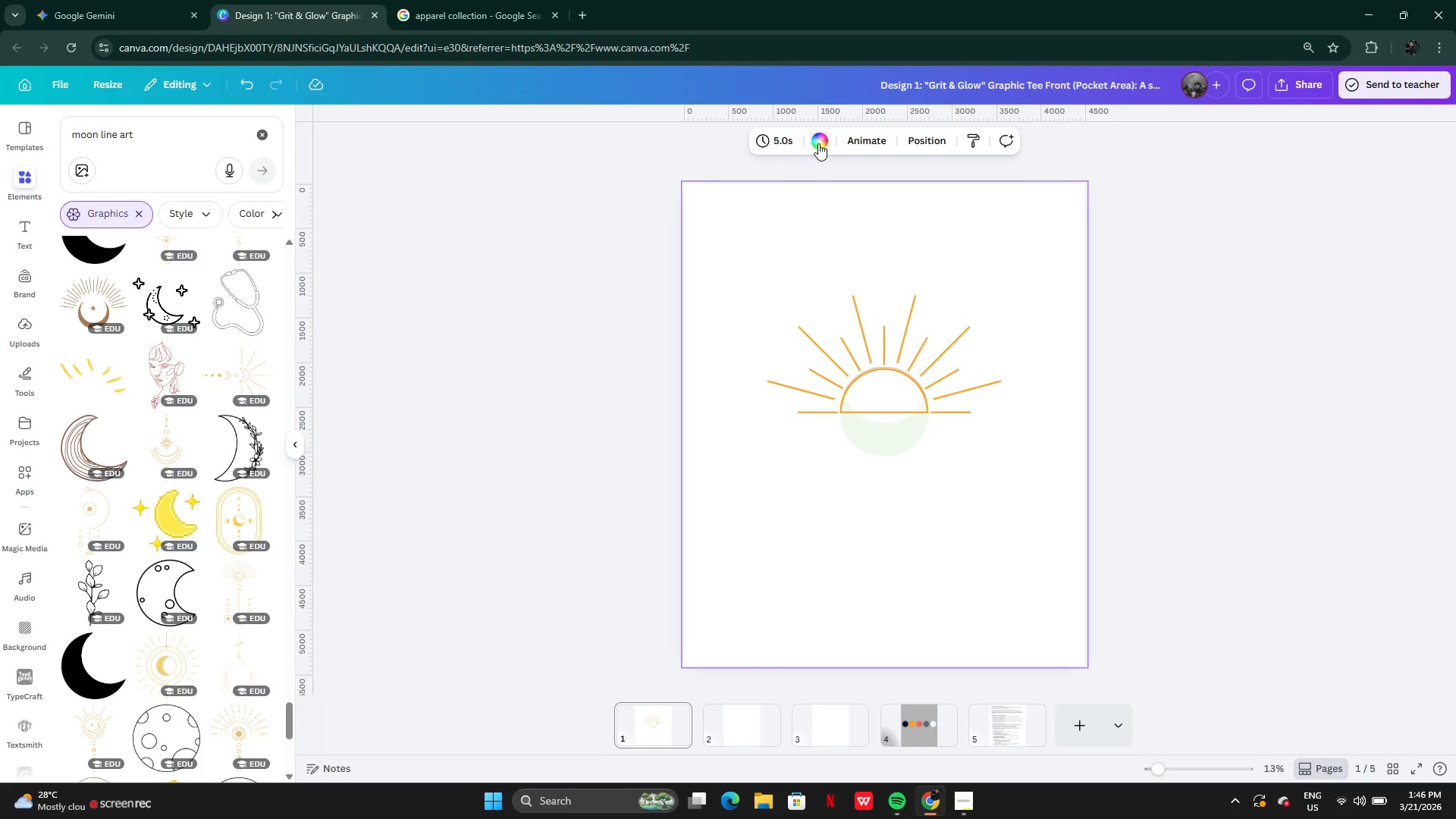 
left_click([818, 143])
 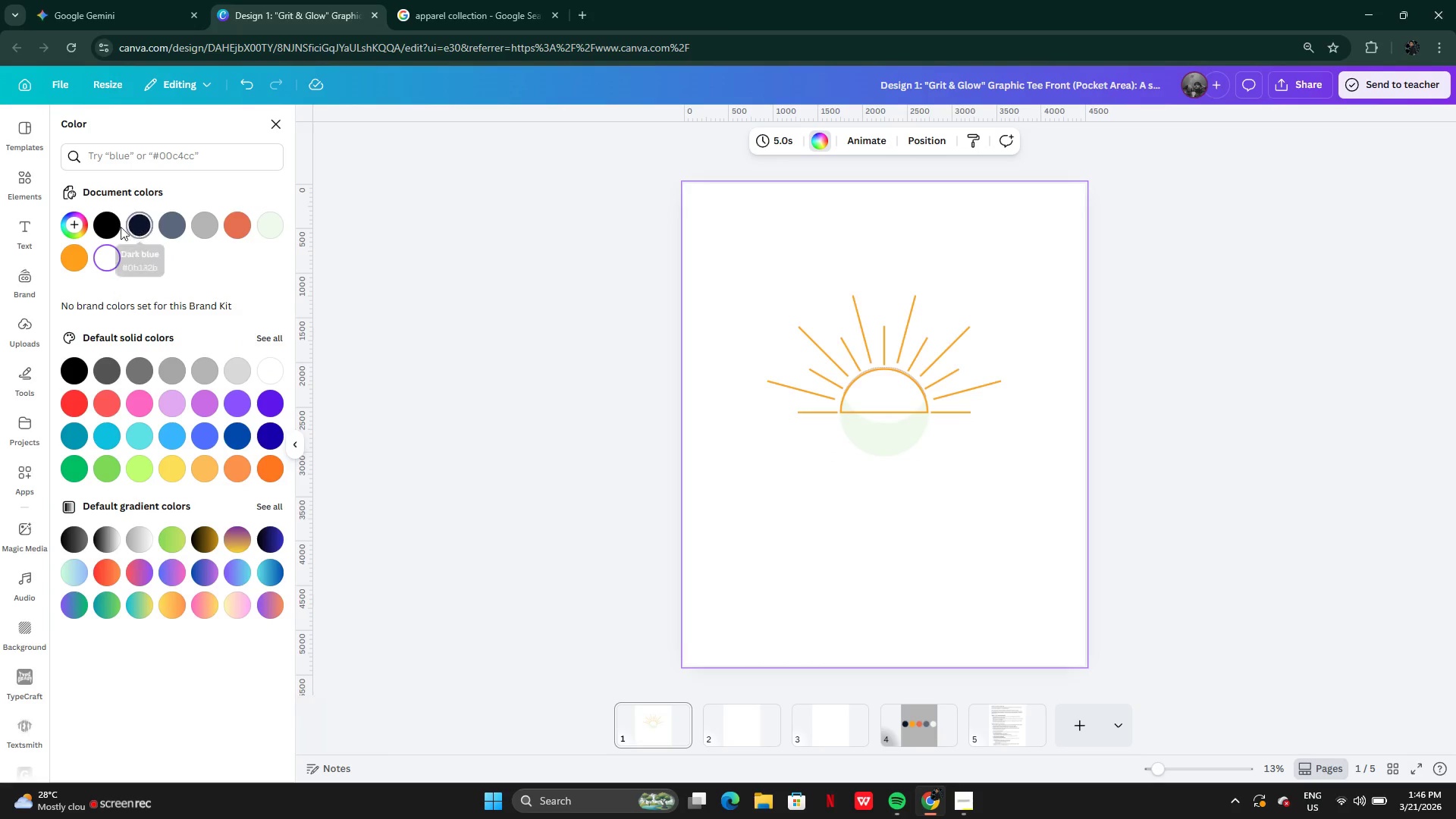 
left_click([108, 229])
 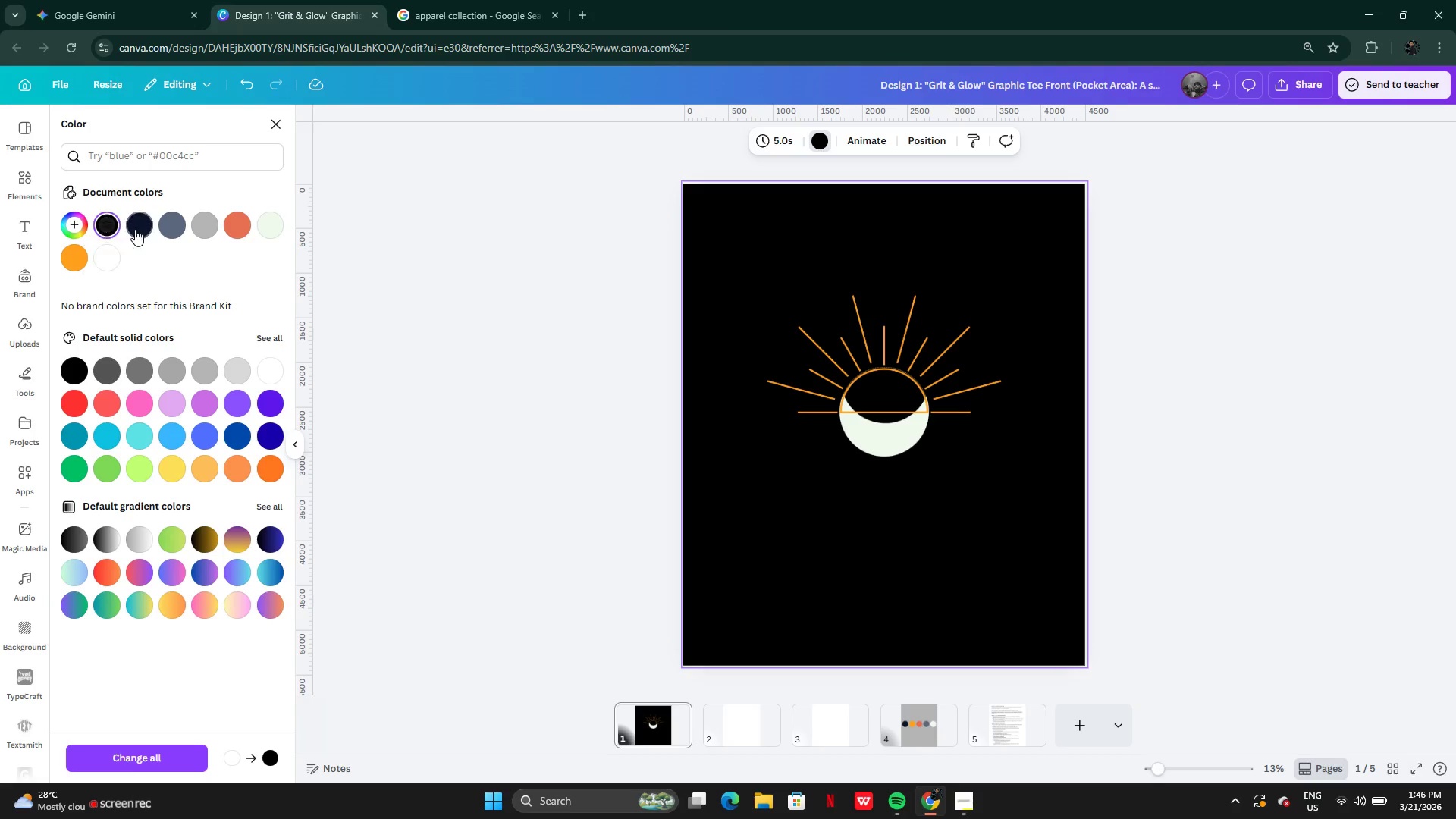 
left_click([138, 229])
 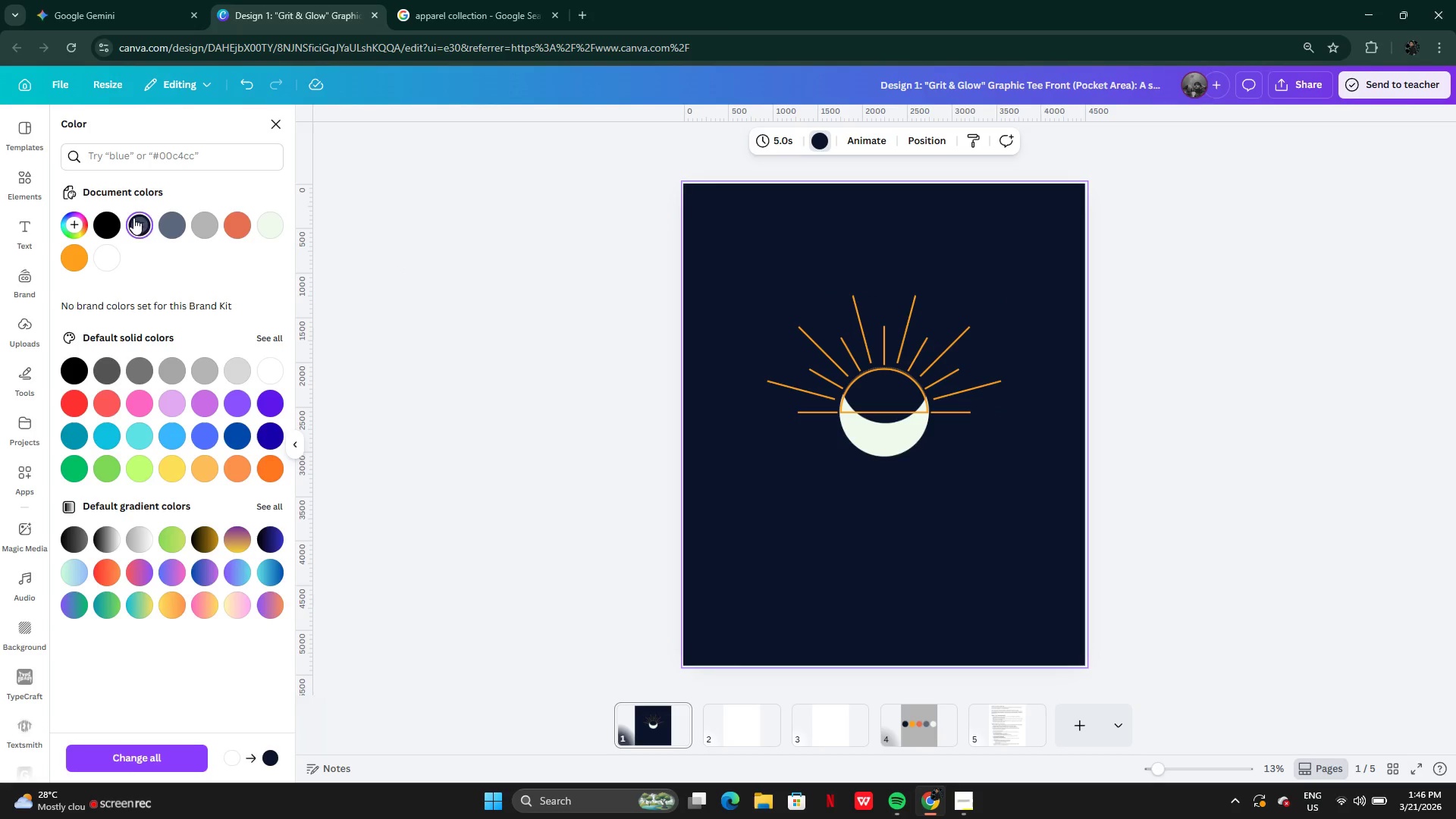 
left_click([174, 221])
 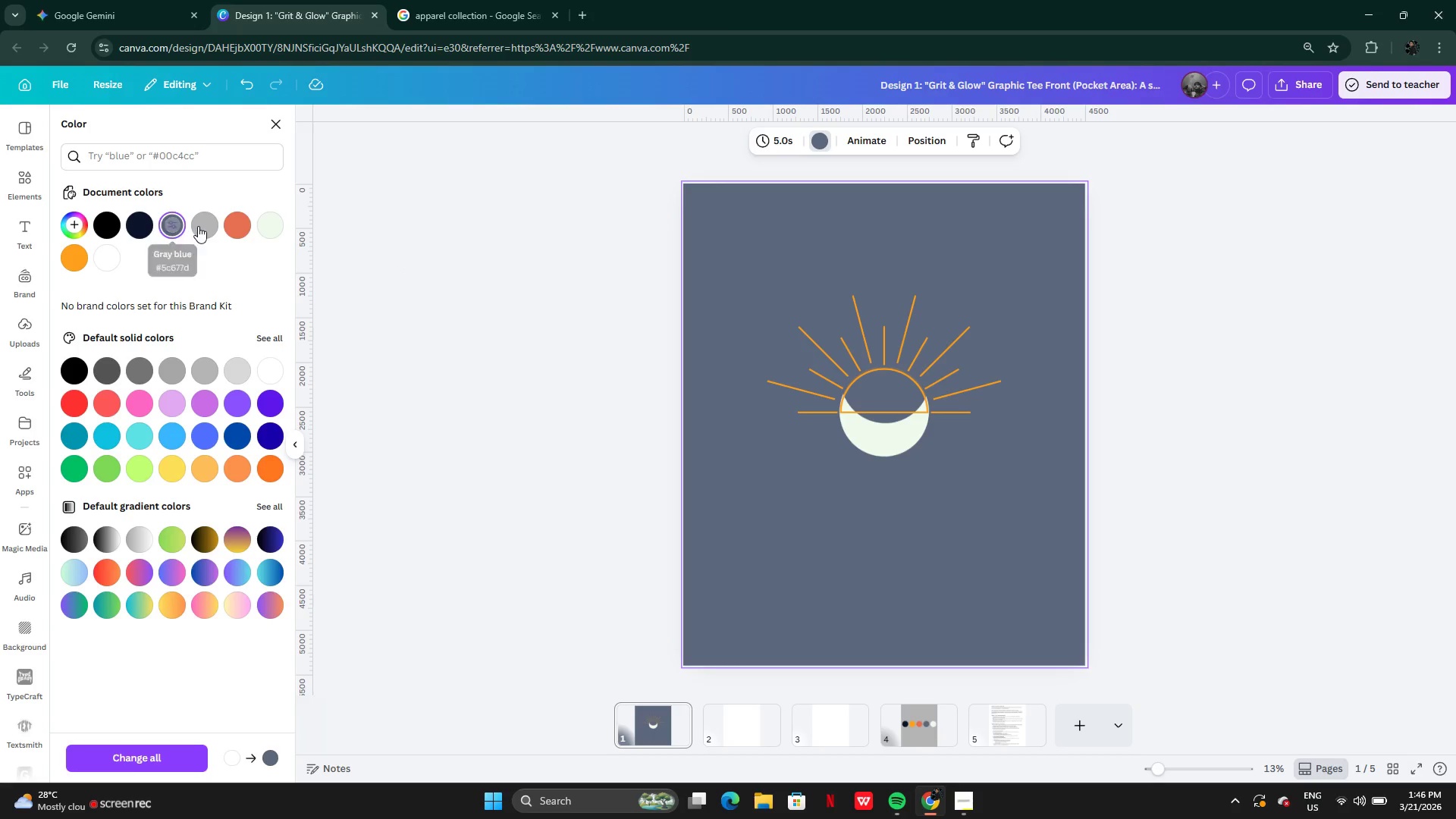 
left_click([200, 226])
 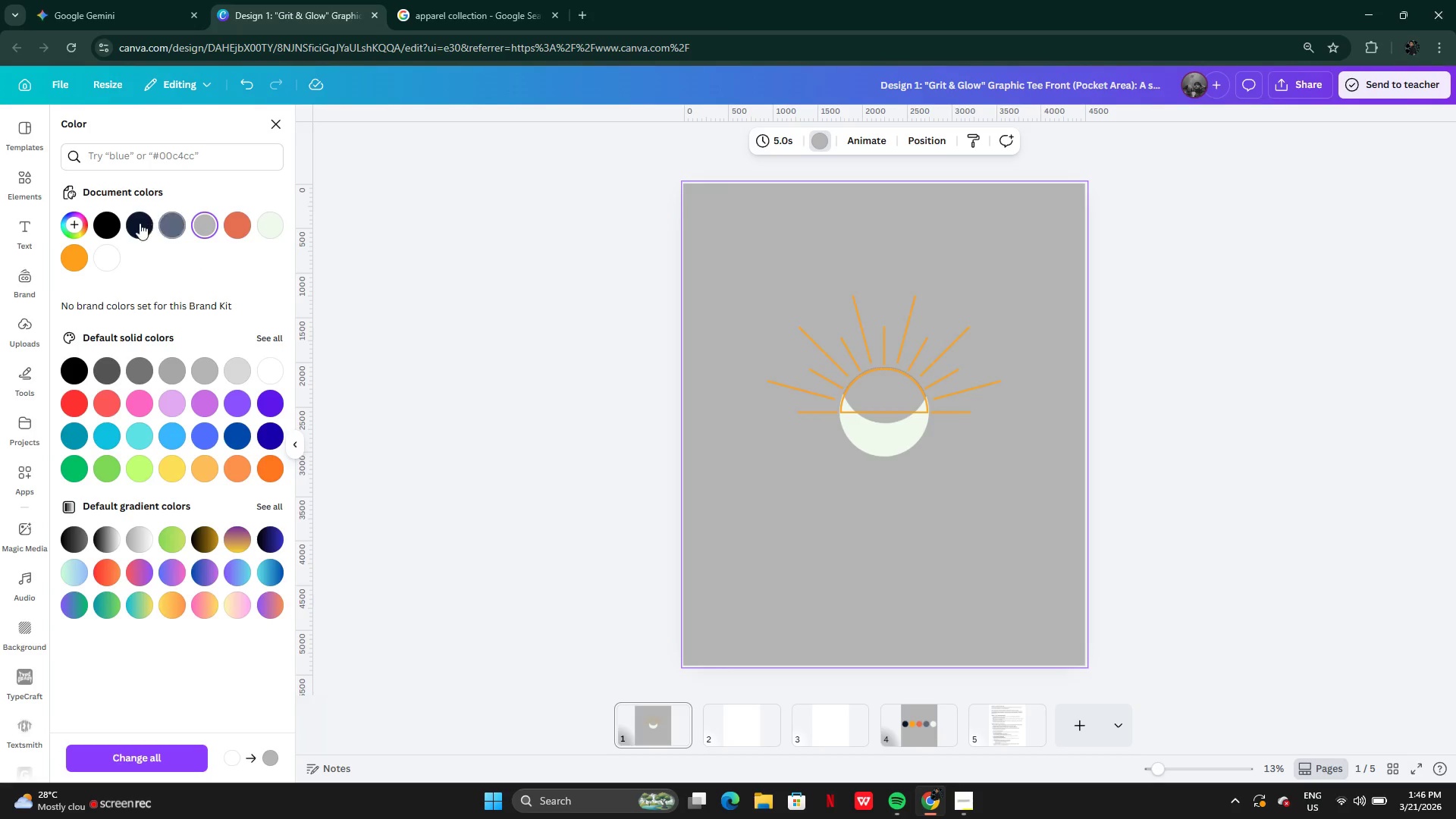 
left_click([139, 224])
 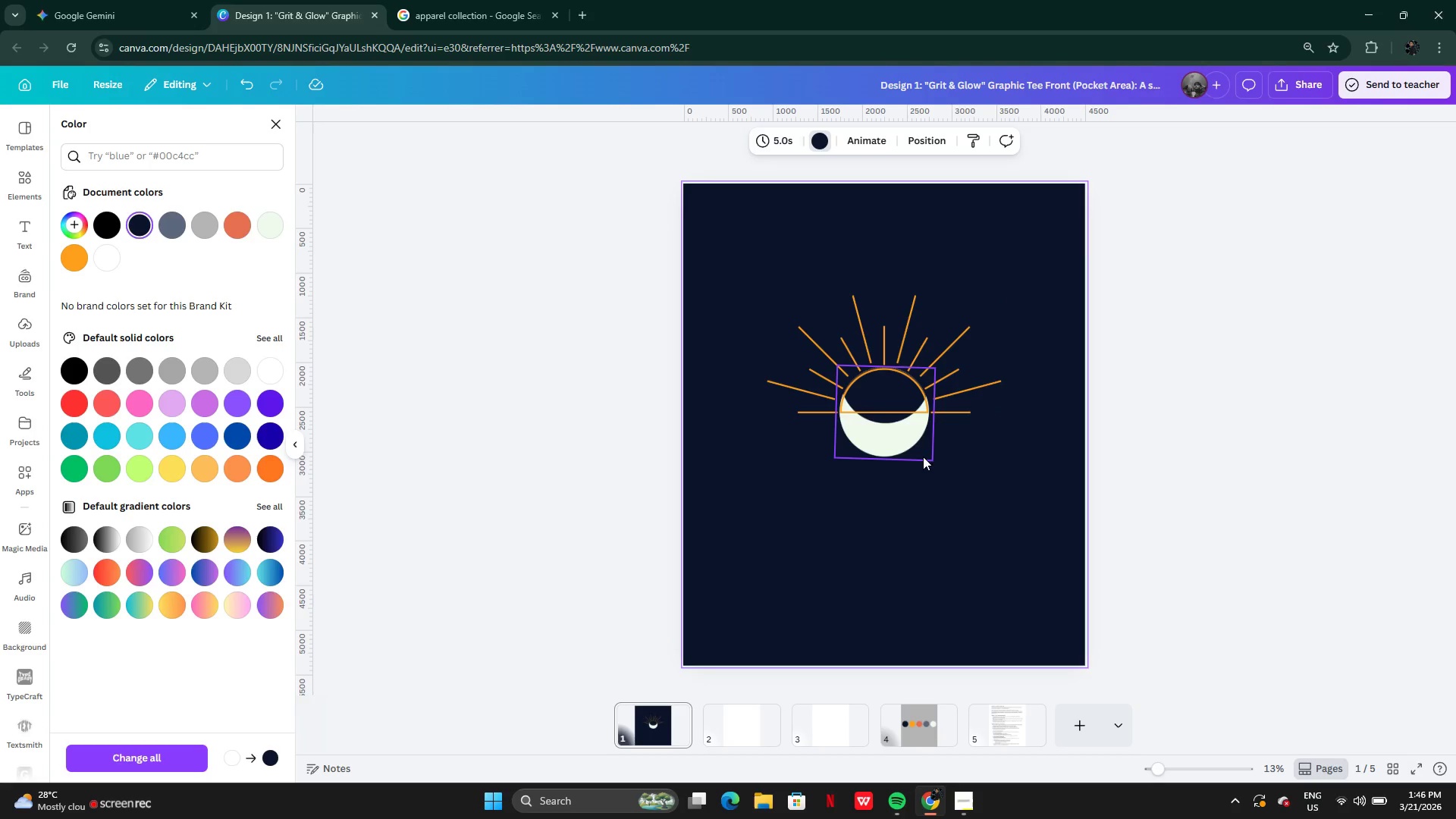 
left_click([916, 483])
 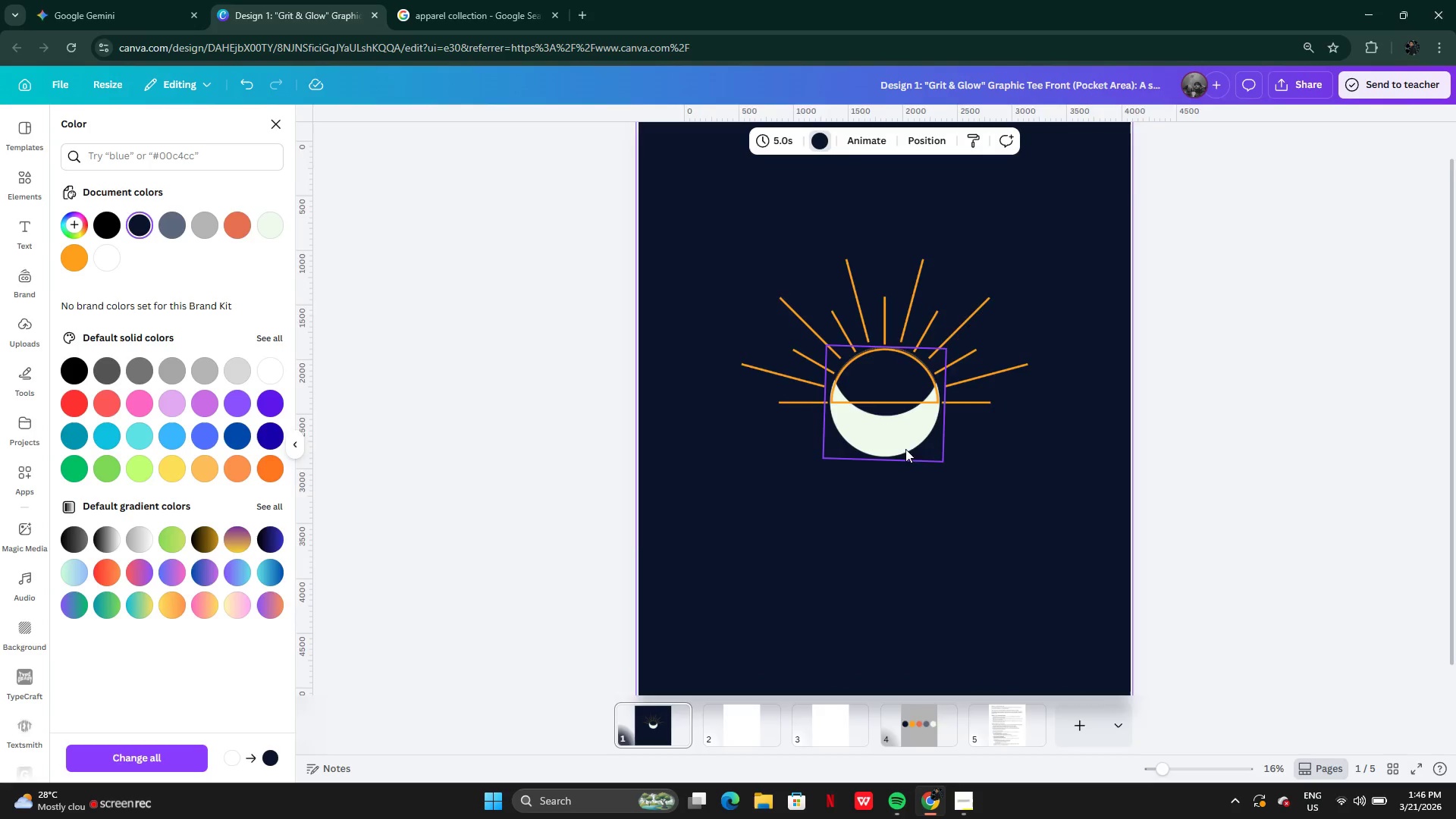 
left_click([903, 447])
 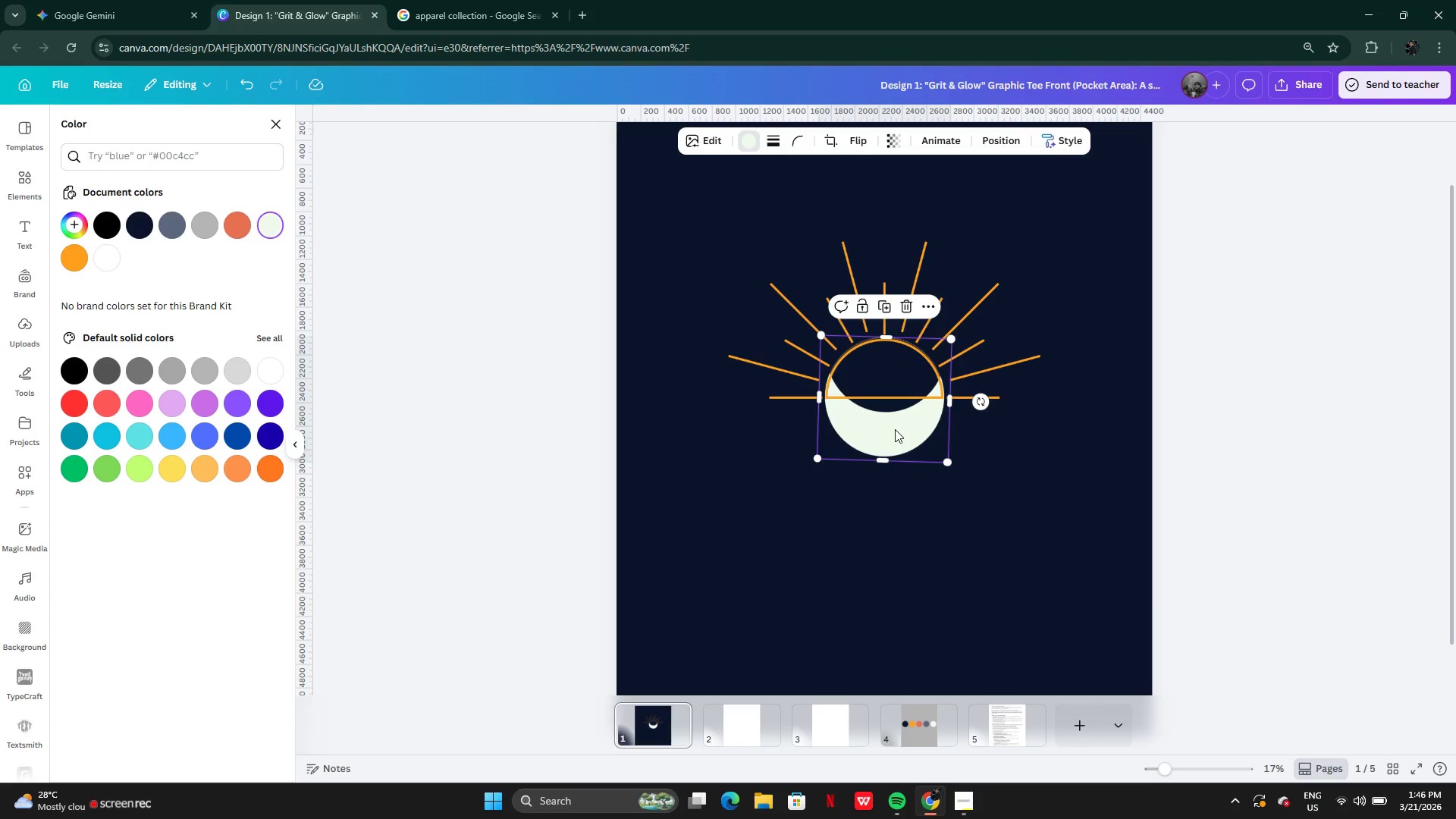 
left_click_drag(start_coordinate=[895, 429], to_coordinate=[894, 447])
 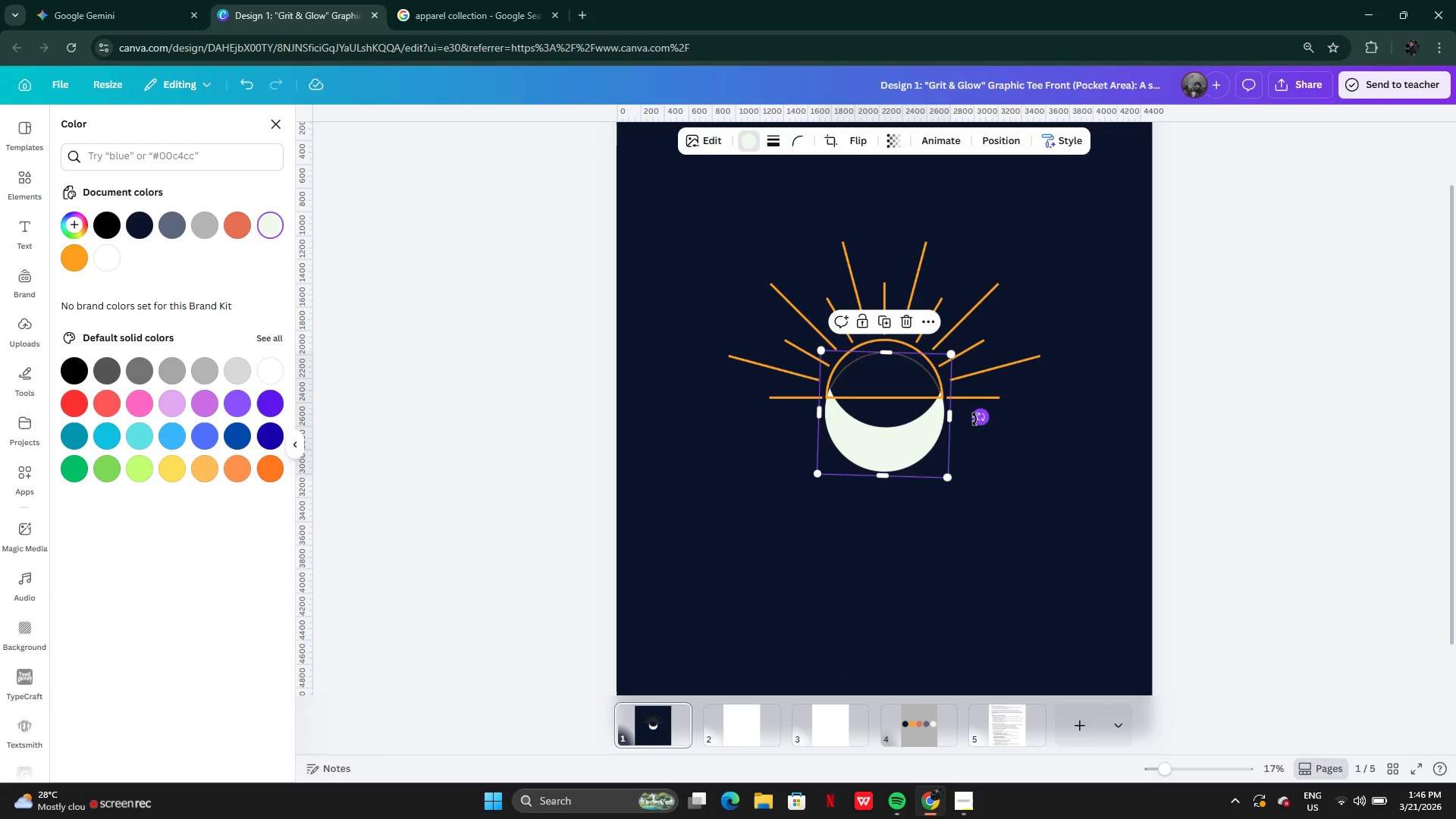 
left_click_drag(start_coordinate=[979, 420], to_coordinate=[892, 362])
 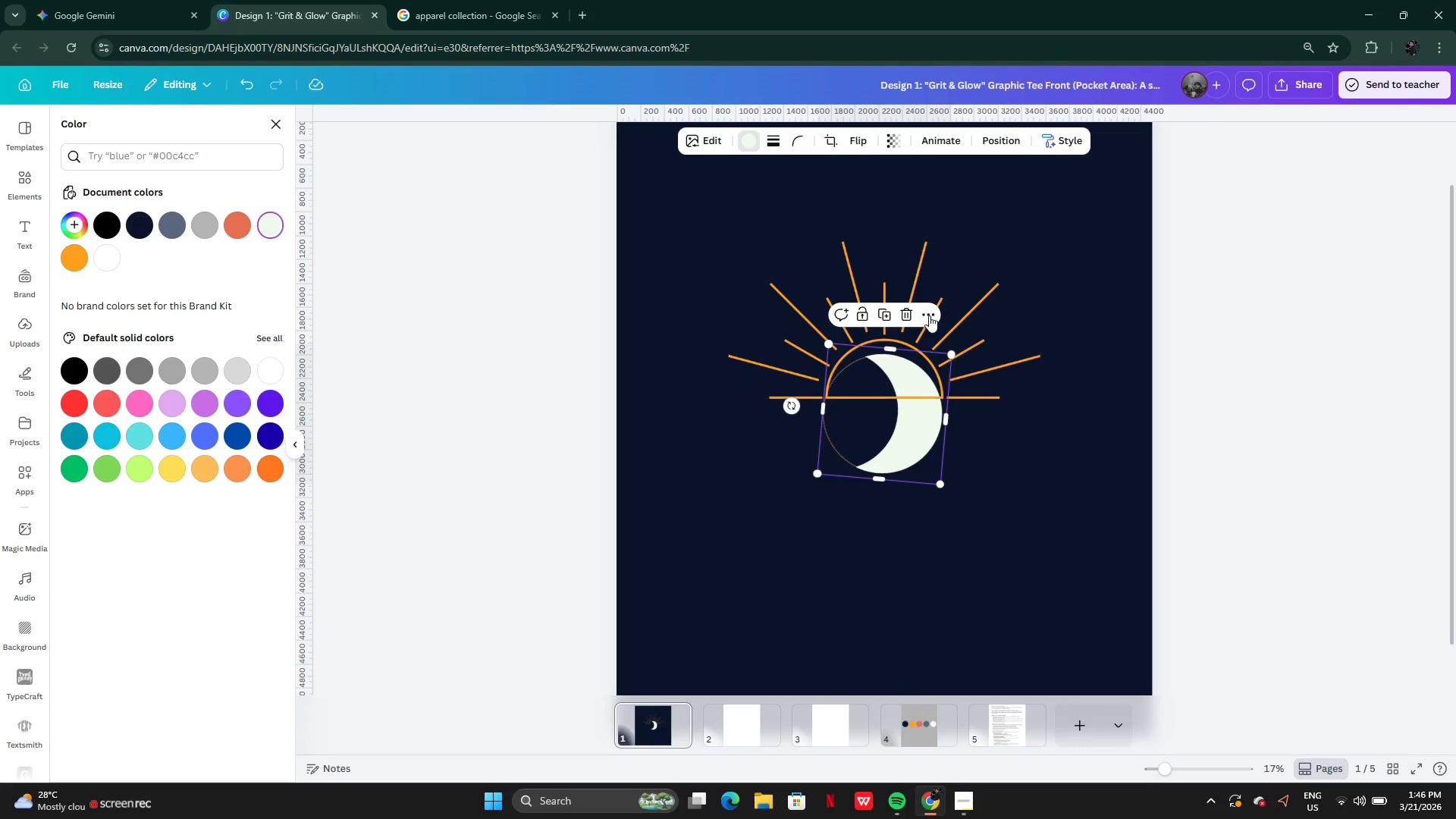 
left_click([930, 315])
 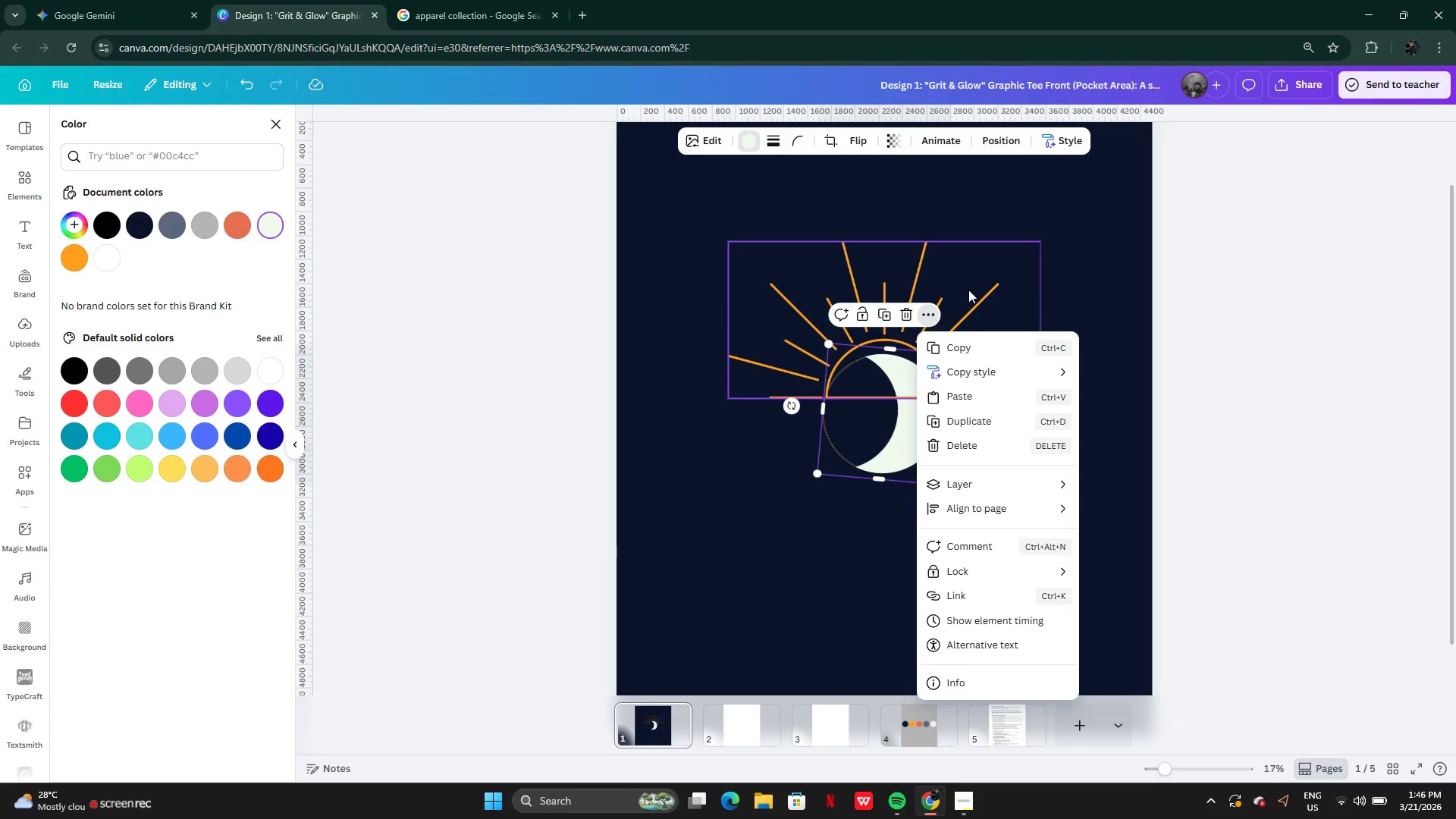 
left_click([971, 288])
 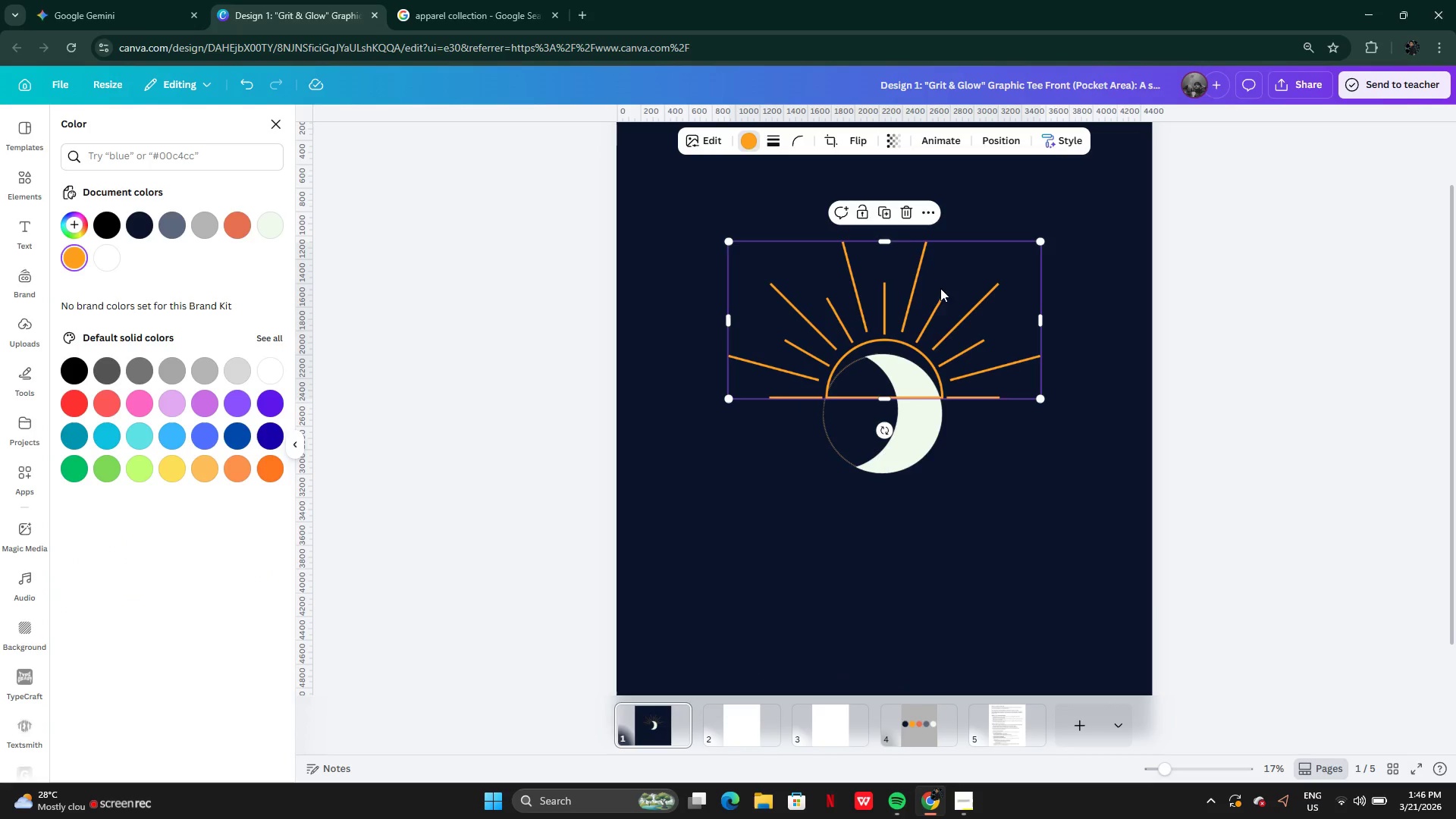 
left_click_drag(start_coordinate=[940, 288], to_coordinate=[836, 334])
 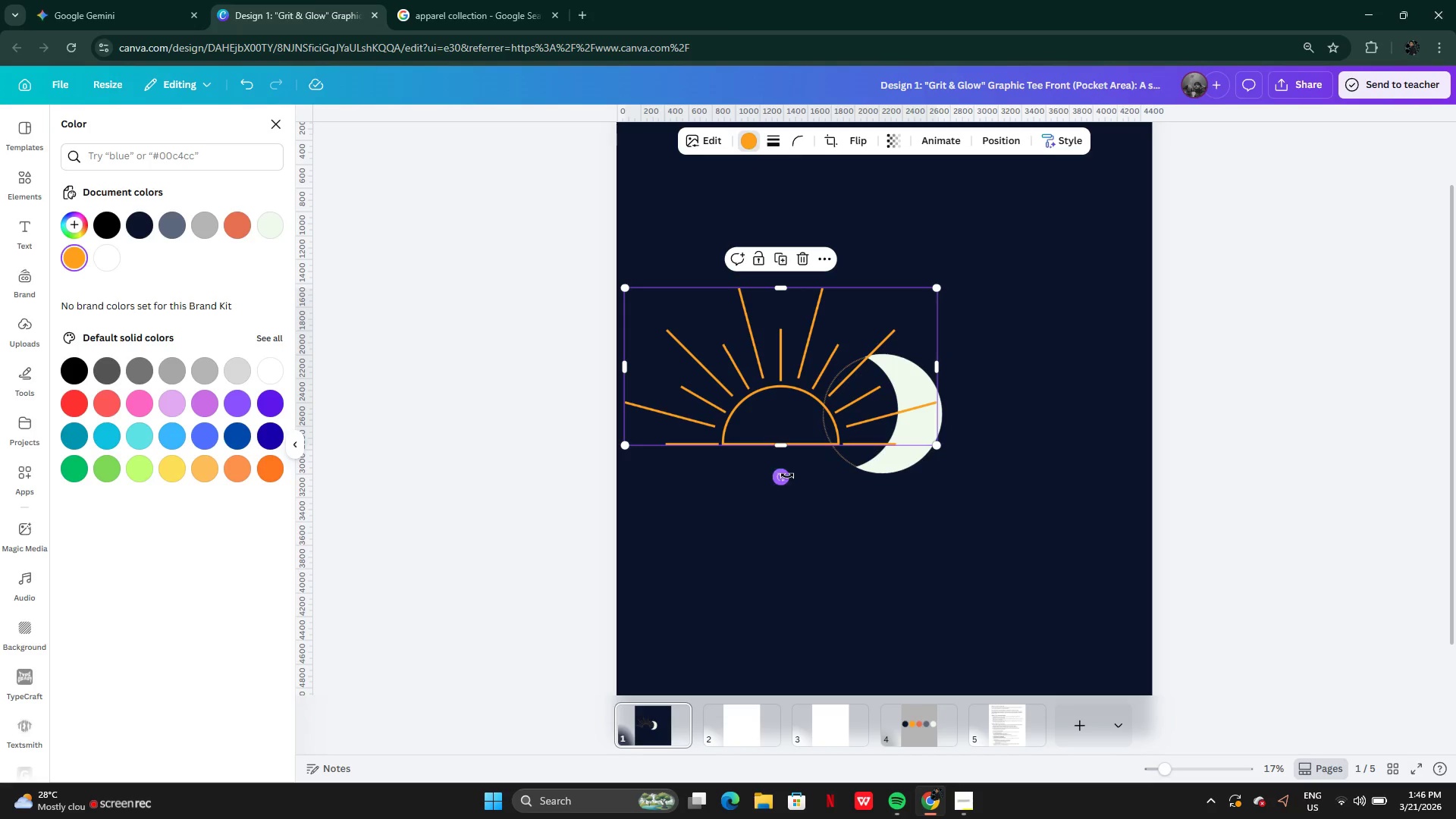 
left_click_drag(start_coordinate=[783, 477], to_coordinate=[889, 365])
 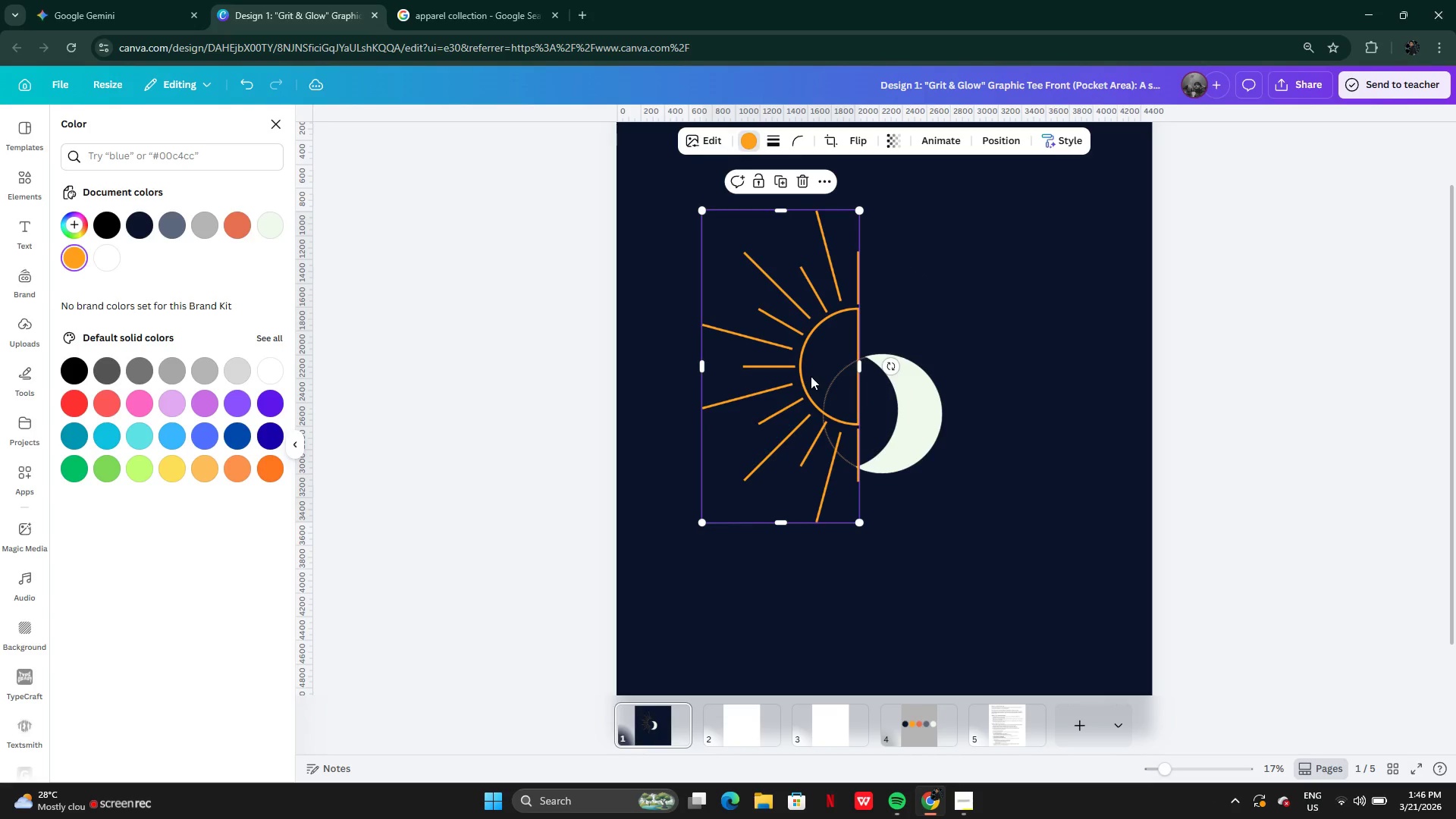 
left_click_drag(start_coordinate=[811, 376], to_coordinate=[836, 424])
 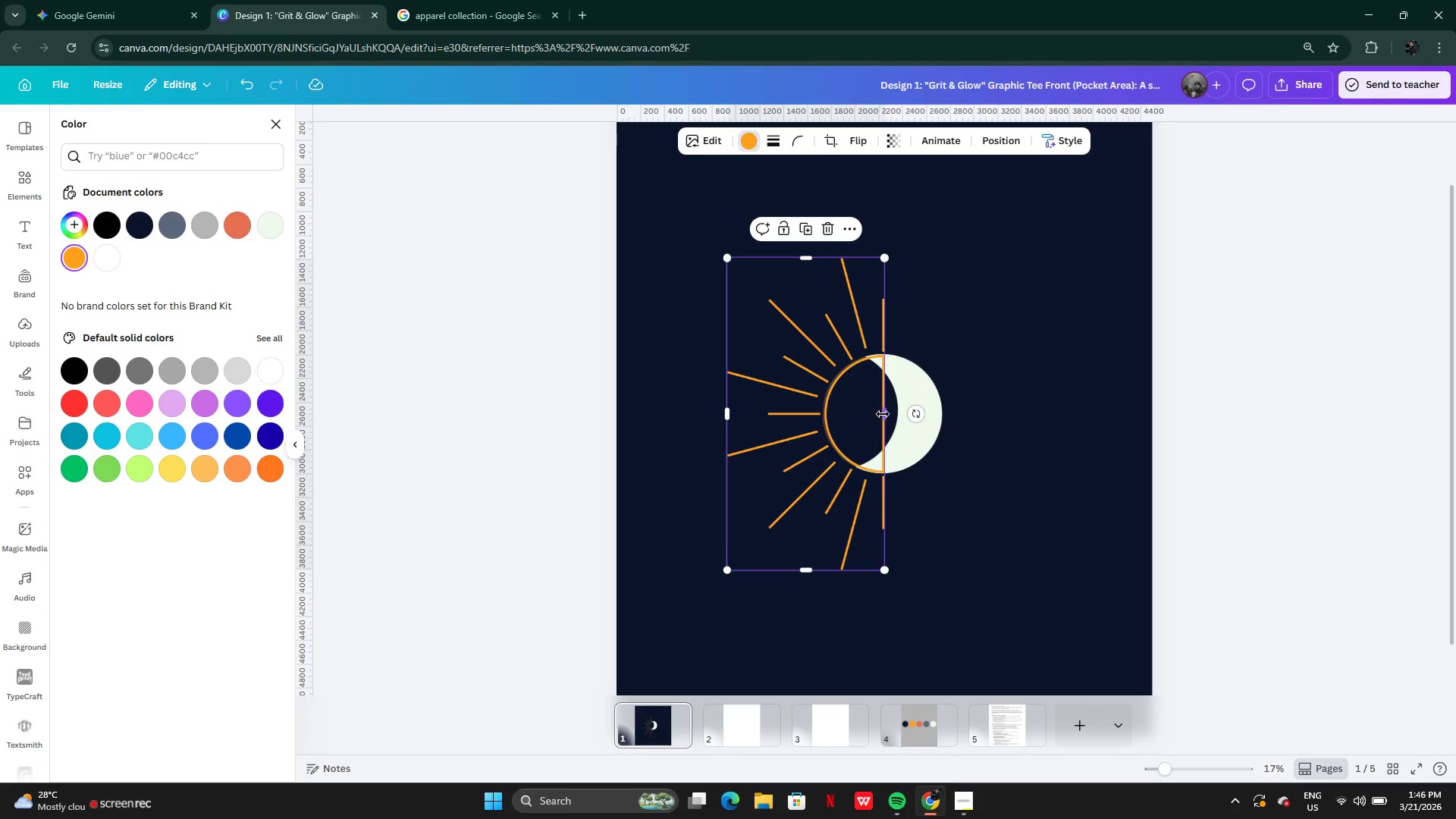 
left_click_drag(start_coordinate=[883, 414], to_coordinate=[864, 413])
 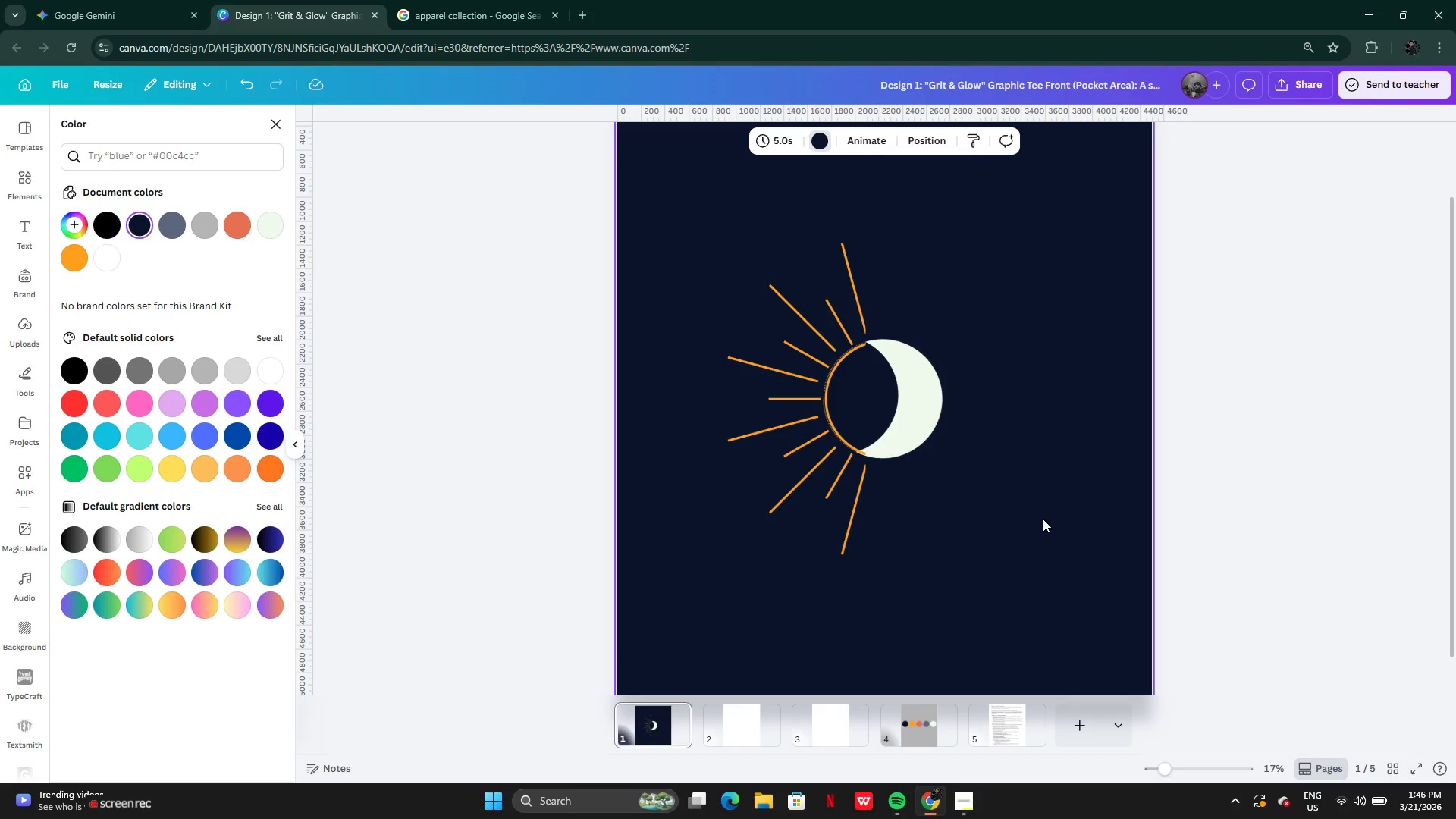 
wait(12.09)
 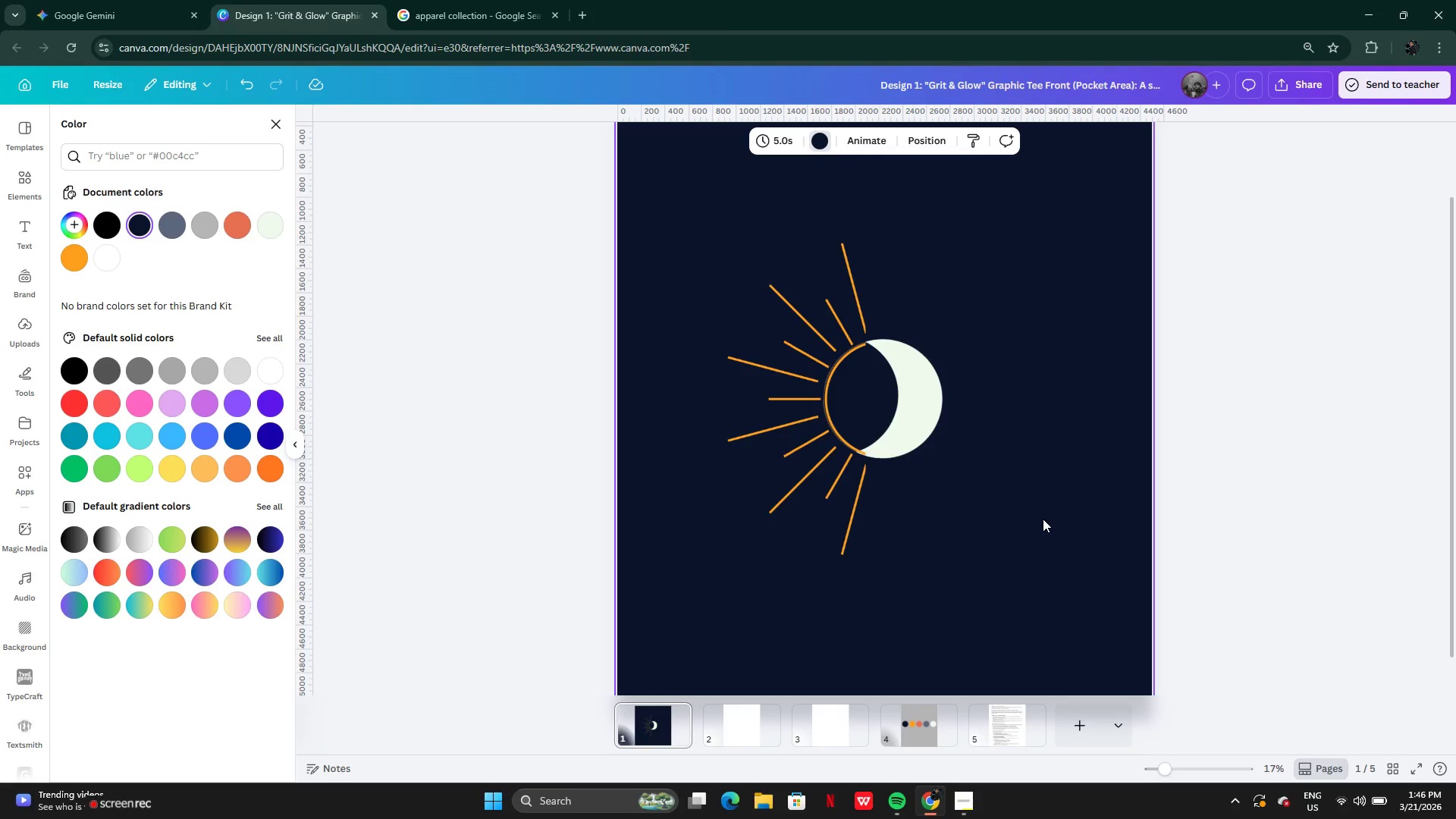 
left_click_drag(start_coordinate=[919, 430], to_coordinate=[1017, 424])
 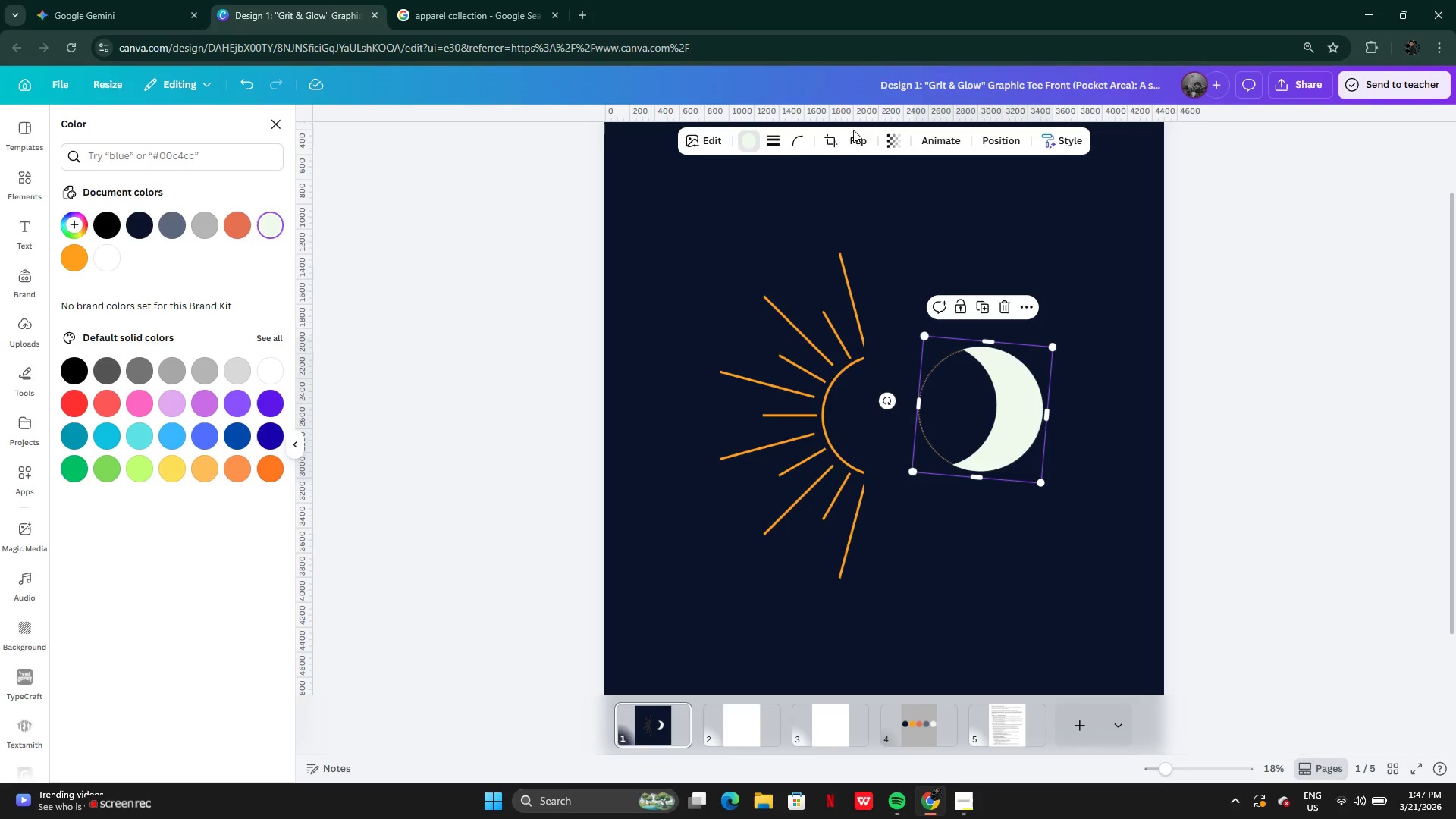 
left_click([854, 133])
 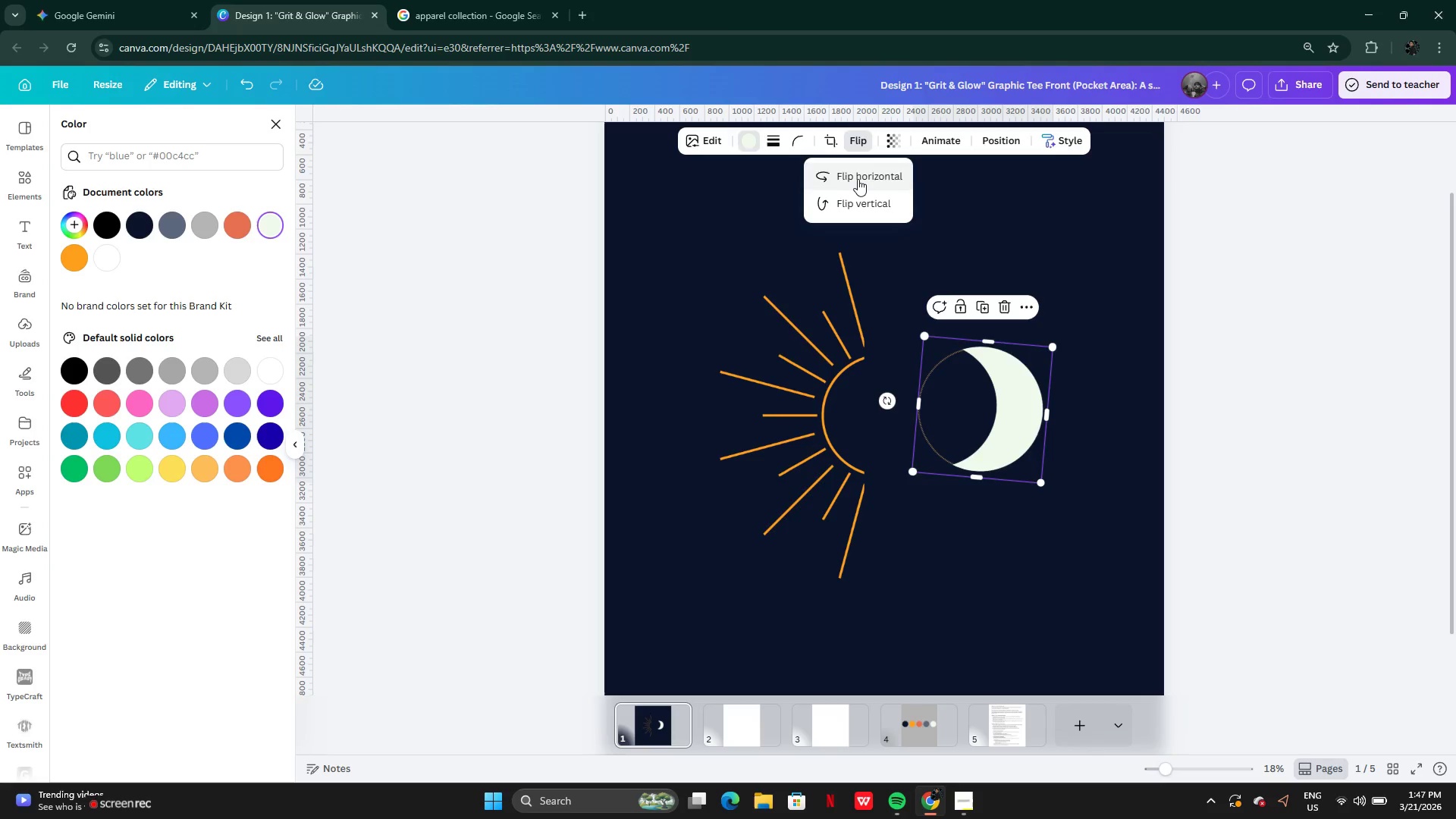 
left_click([858, 179])
 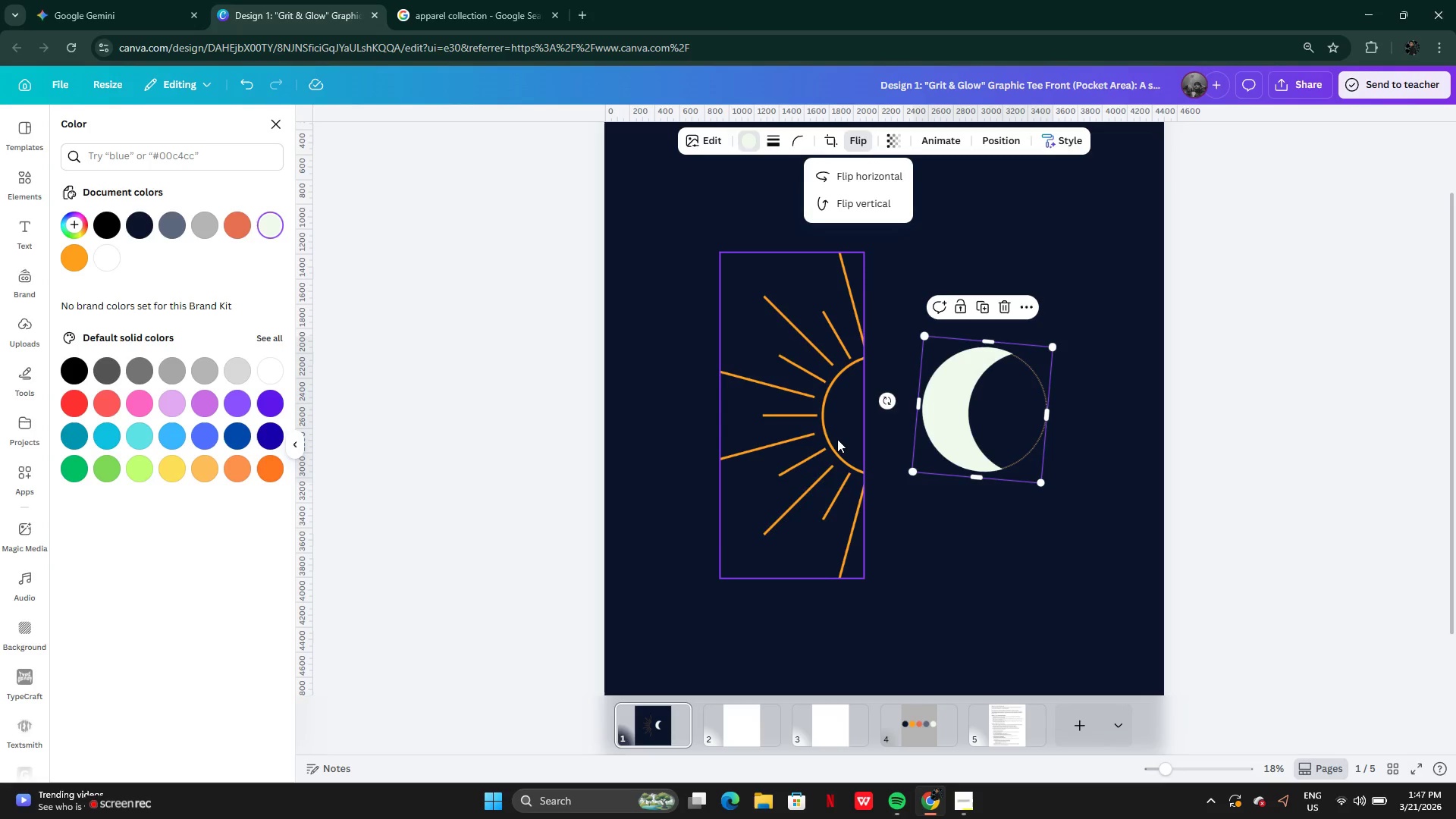 
left_click_drag(start_coordinate=[838, 439], to_coordinate=[817, 413])
 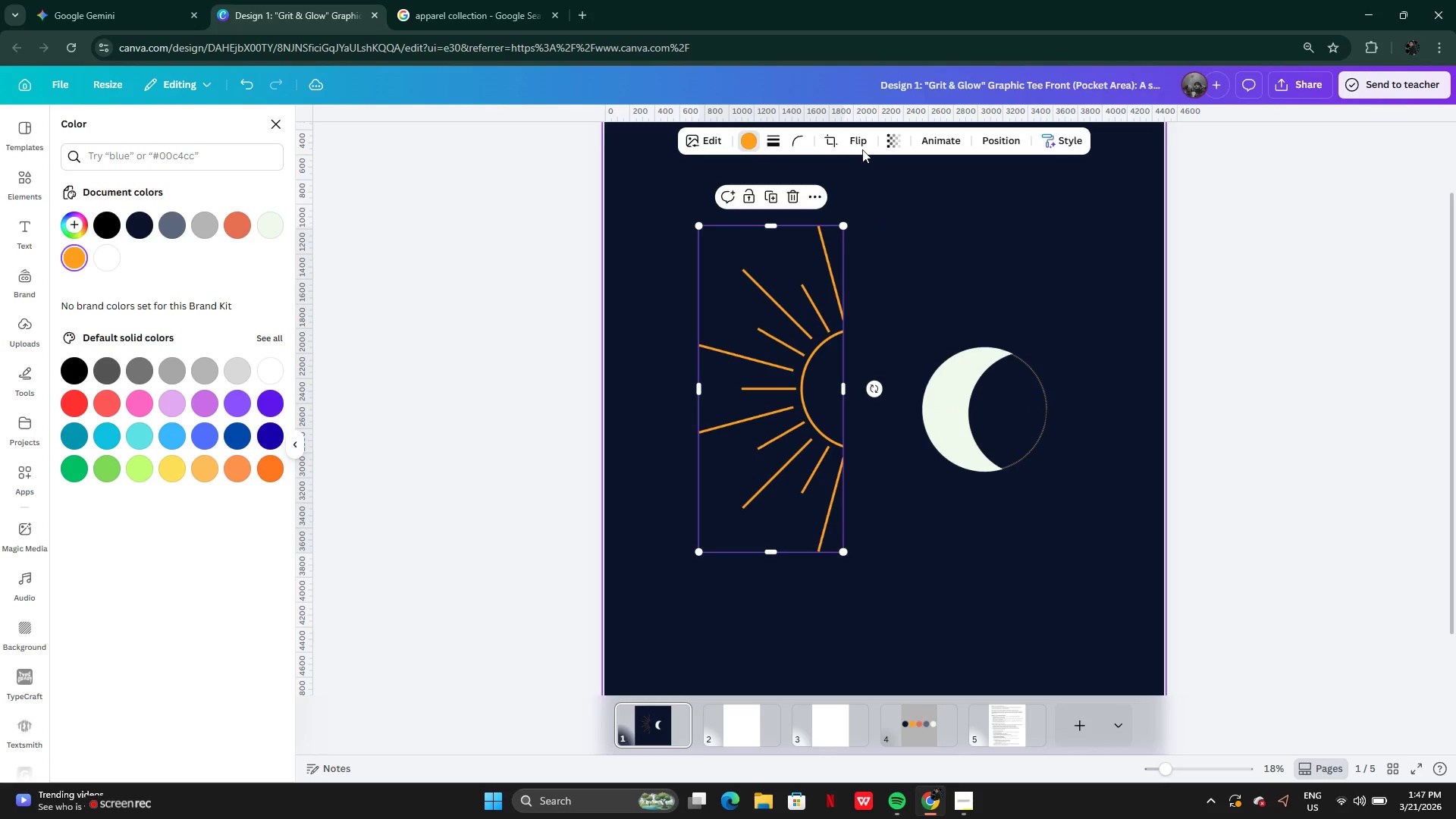 
left_click([863, 143])
 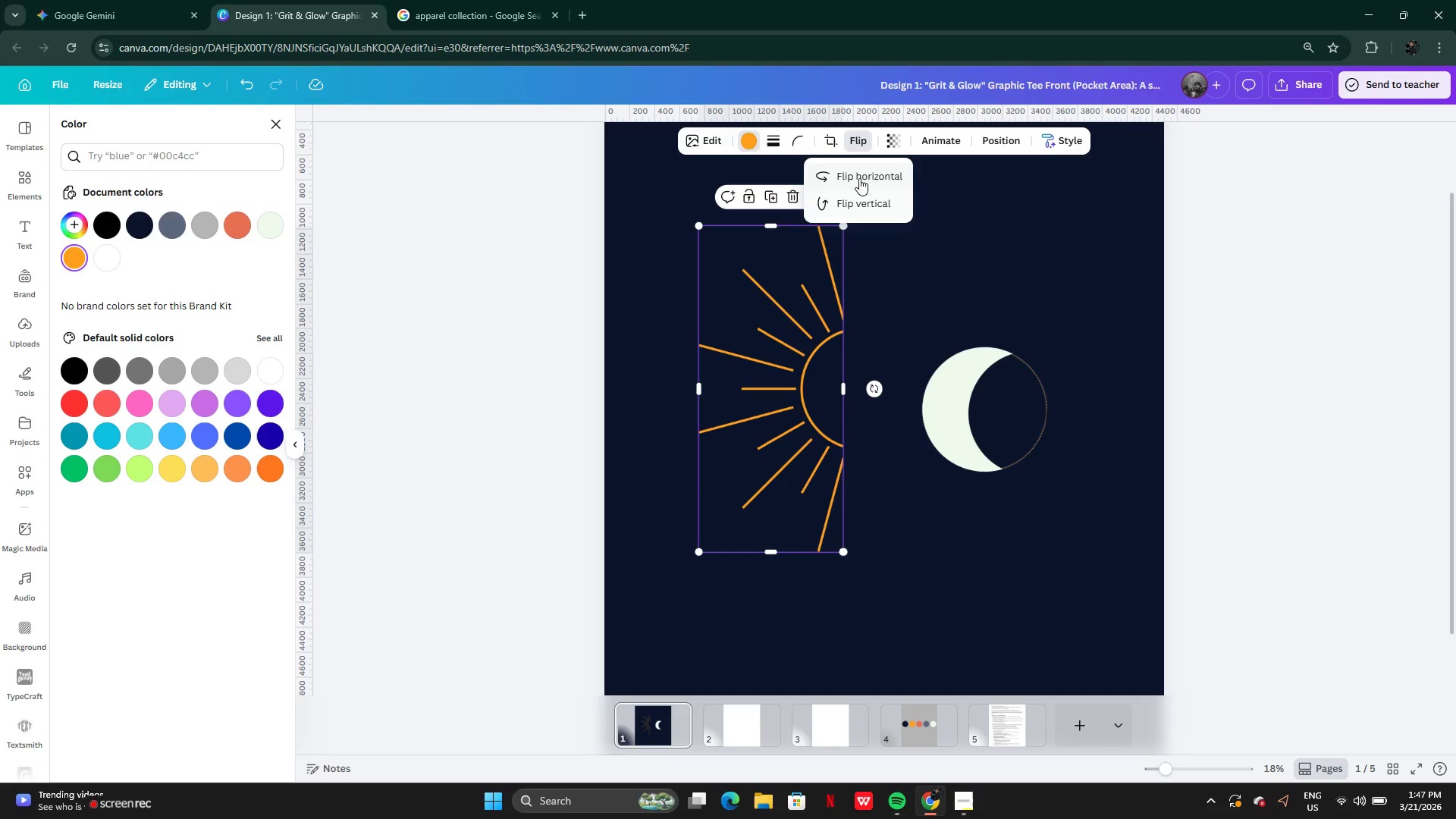 
left_click([859, 173])
 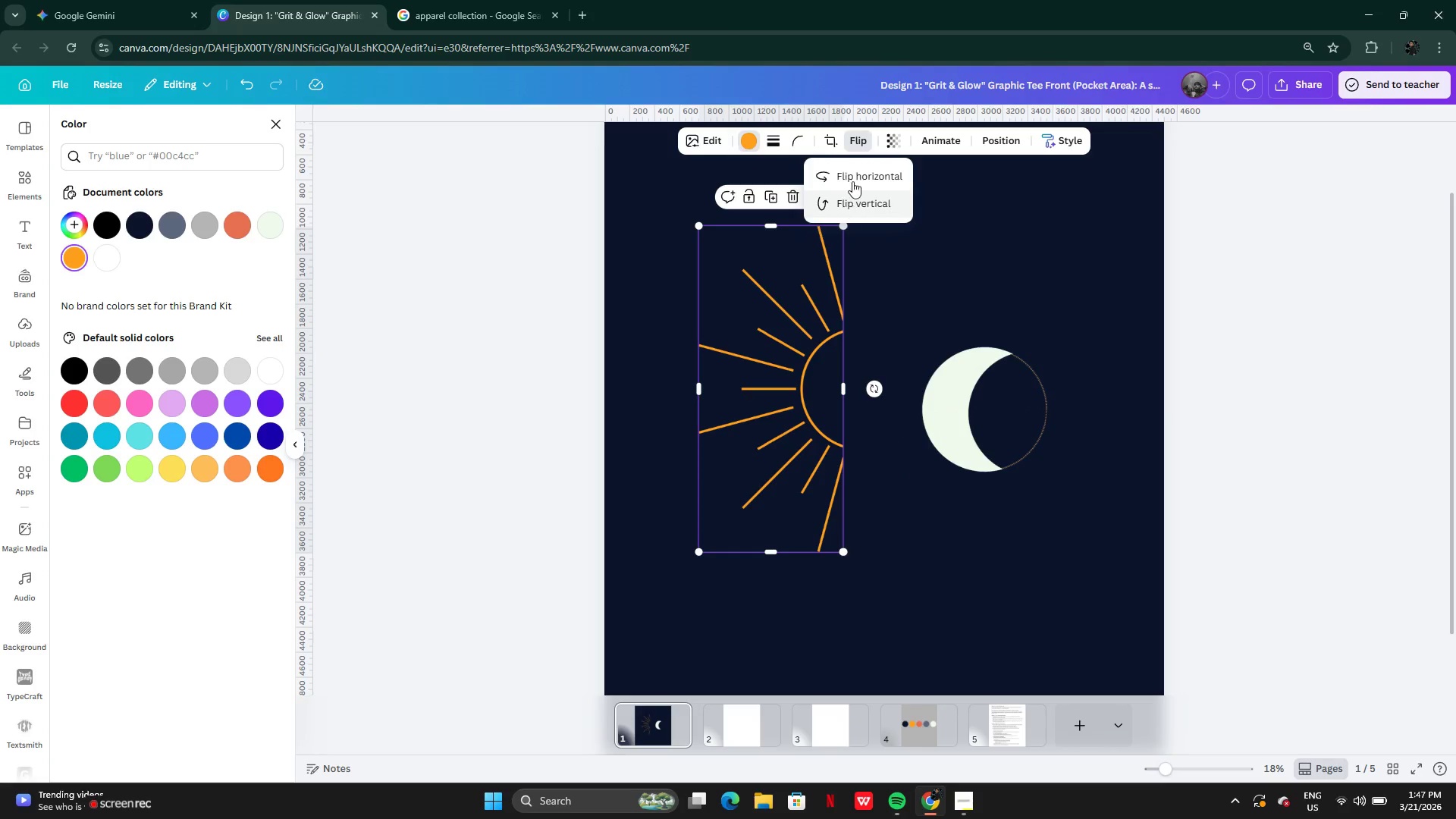 
left_click([855, 163])
 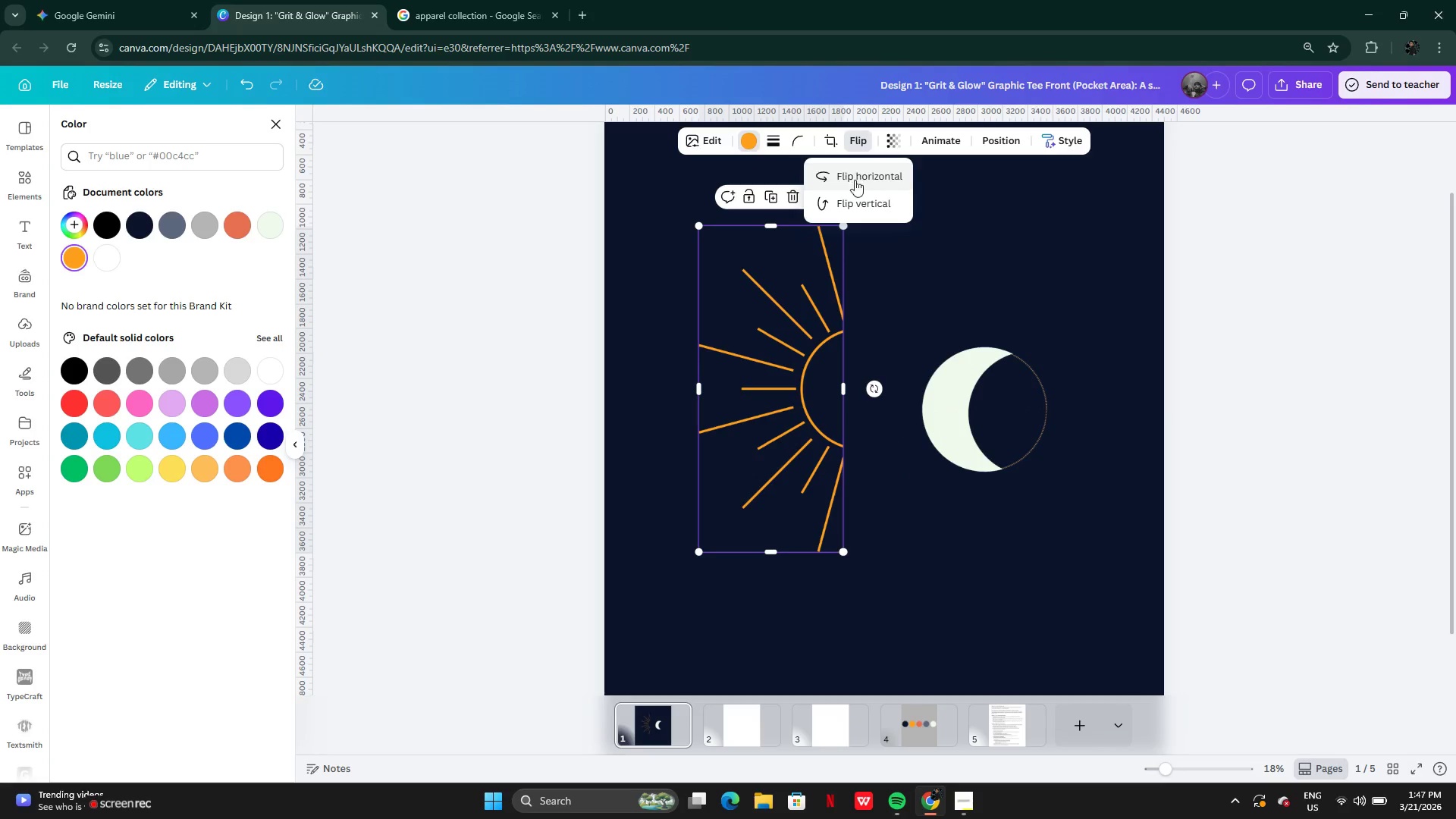 
left_click([855, 187])
 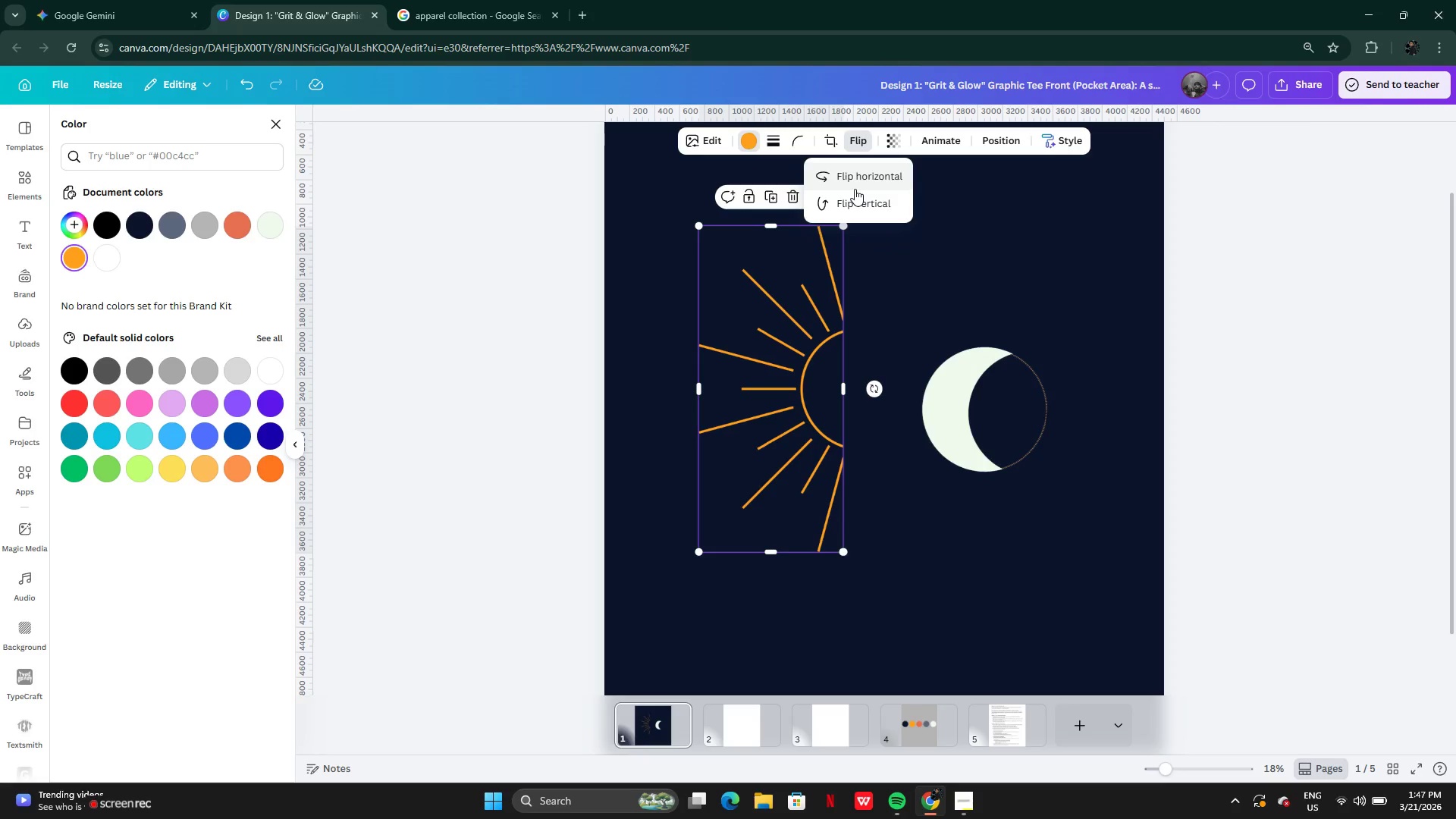 
left_click([855, 189])
 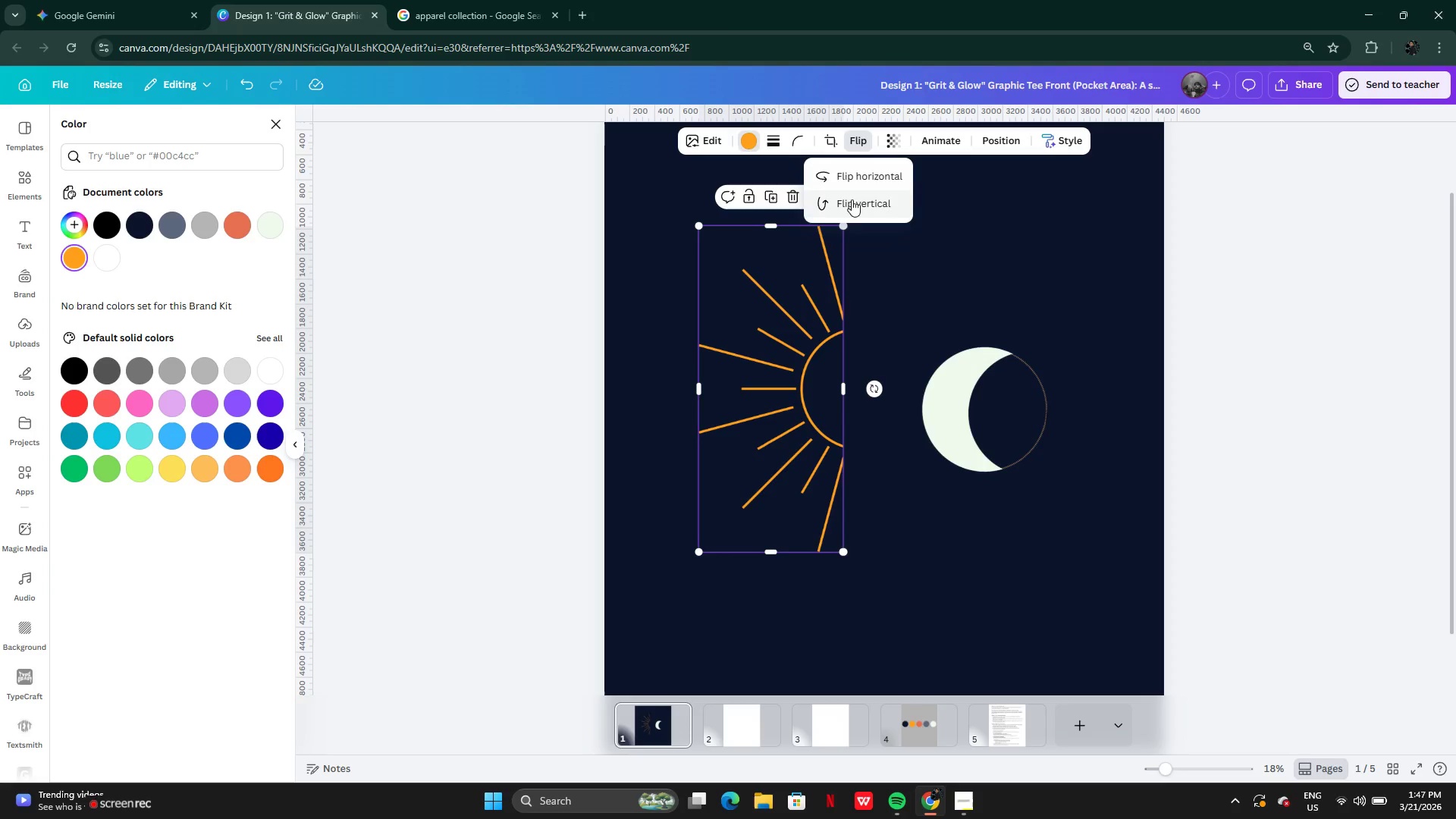 
left_click([852, 206])
 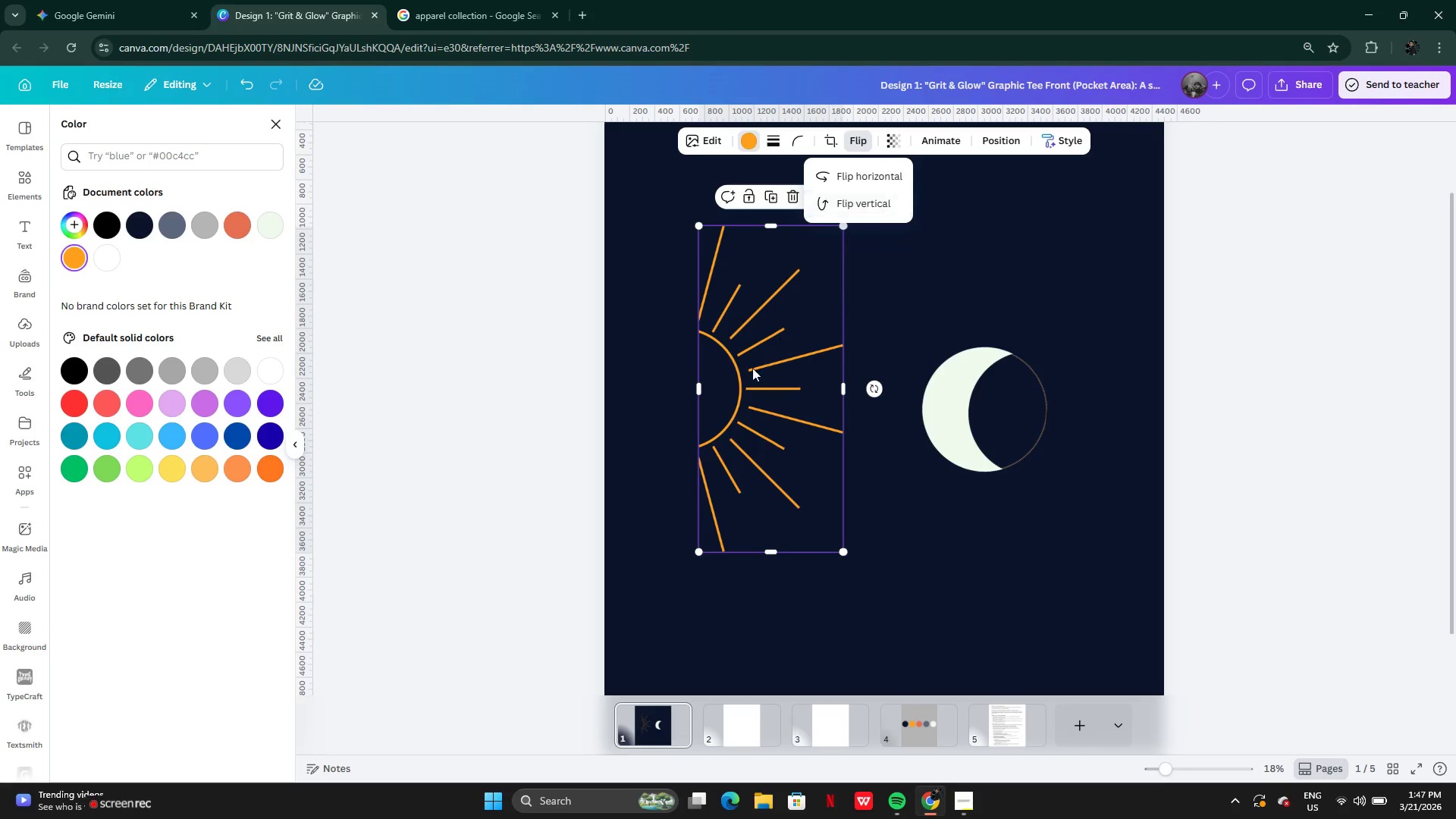 
left_click_drag(start_coordinate=[742, 375], to_coordinate=[1090, 385])
 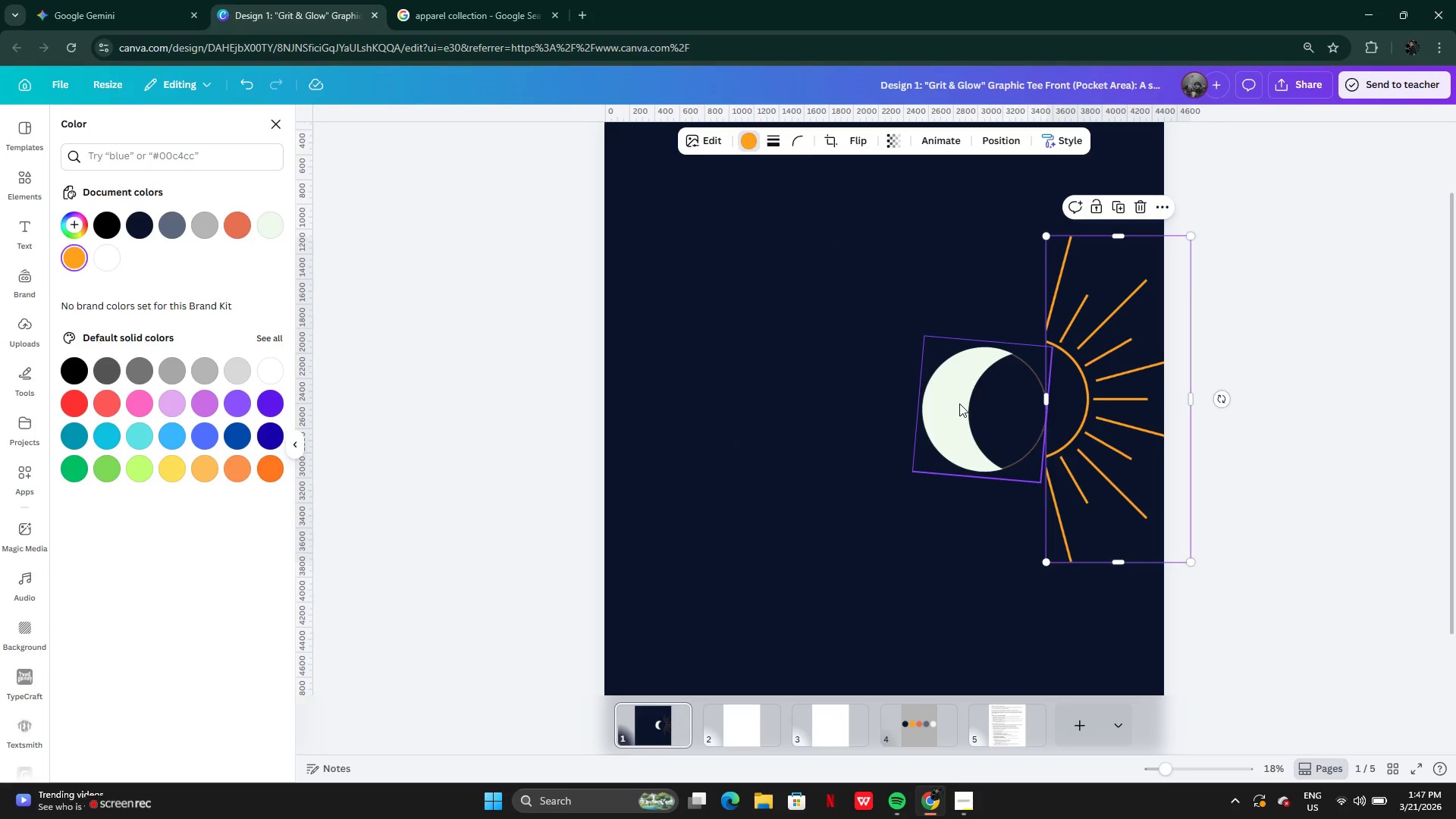 
left_click([959, 403])
 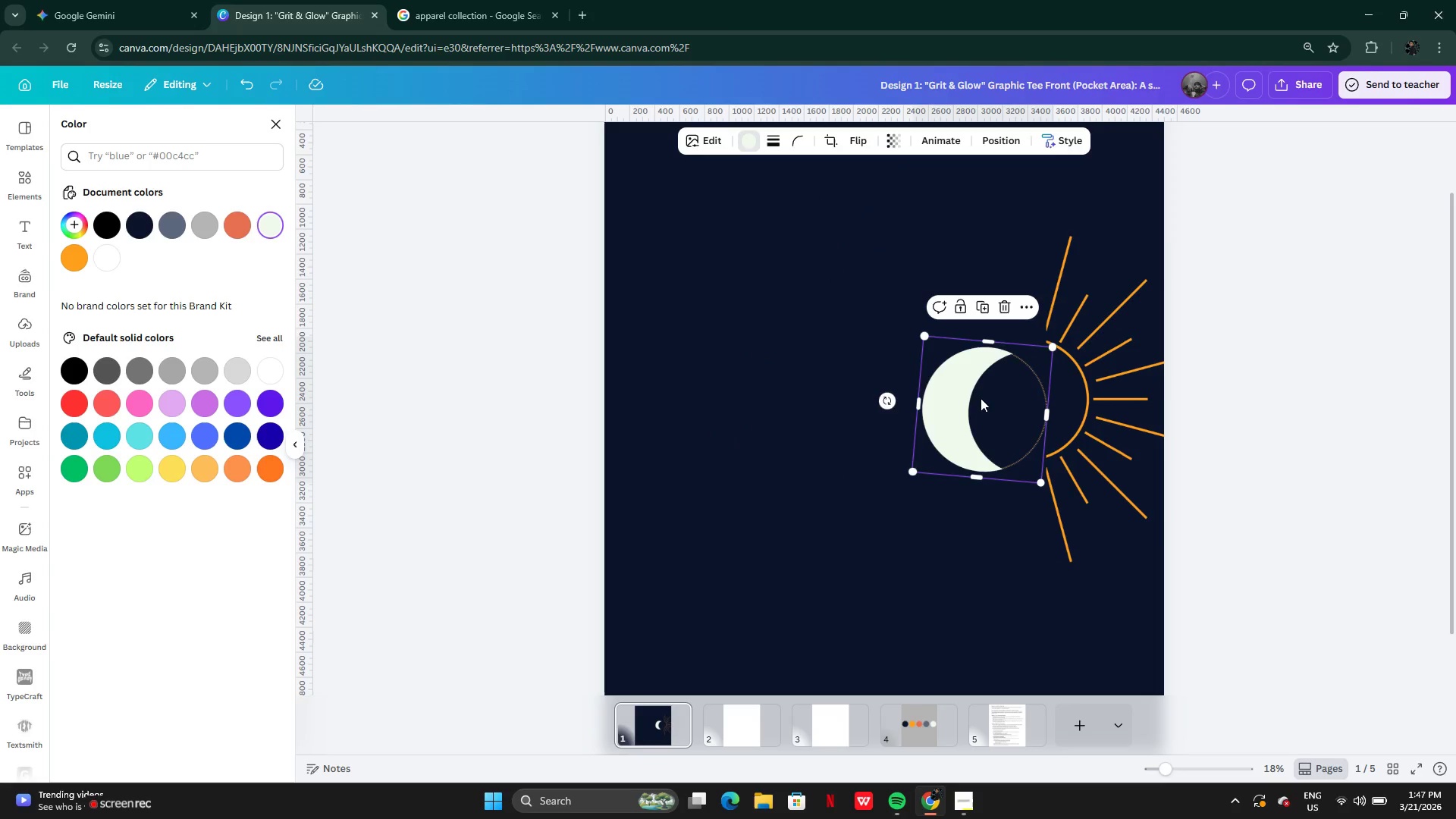 
left_click_drag(start_coordinate=[981, 398], to_coordinate=[893, 375])
 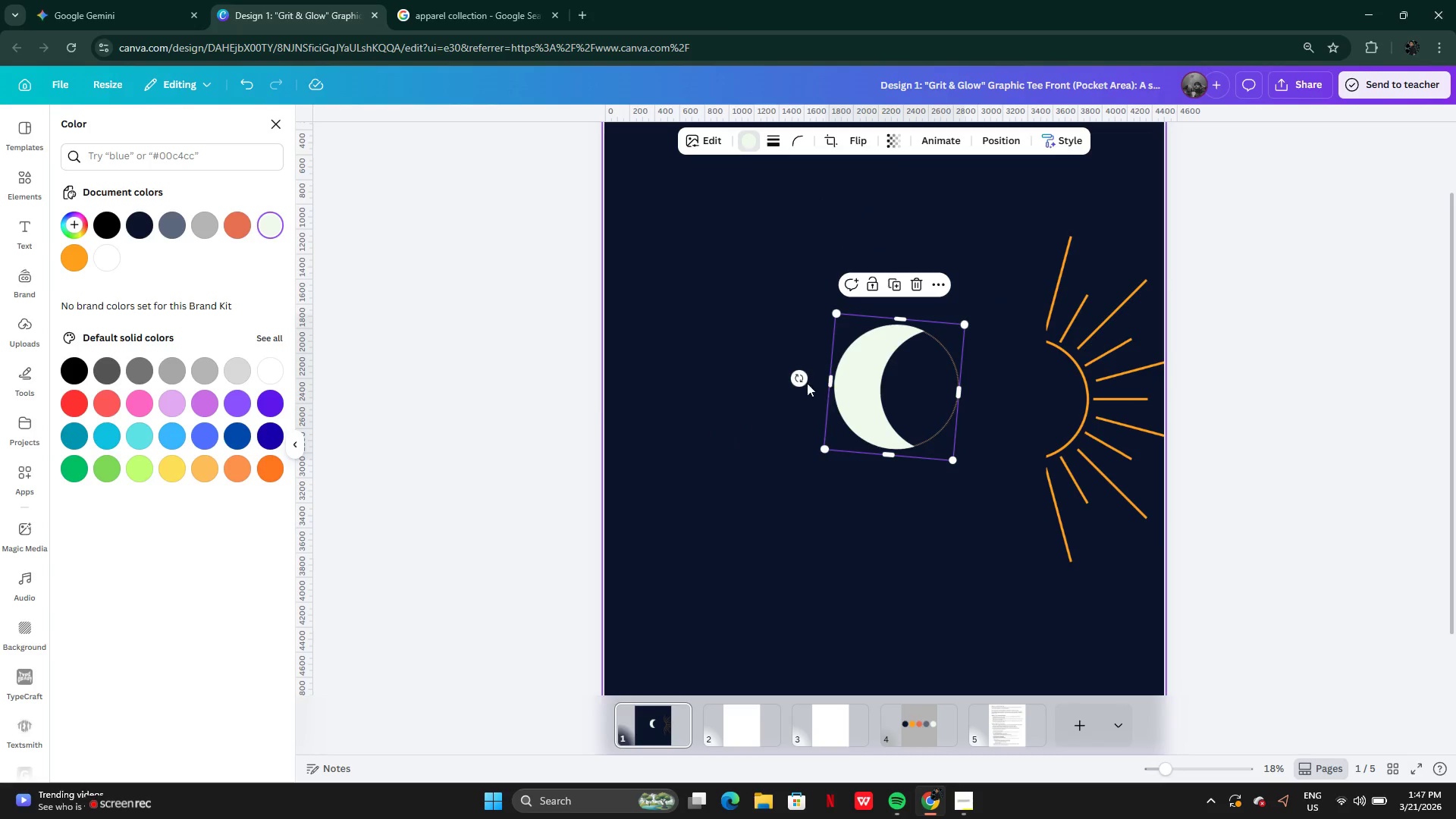 
left_click_drag(start_coordinate=[798, 377], to_coordinate=[802, 384])
 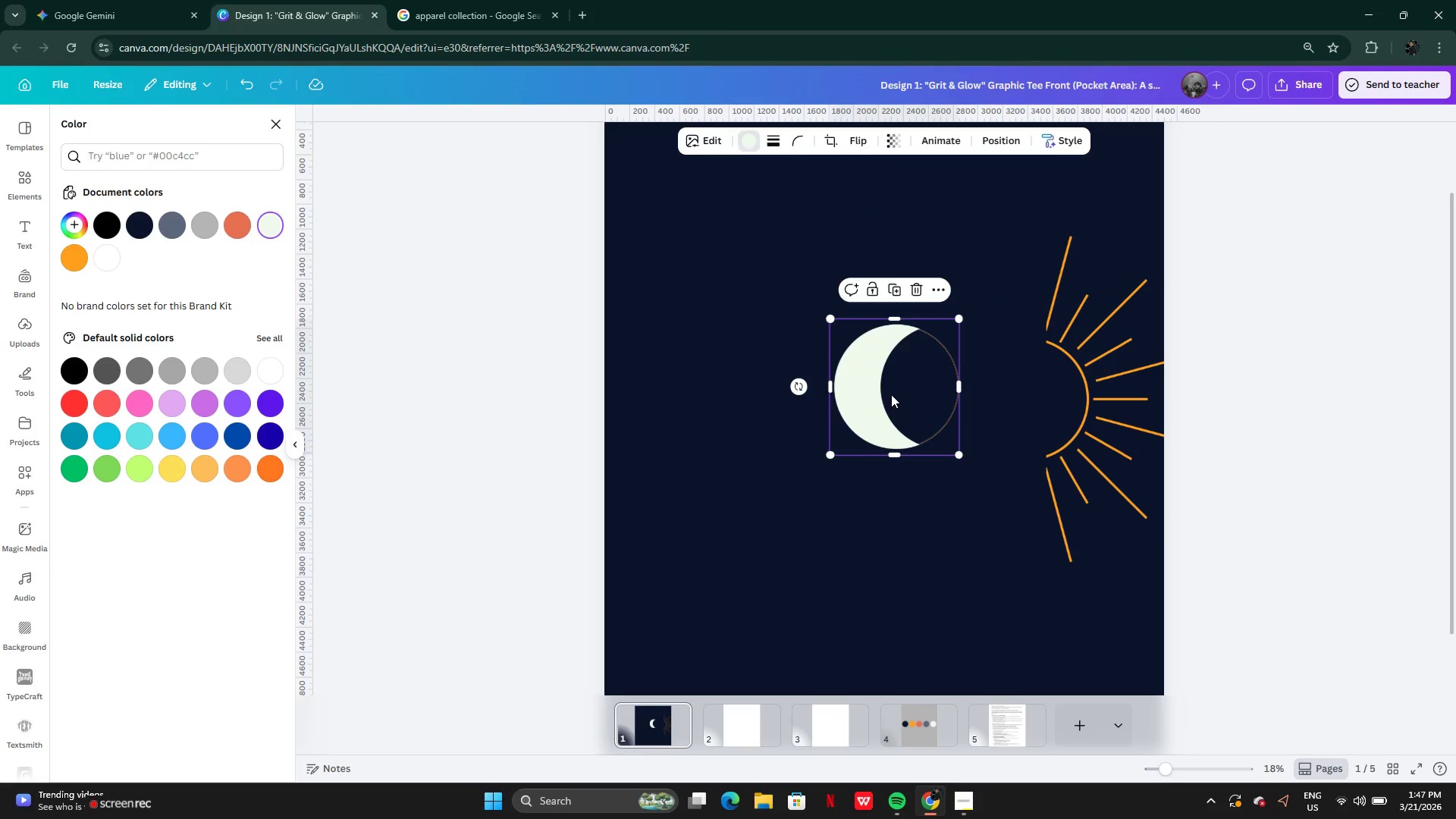 
left_click_drag(start_coordinate=[891, 397], to_coordinate=[875, 365])
 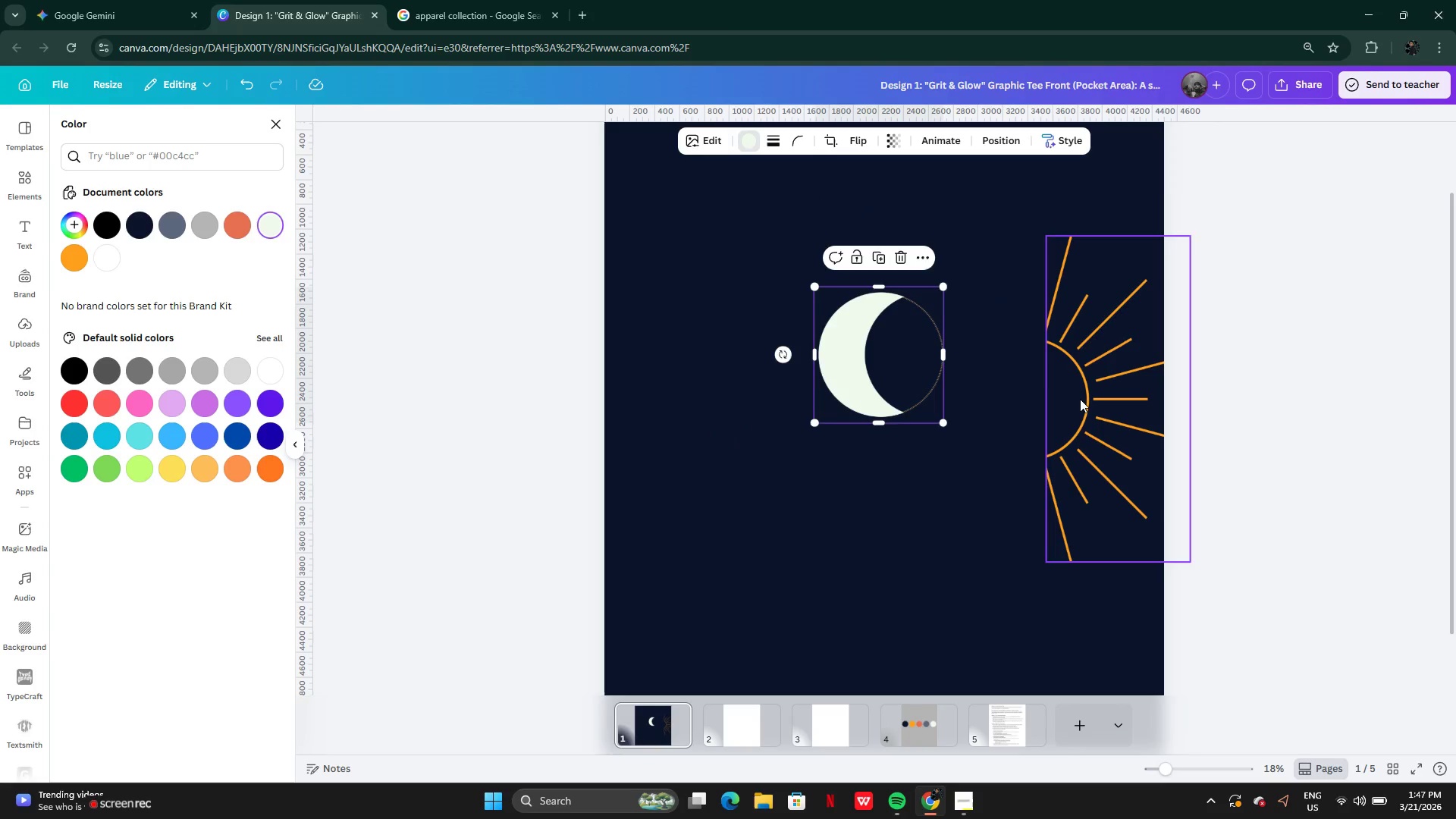 
left_click([1082, 400])
 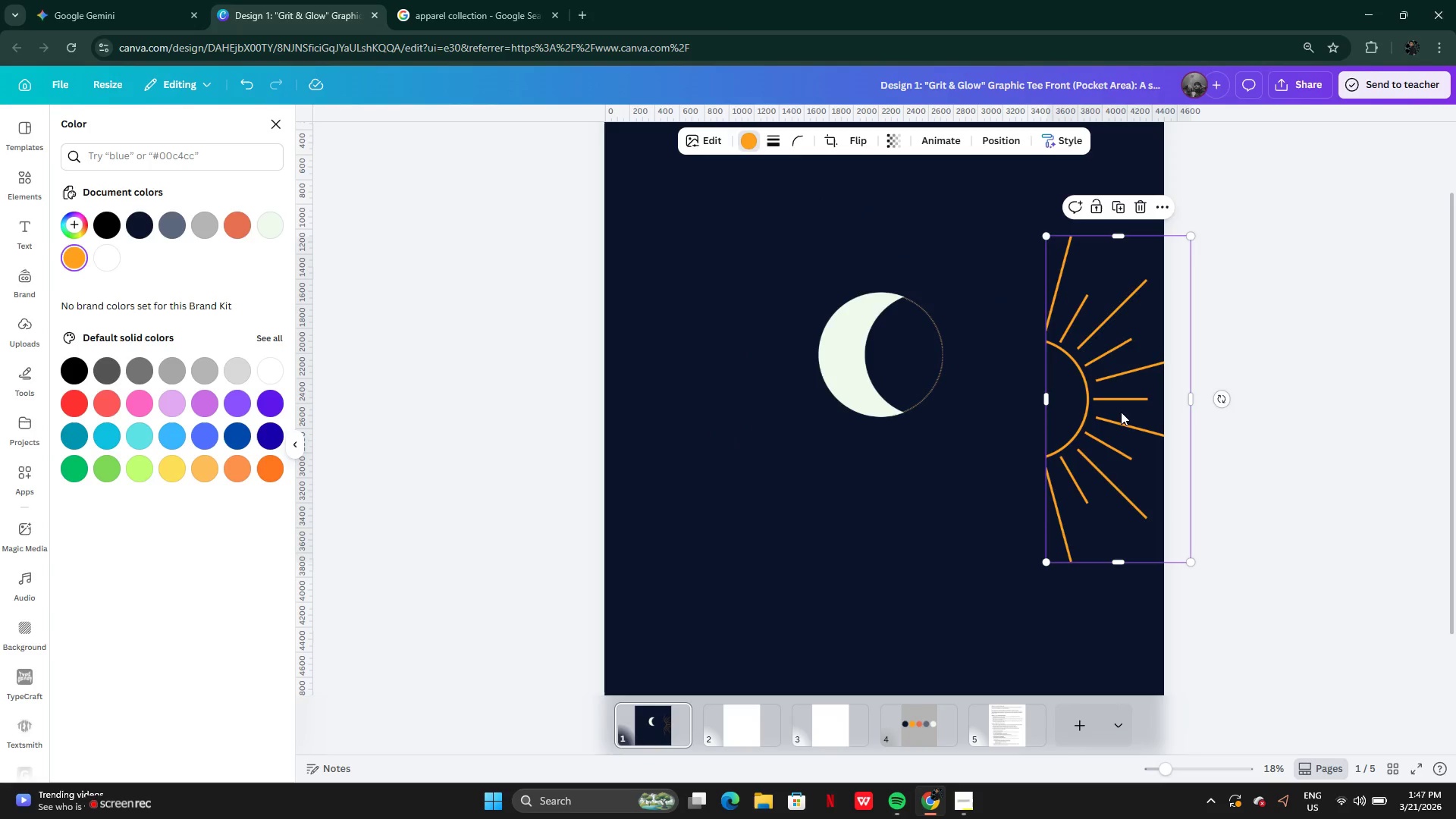 
left_click_drag(start_coordinate=[1121, 412], to_coordinate=[977, 369])
 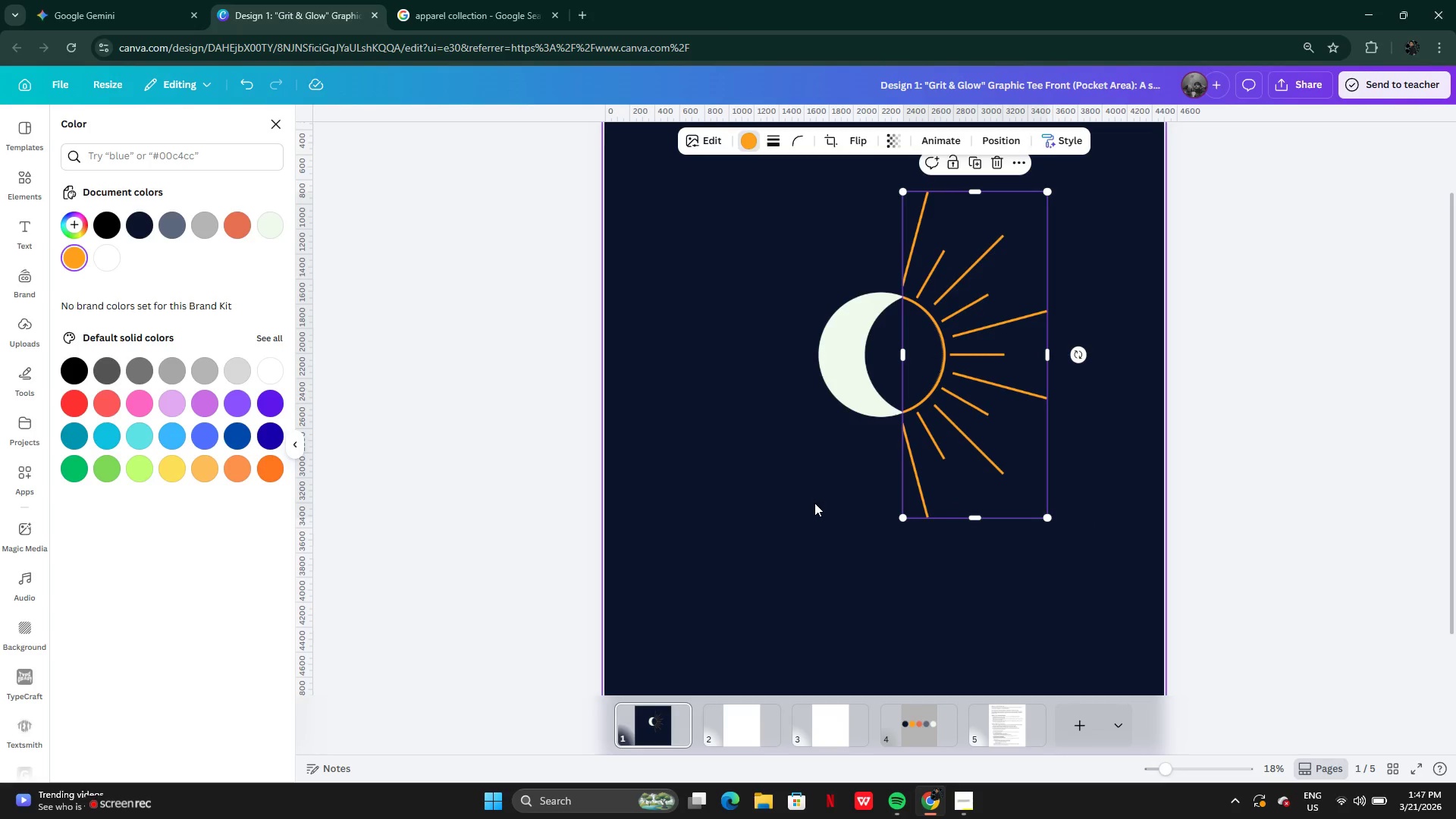 
left_click([814, 503])
 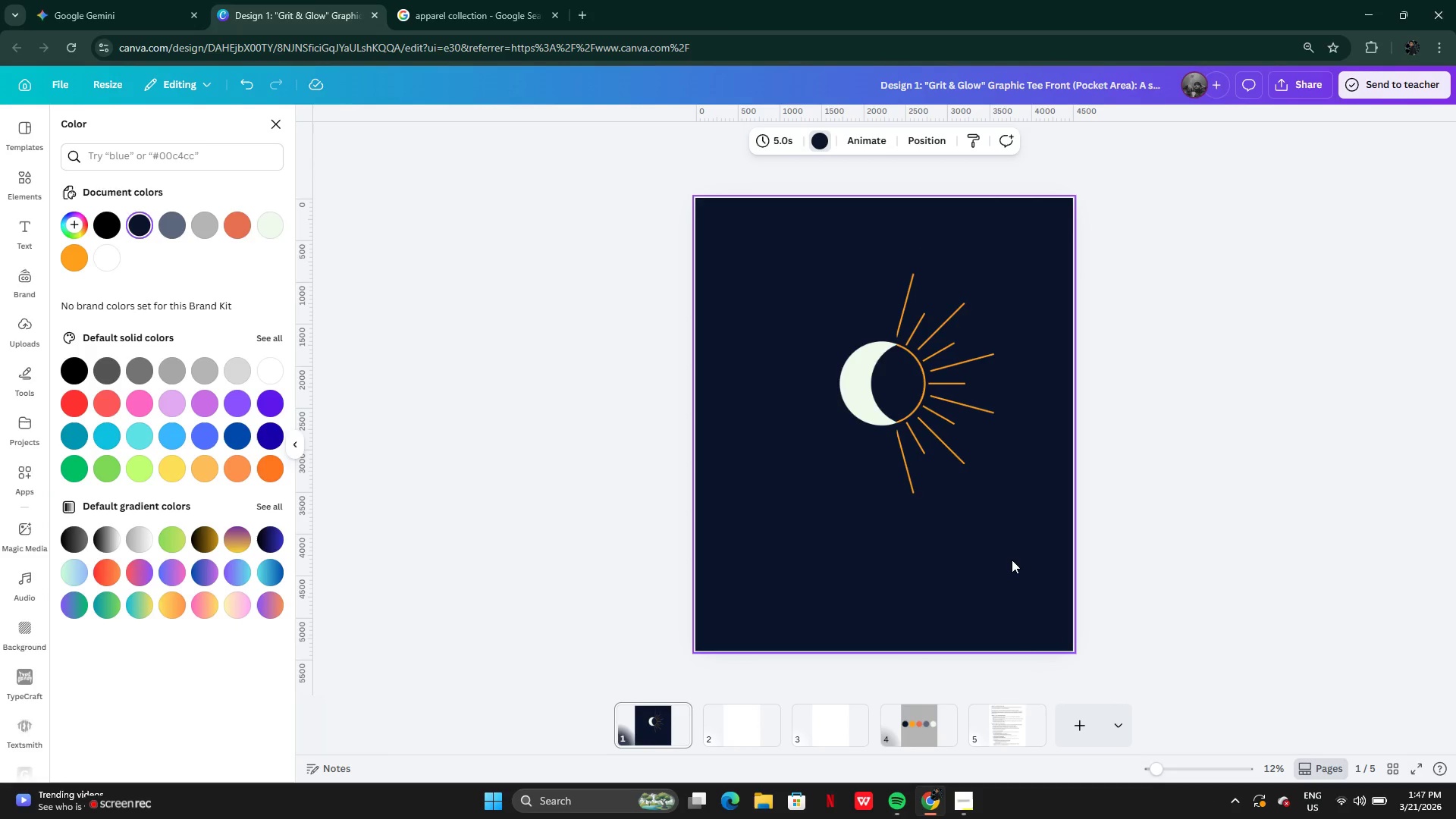 
left_click([944, 421])
 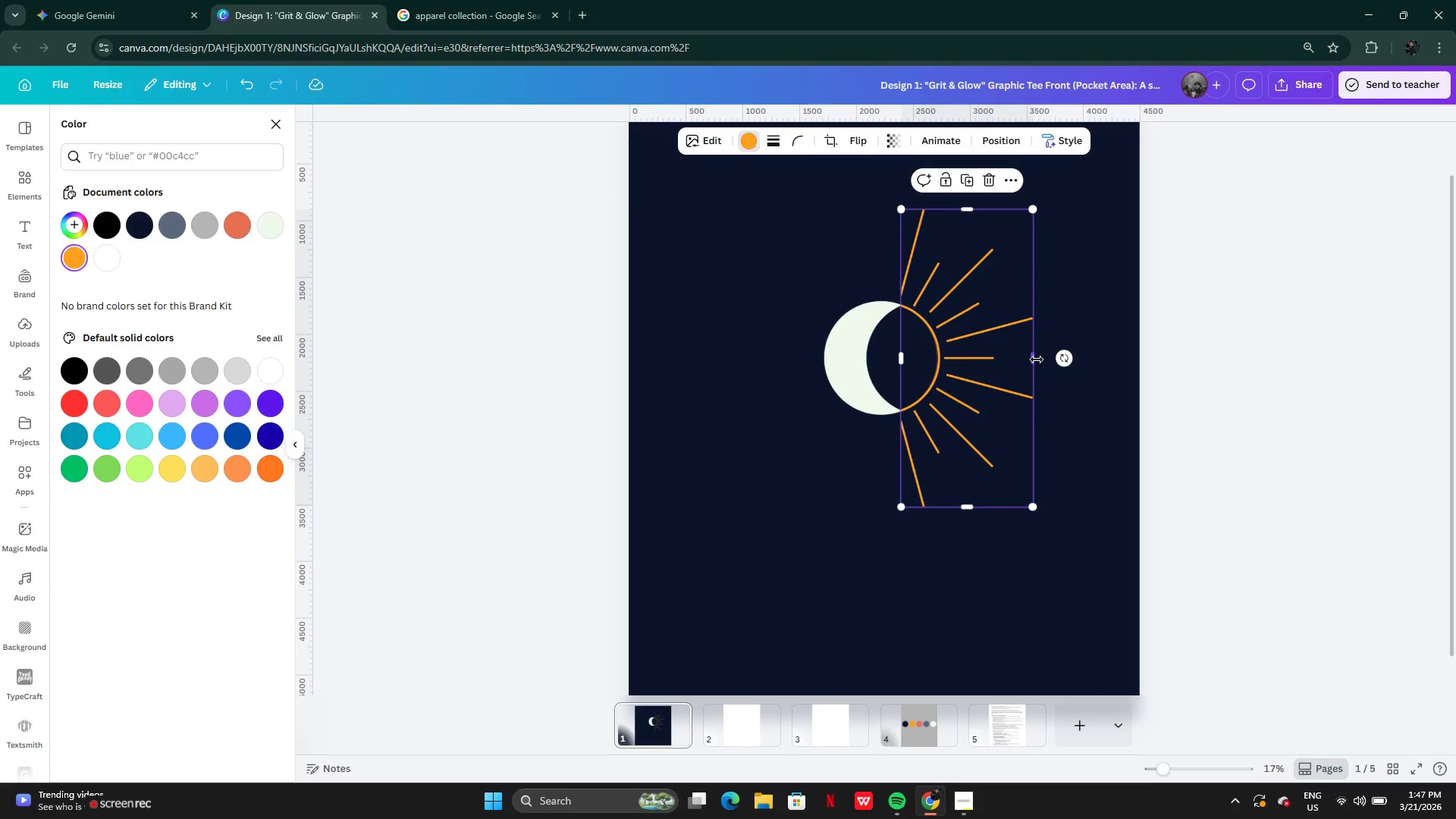 
left_click_drag(start_coordinate=[1037, 358], to_coordinate=[1010, 353])
 